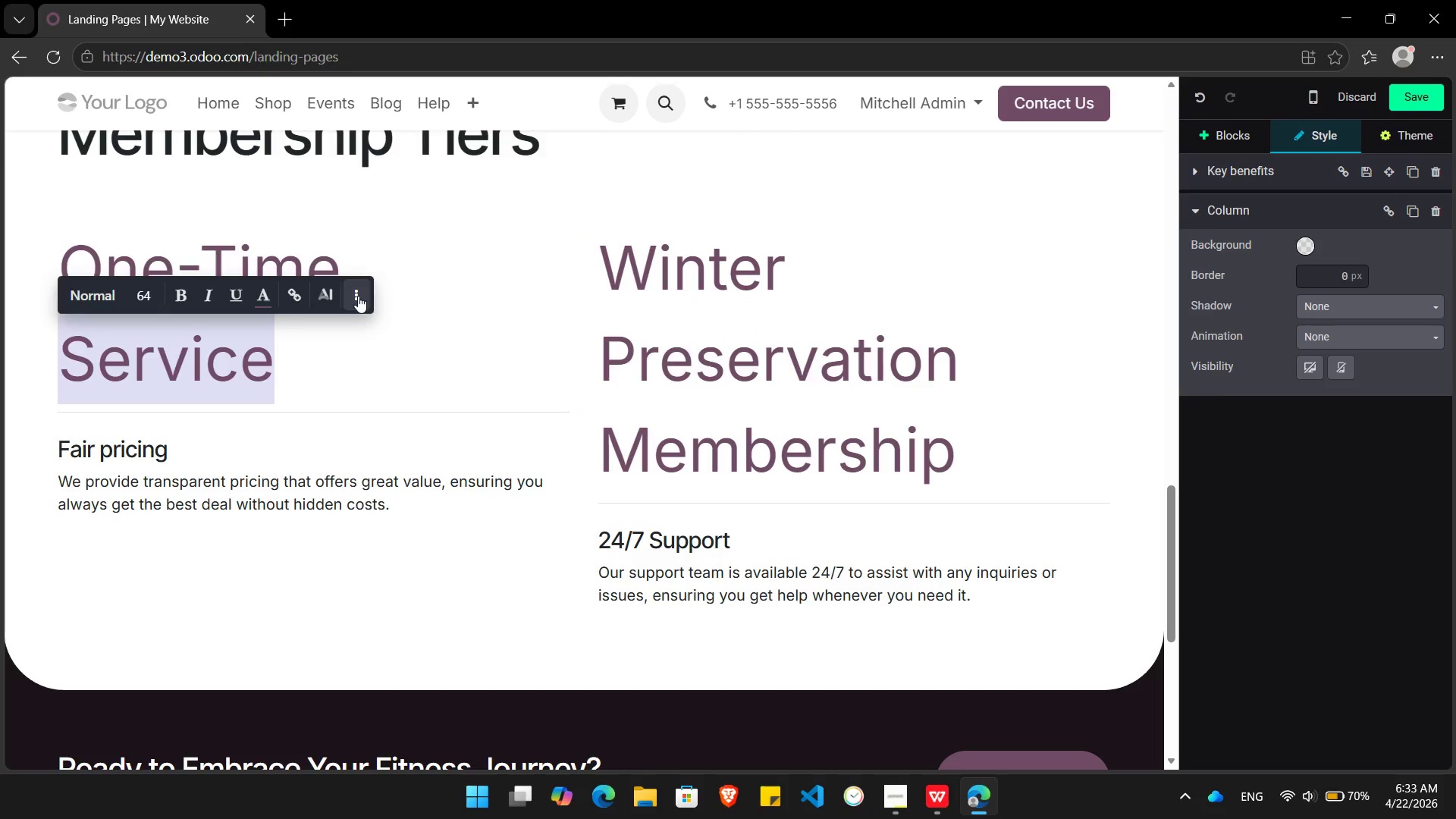 
key(Shift+ArrowUp)
 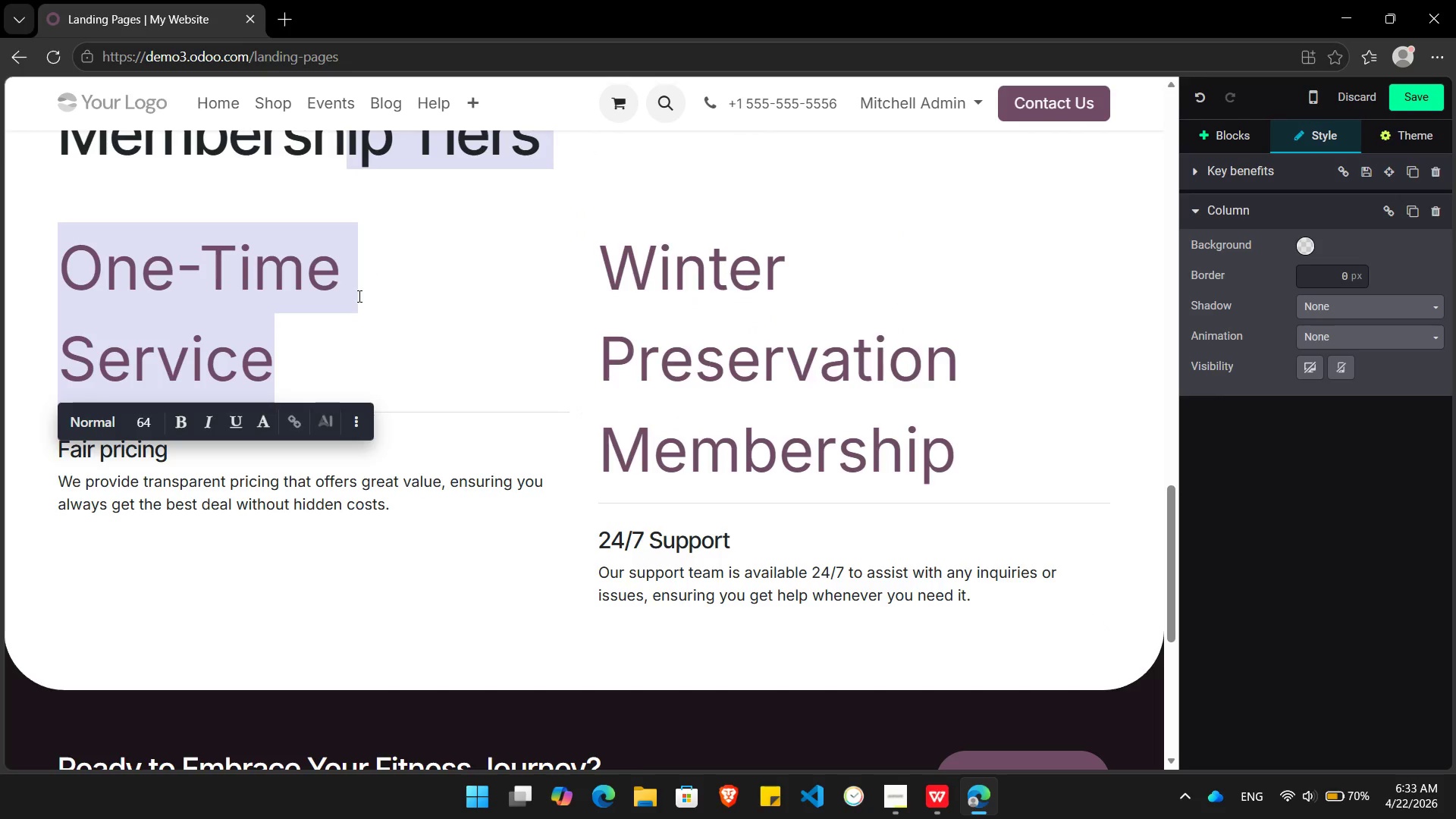 
key(Shift+ArrowDown)
 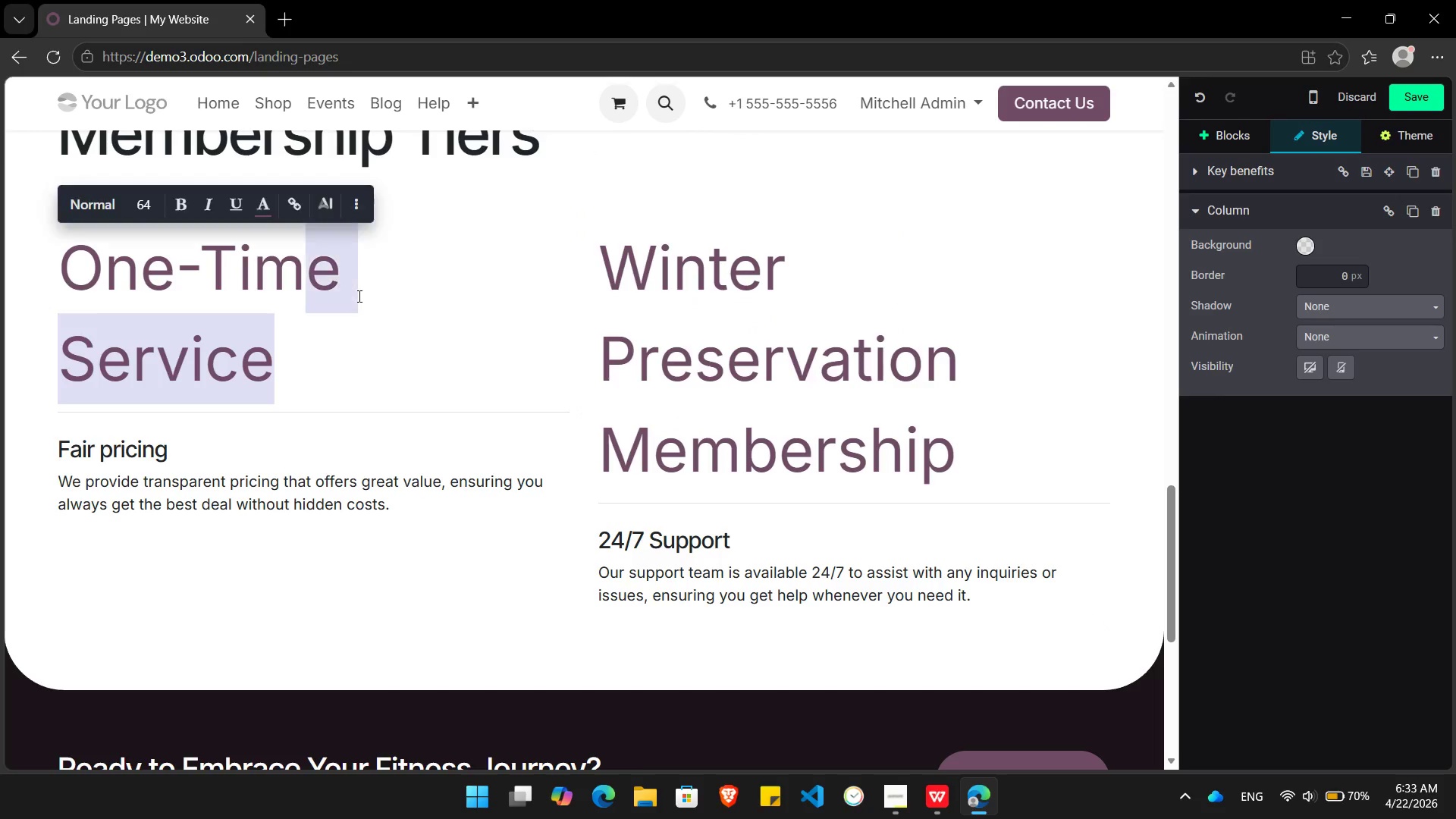 
key(Shift+ArrowLeft)
 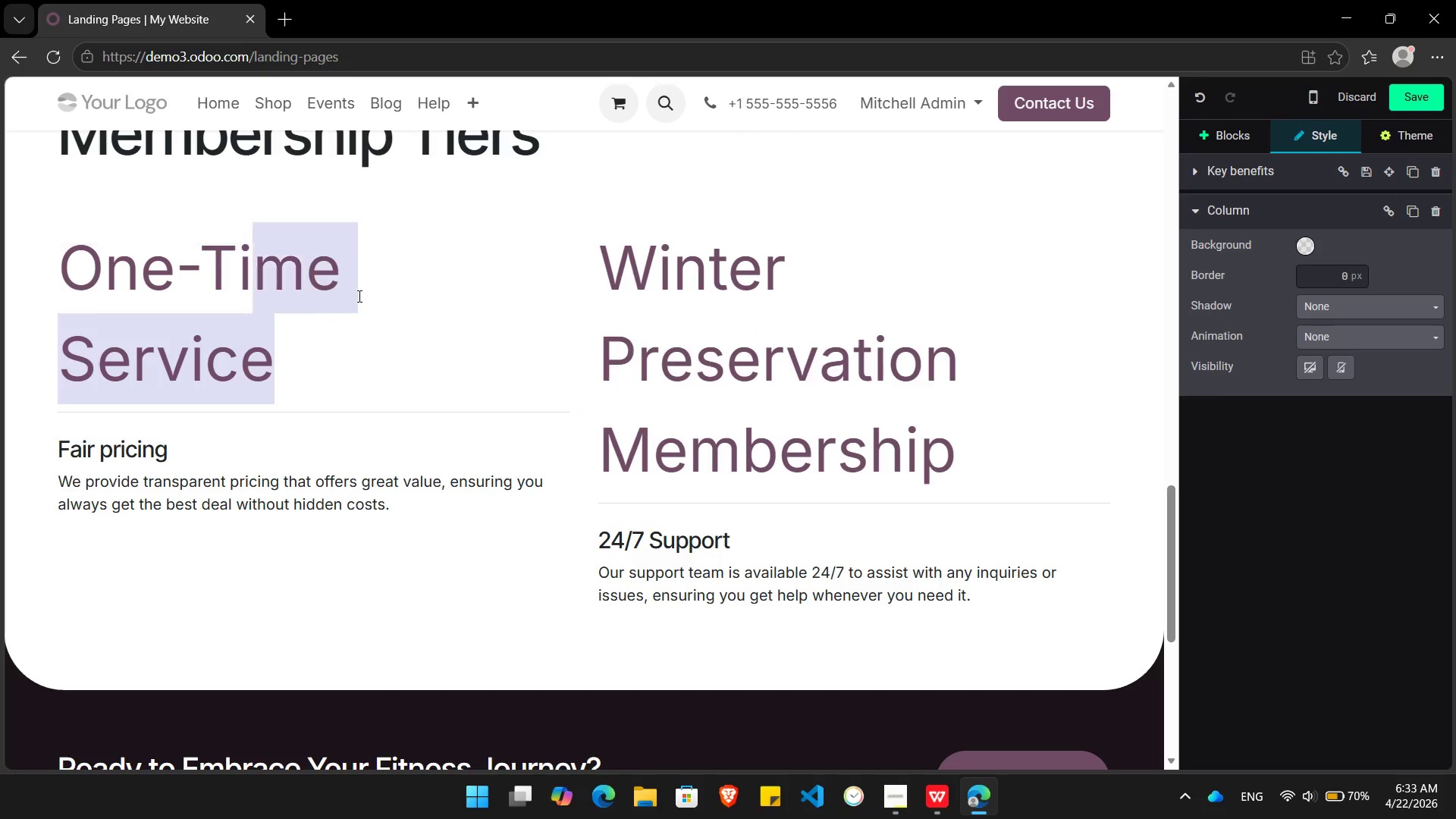 
hold_key(key=ArrowLeft, duration=0.66)
 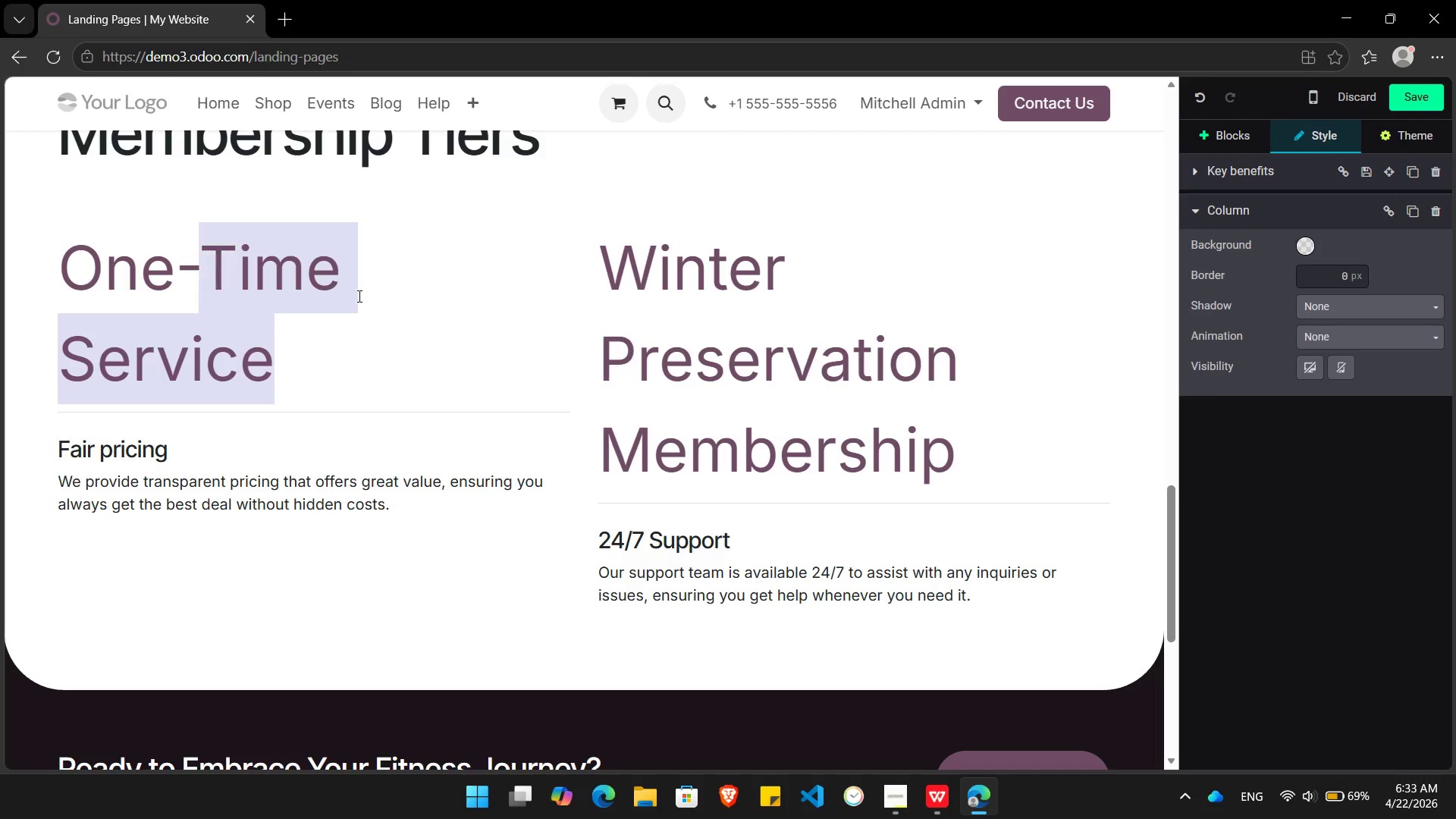 
key(Shift+ArrowLeft)
 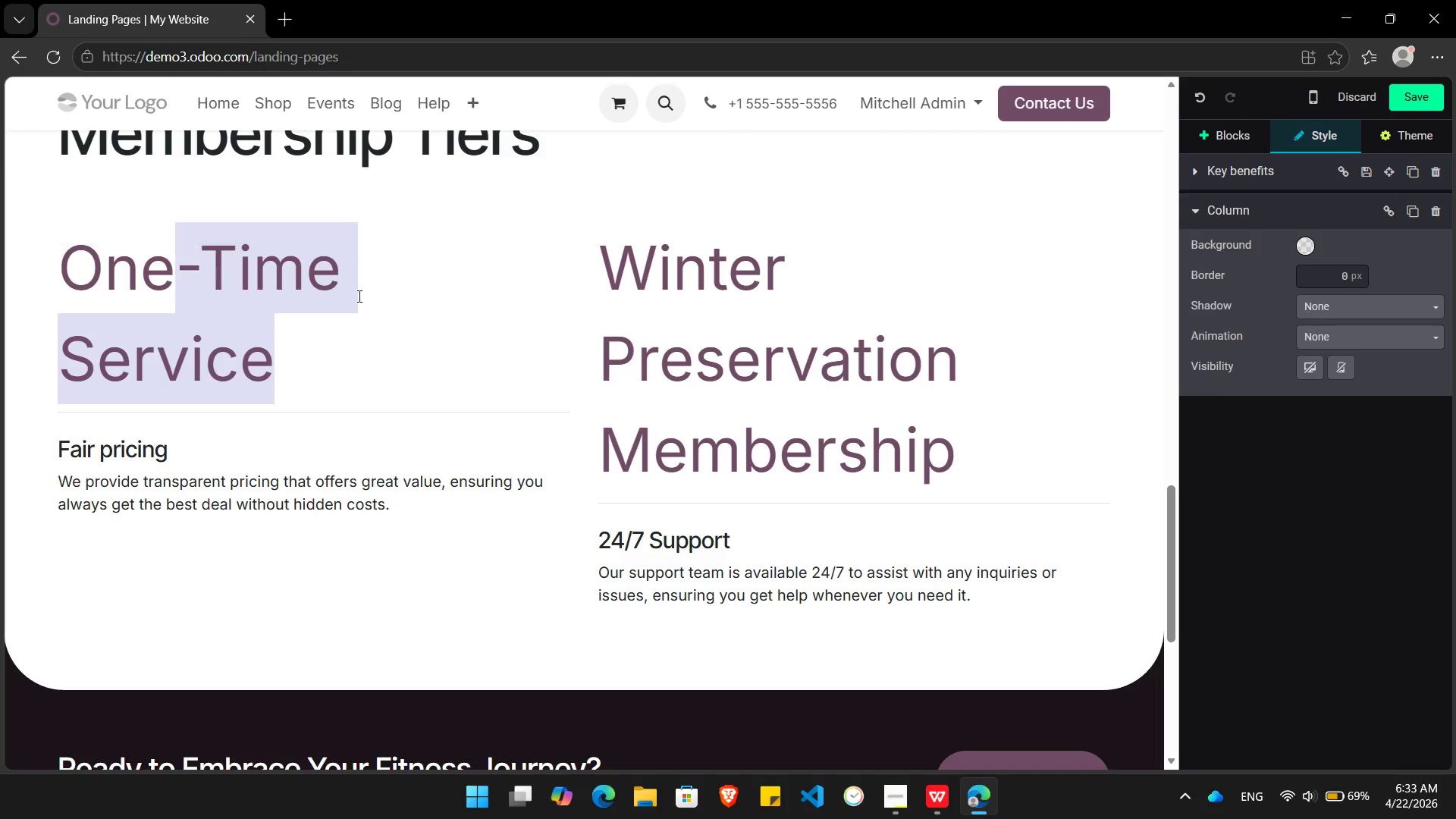 
key(Shift+ArrowLeft)
 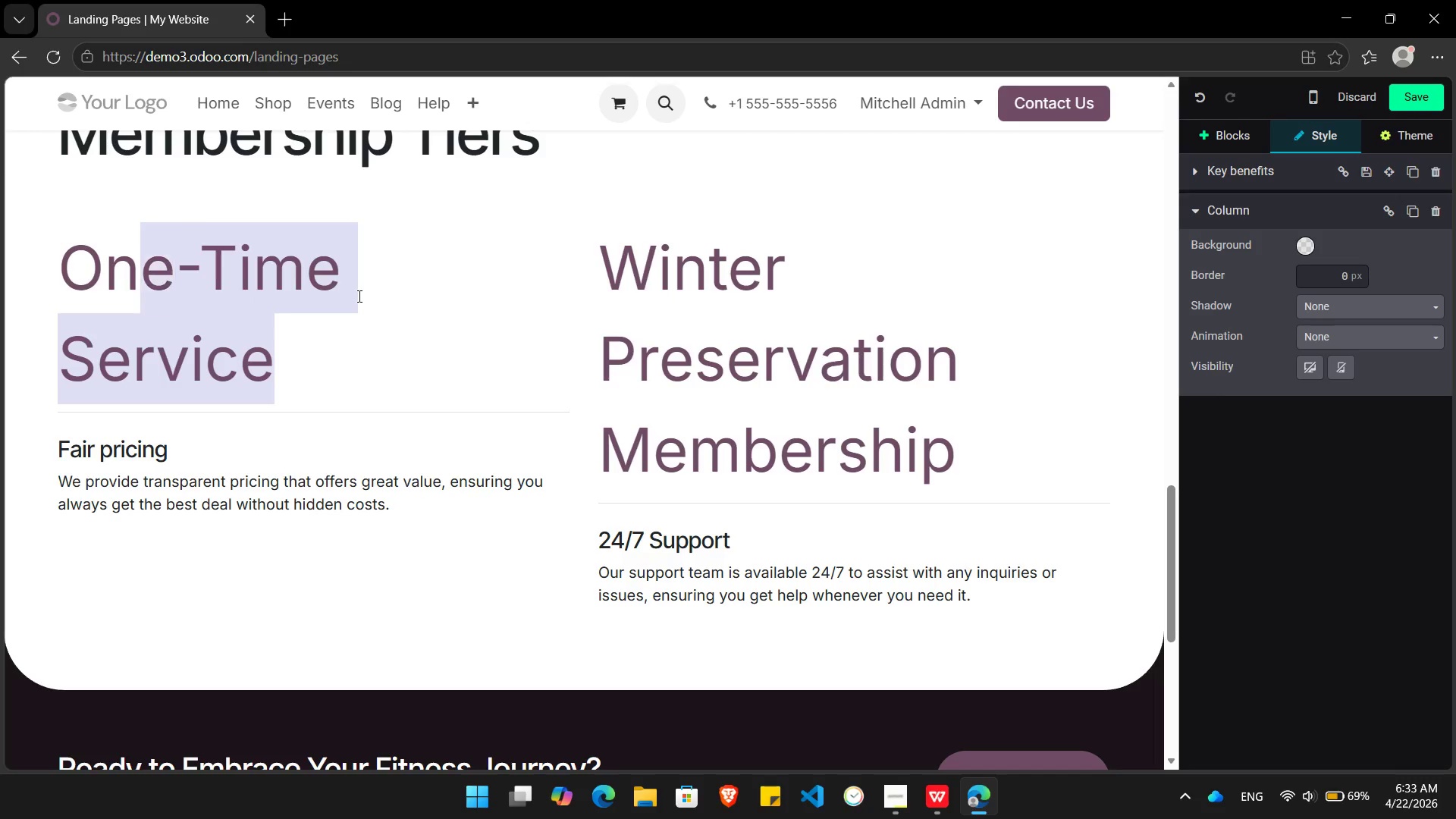 
key(Shift+ArrowLeft)
 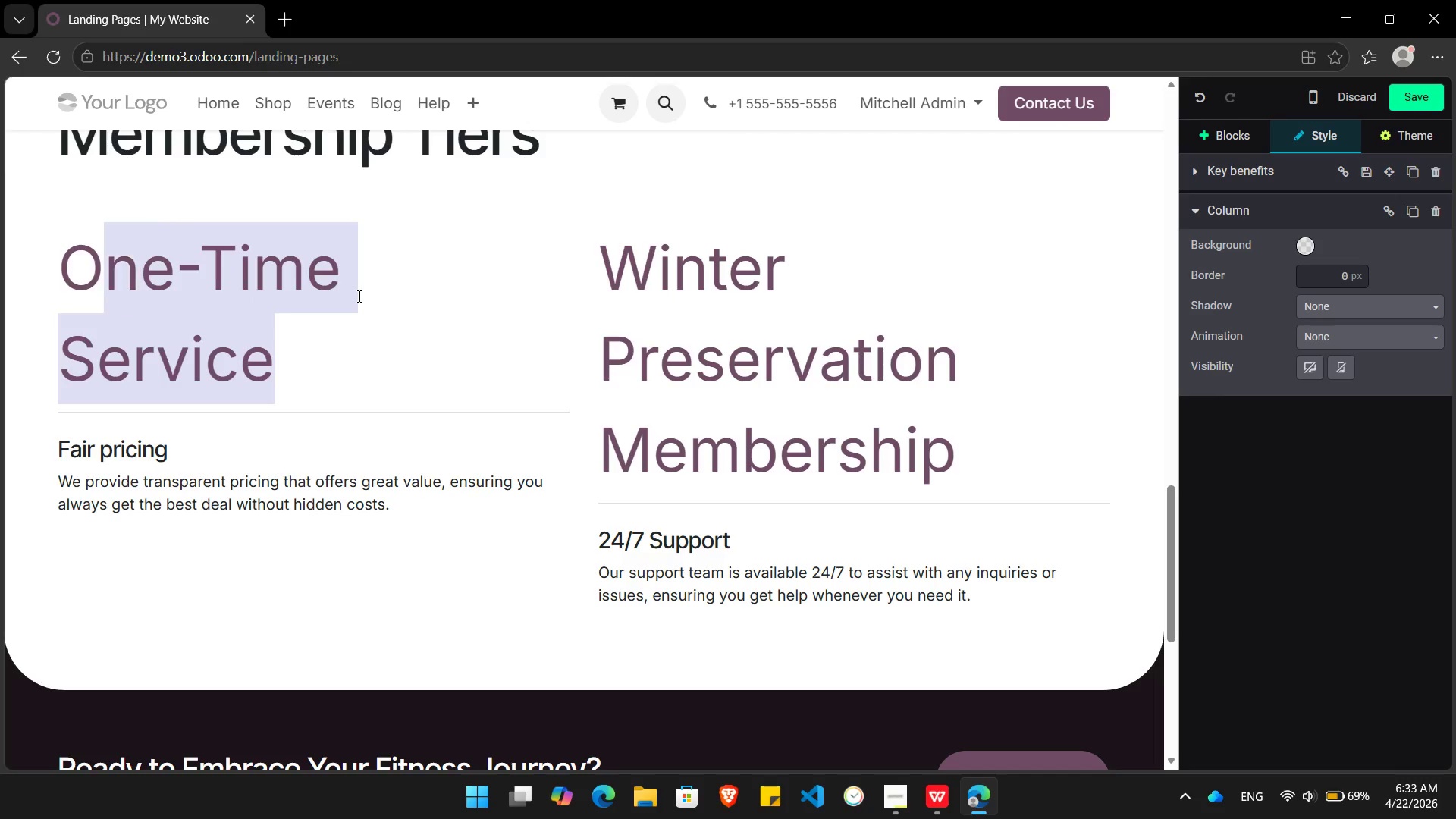 
key(Shift+ArrowLeft)
 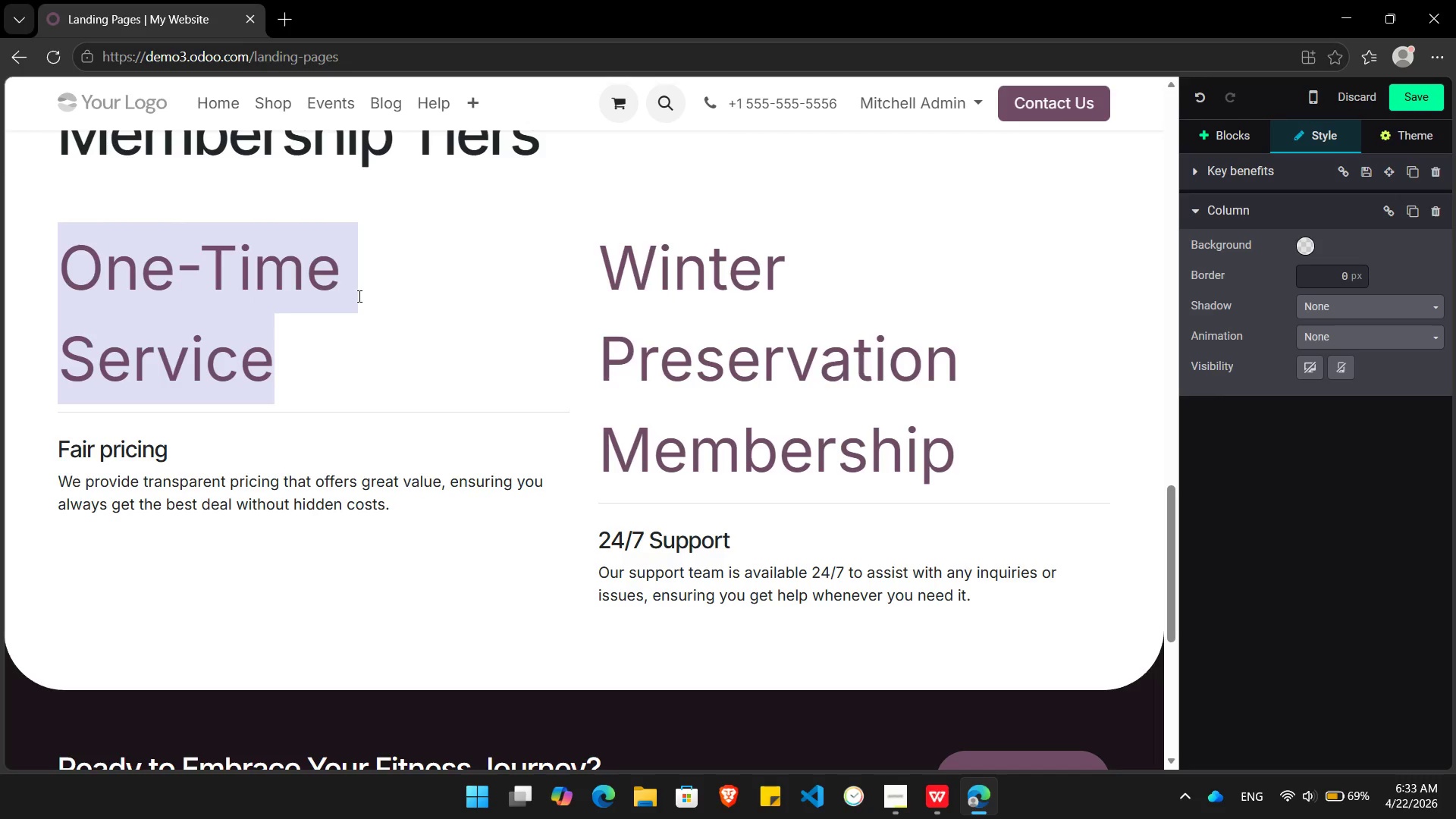 
key(Shift+ArrowLeft)
 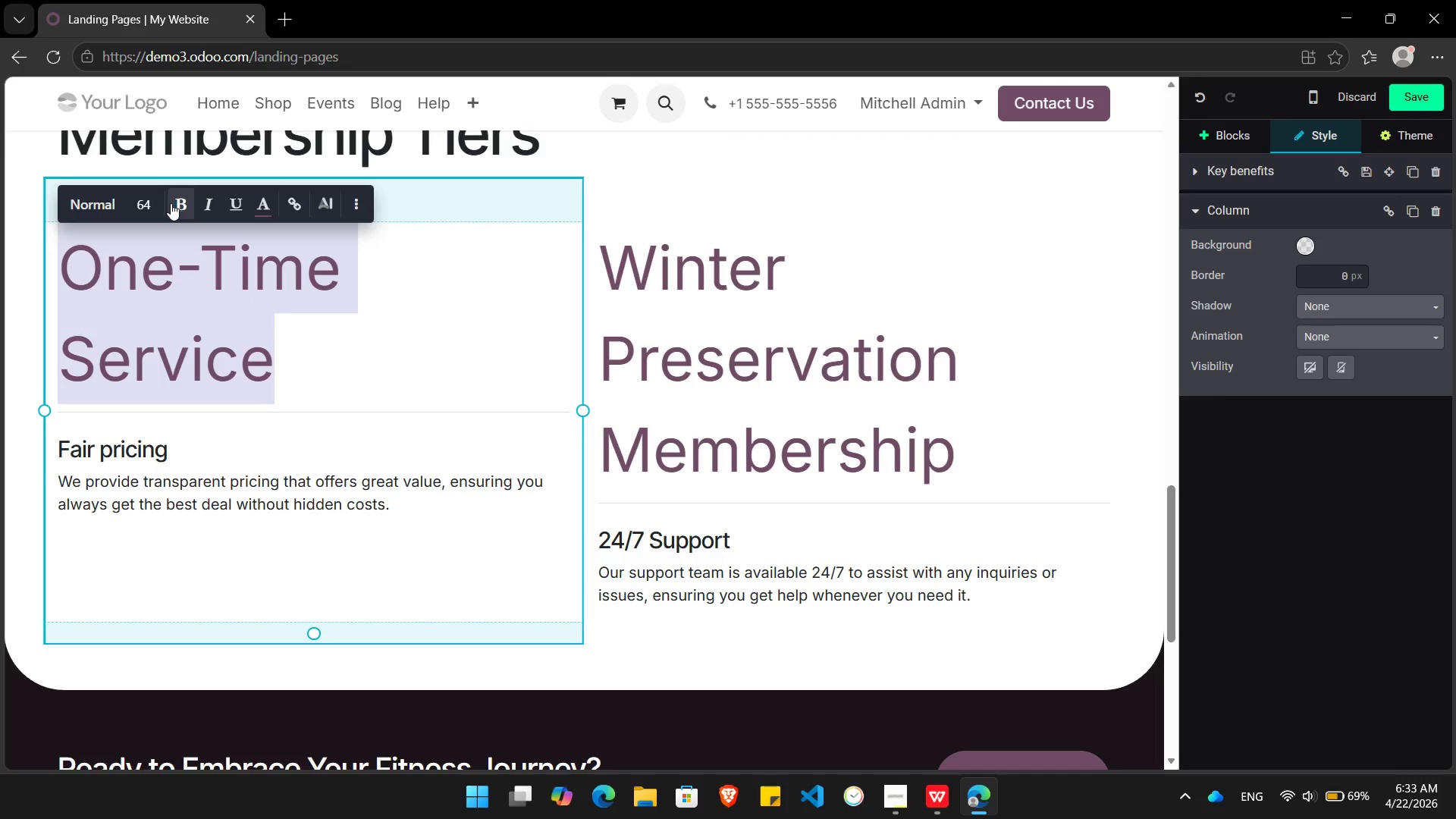 
left_click([152, 196])
 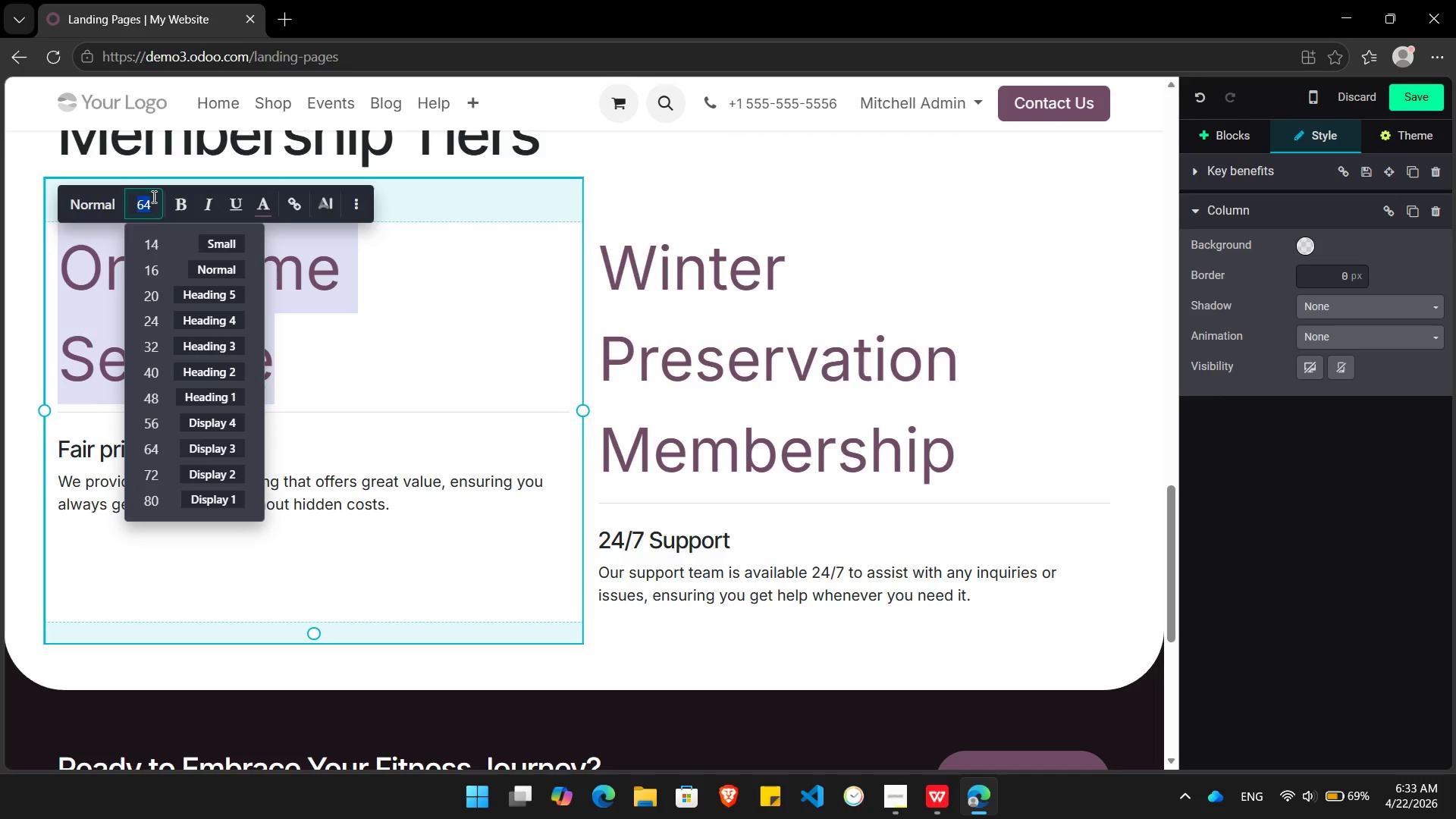 
key(Numpad5)
 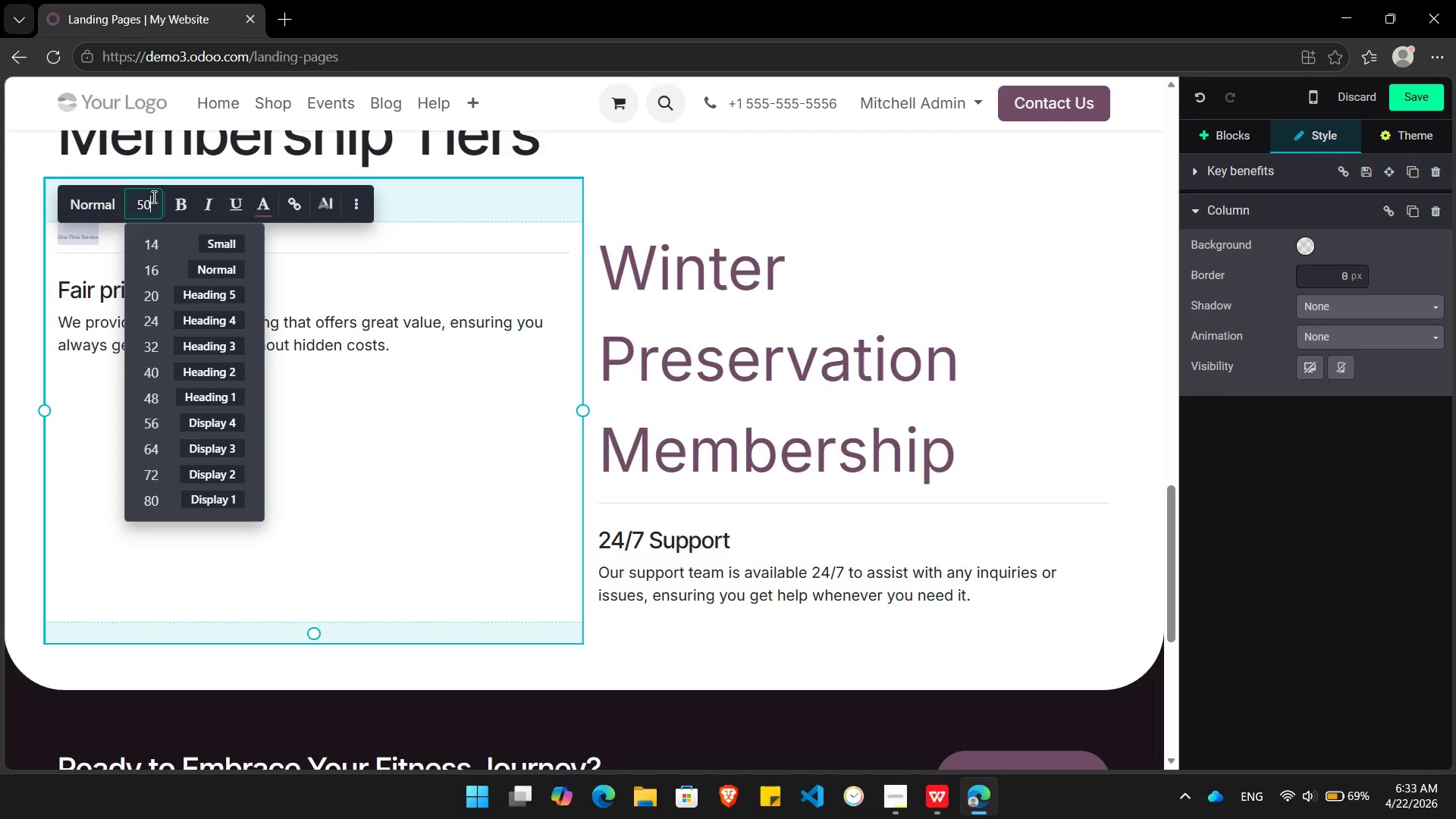 
key(Numpad0)
 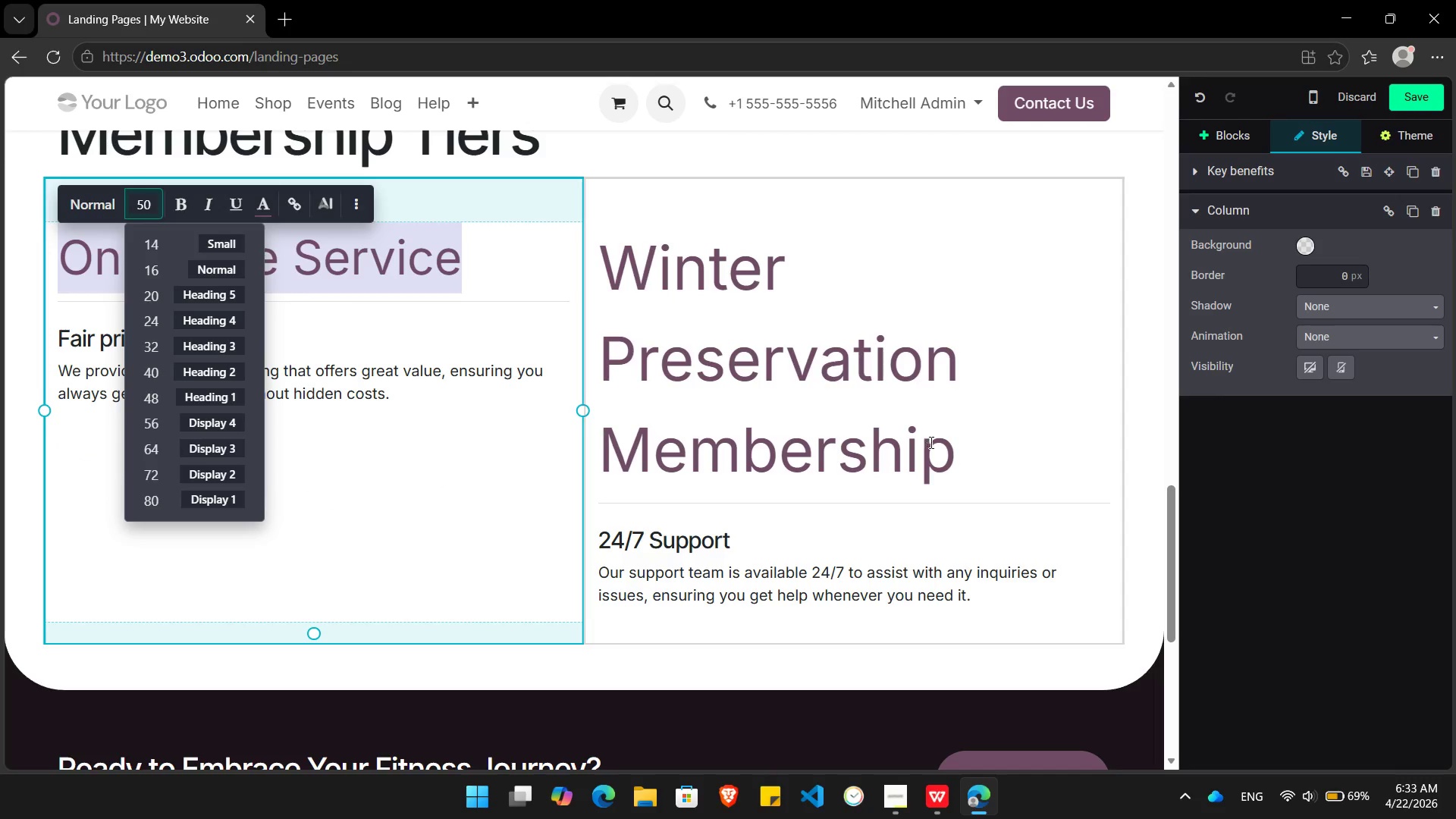 
left_click_drag(start_coordinate=[954, 463], to_coordinate=[699, 316])
 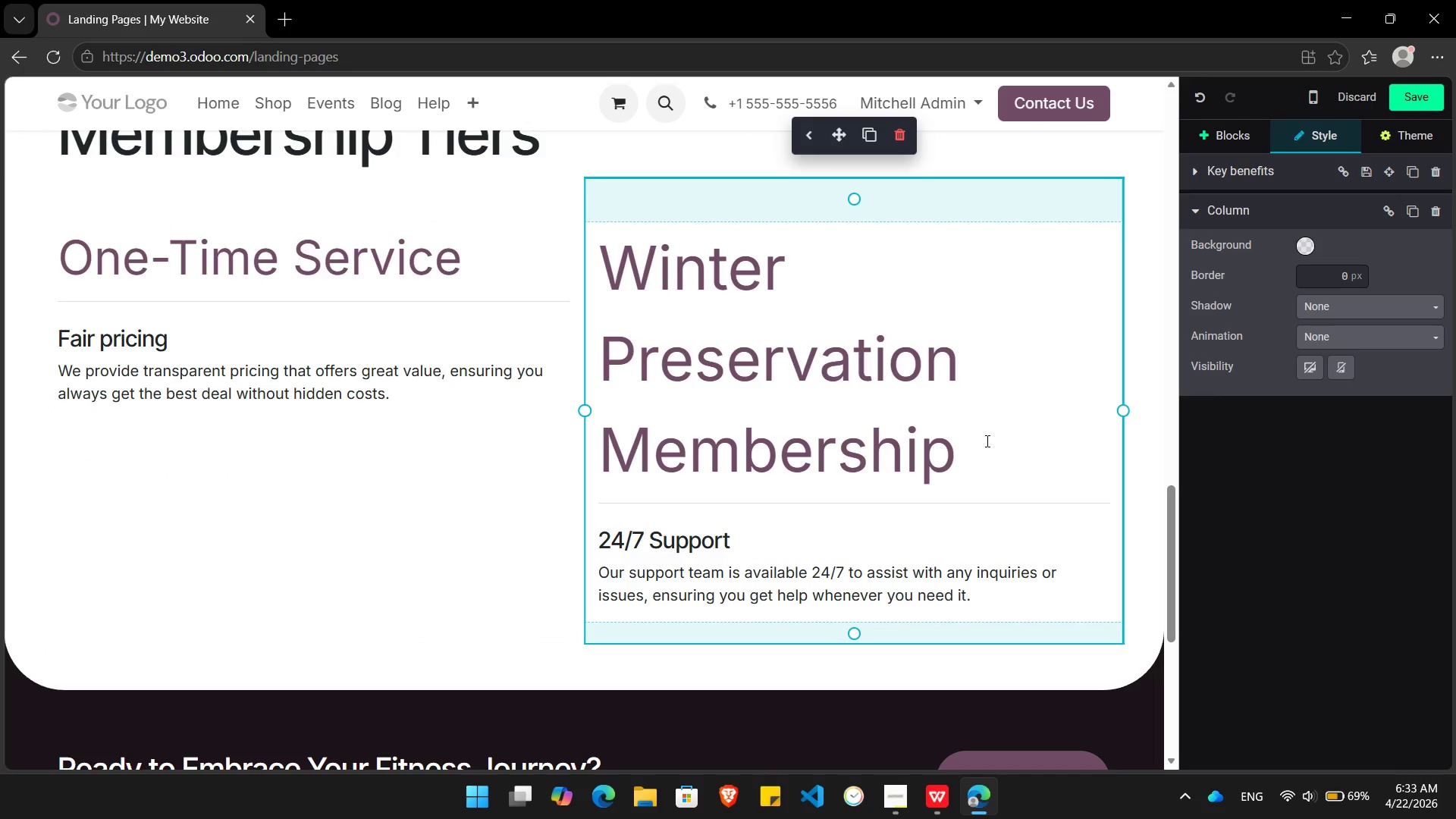 
left_click([986, 441])
 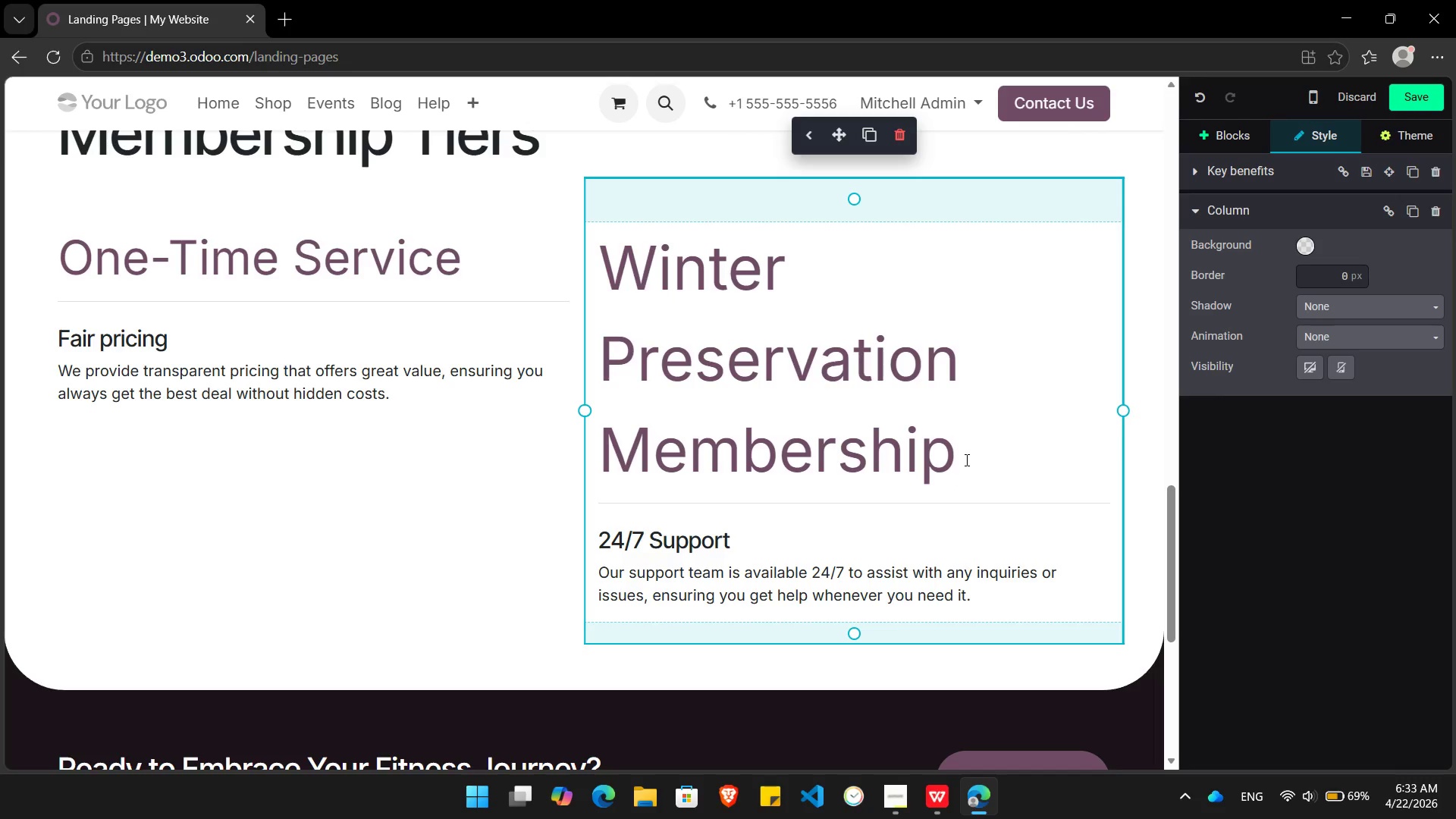 
left_click_drag(start_coordinate=[965, 460], to_coordinate=[617, 275])
 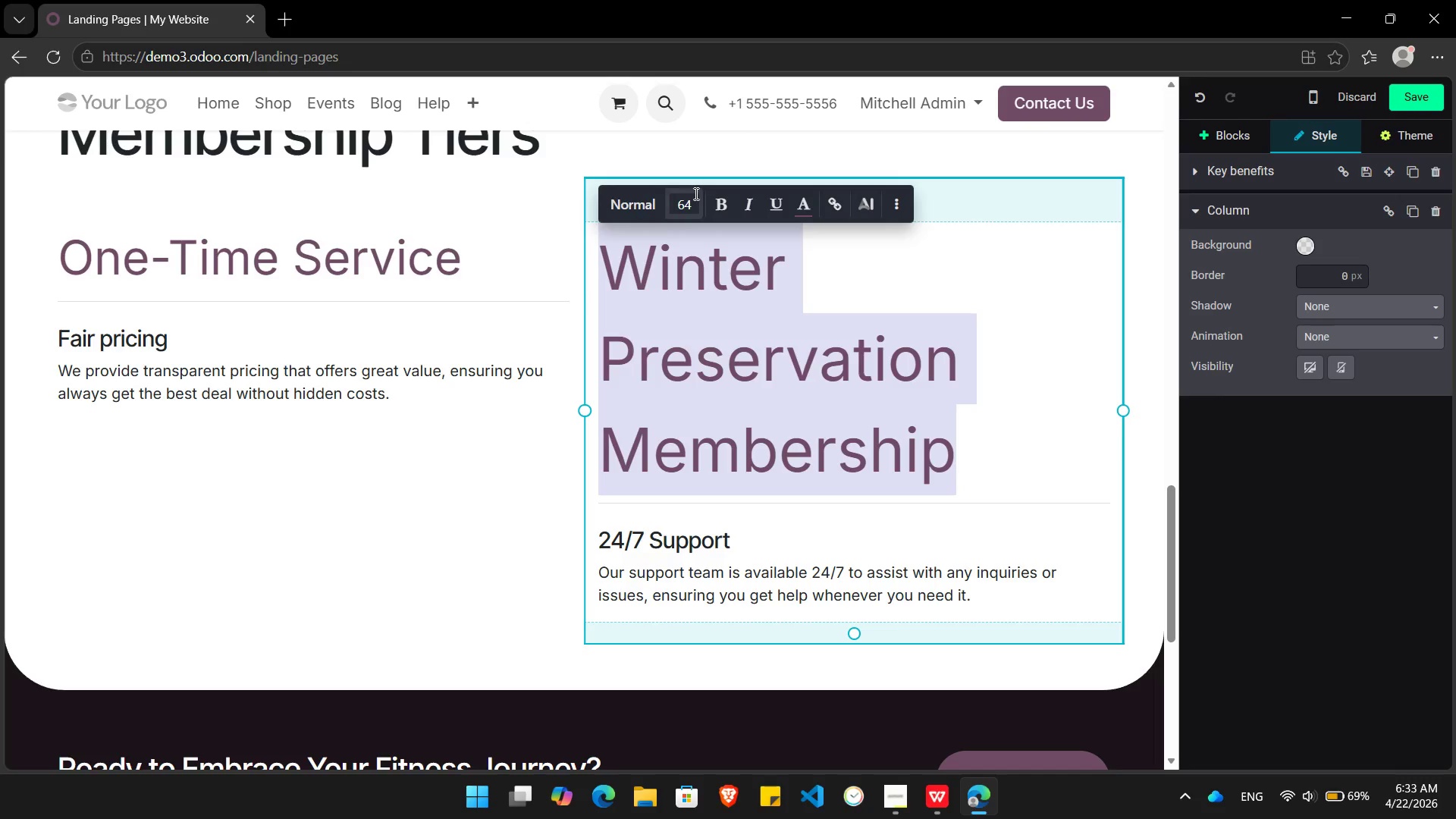 
left_click([686, 209])
 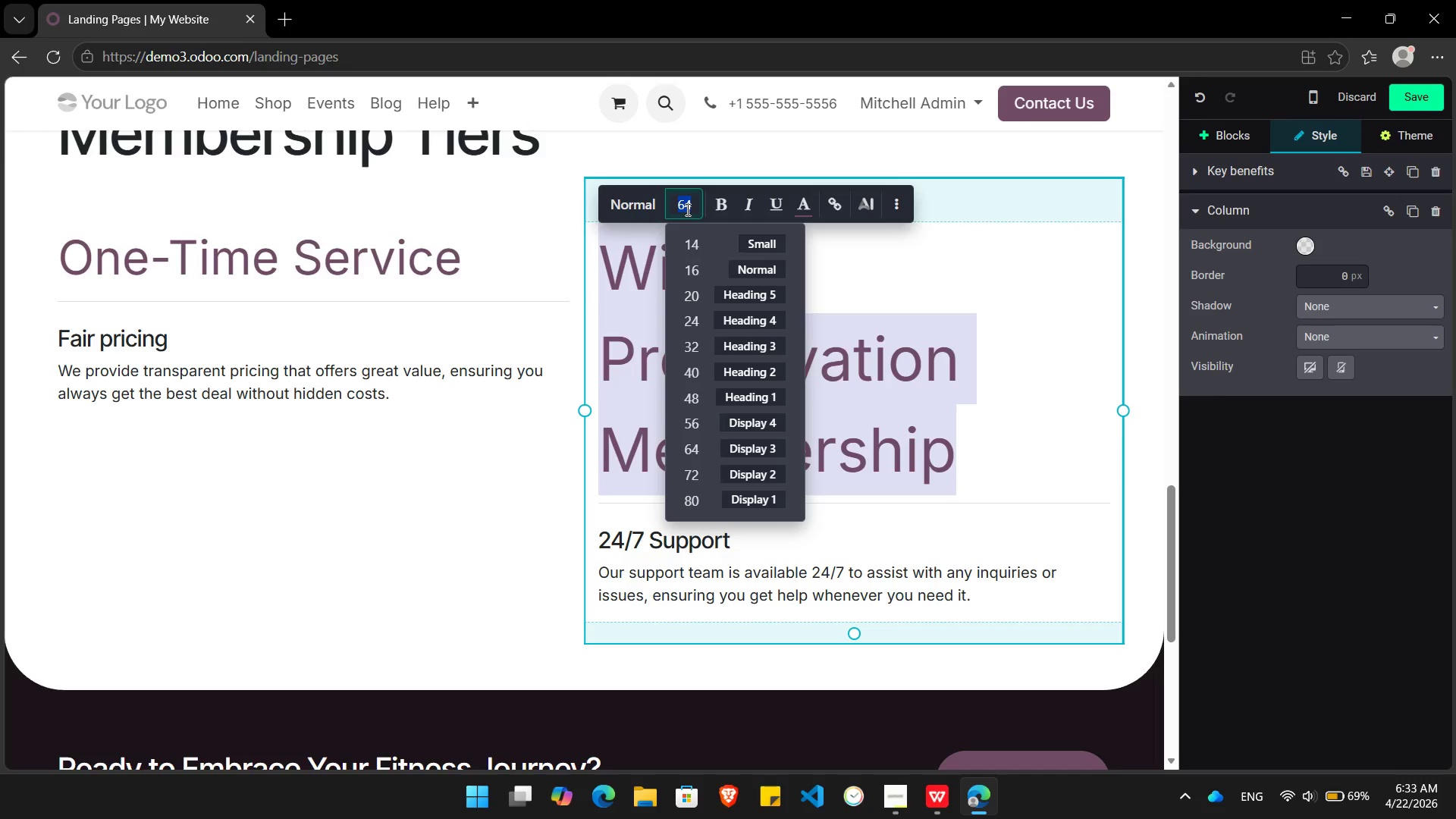 
key(Numpad5)
 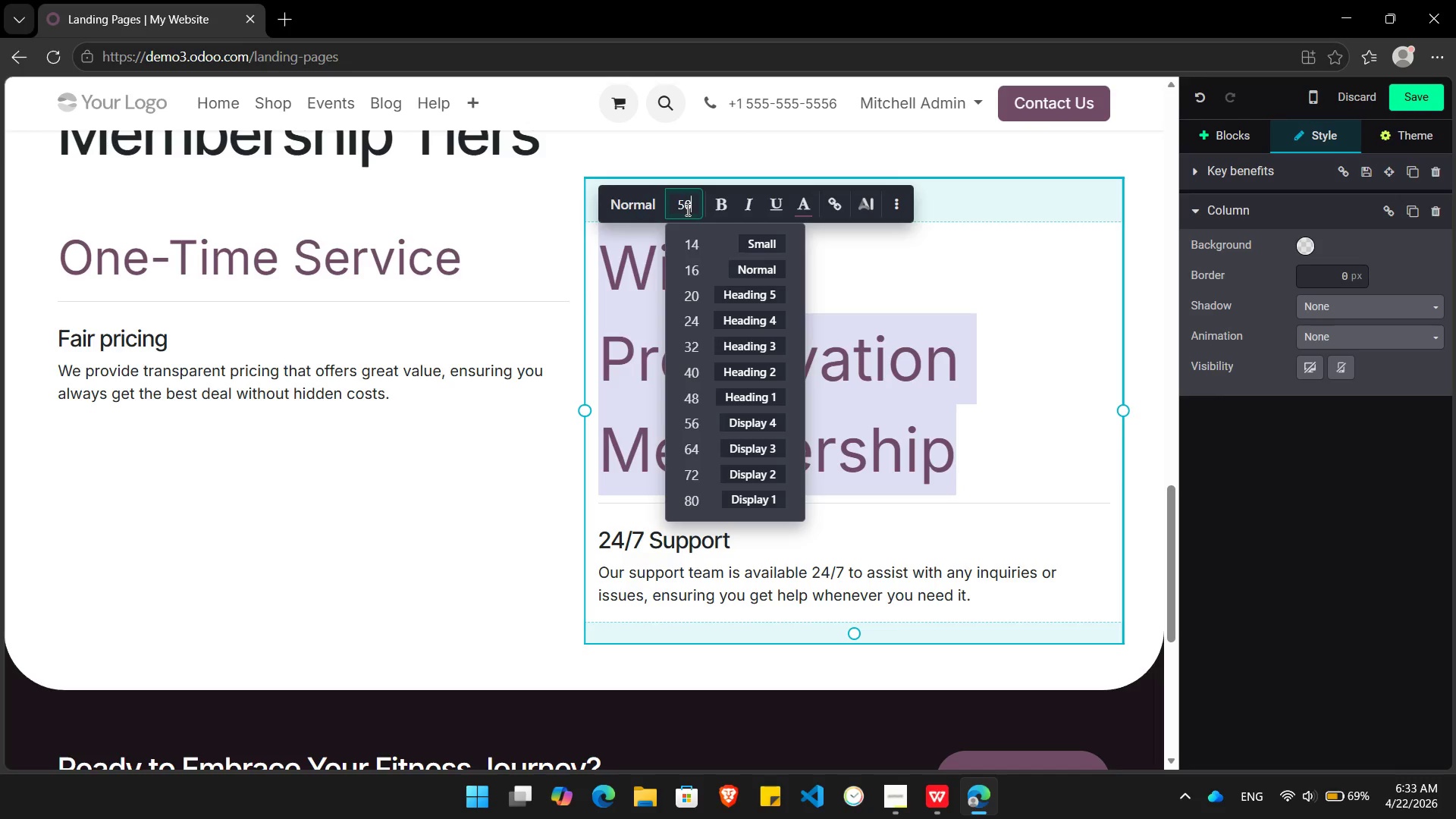 
key(Numpad0)
 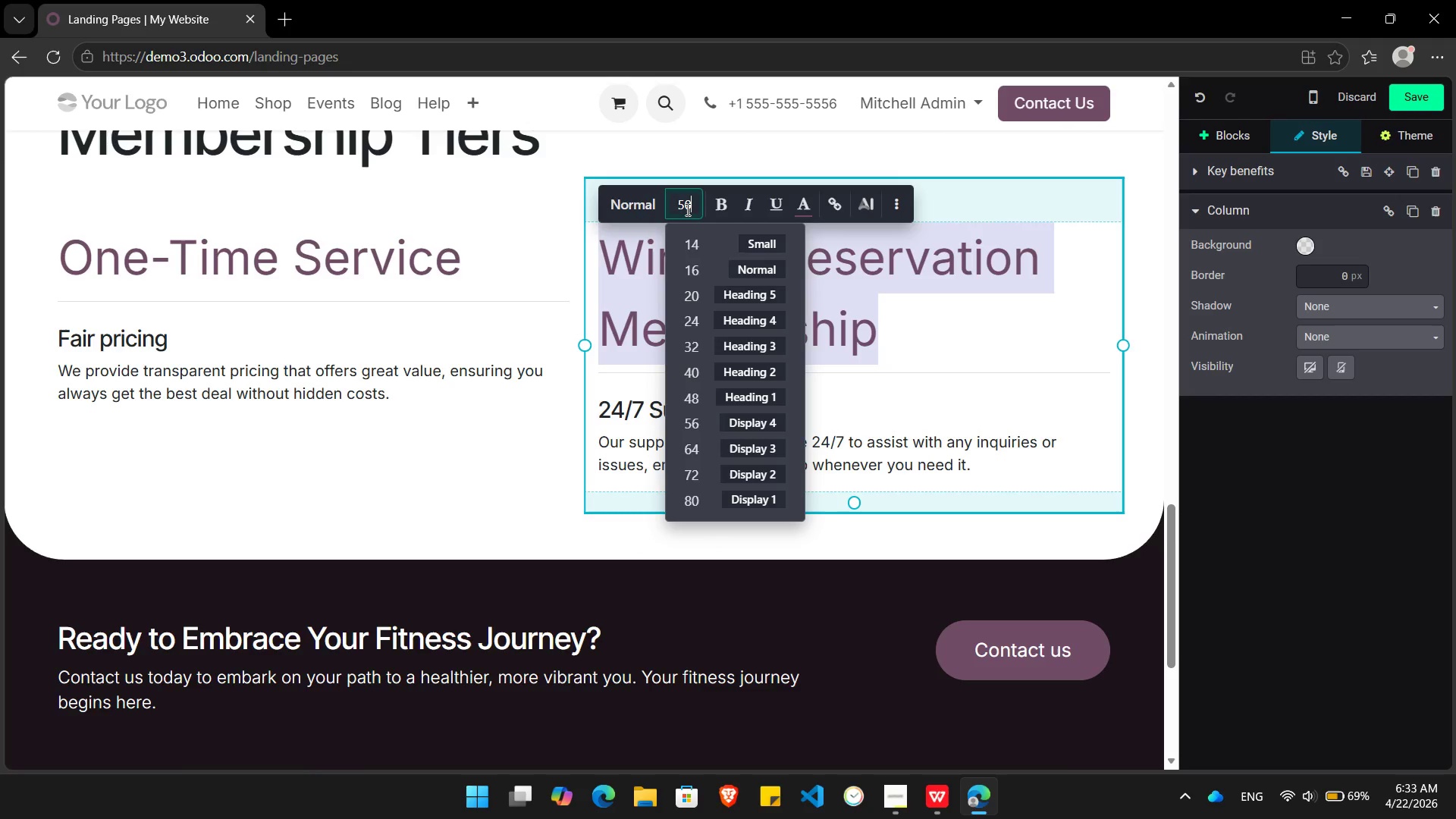 
key(Enter)
 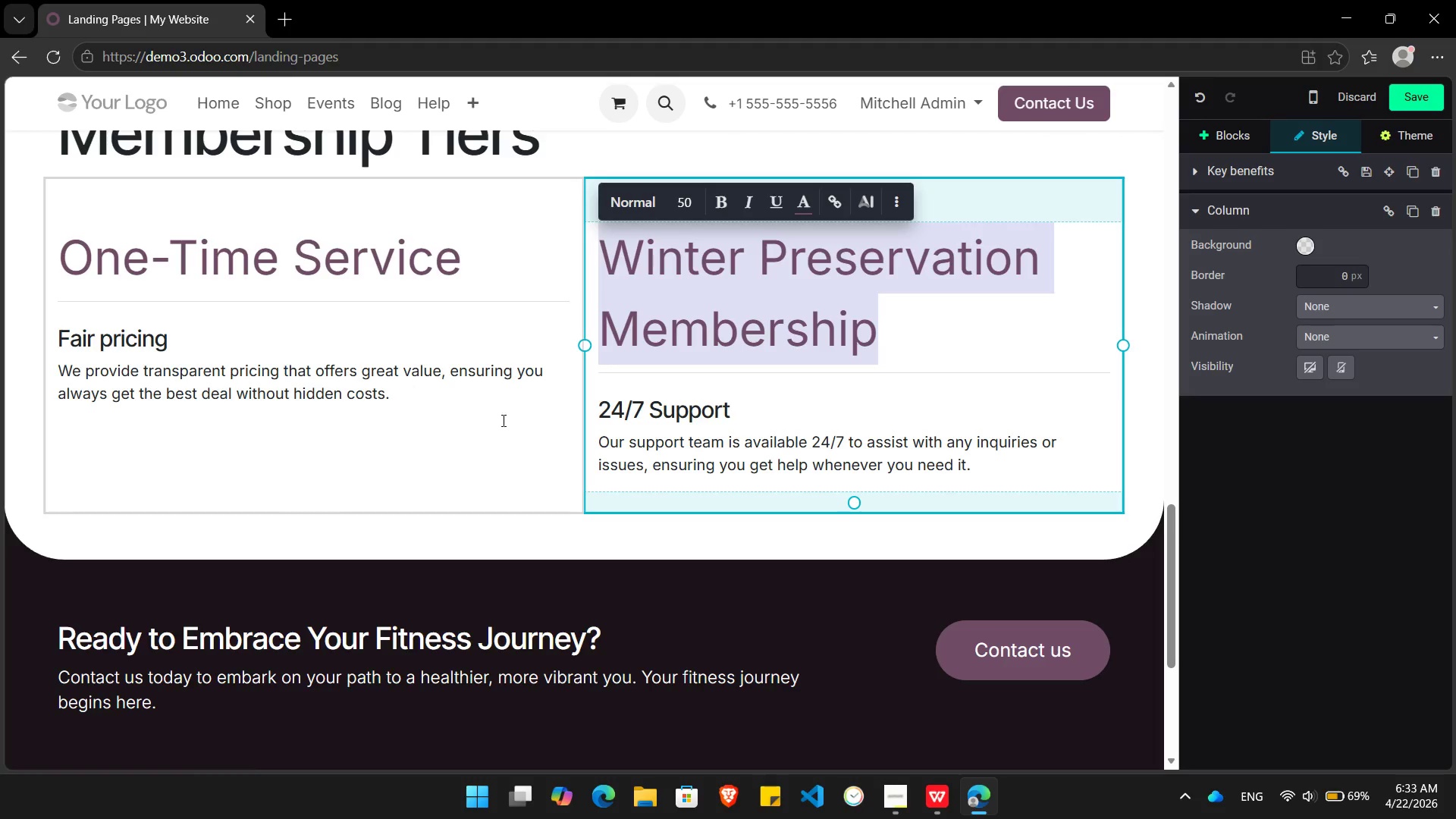 
left_click([450, 397])
 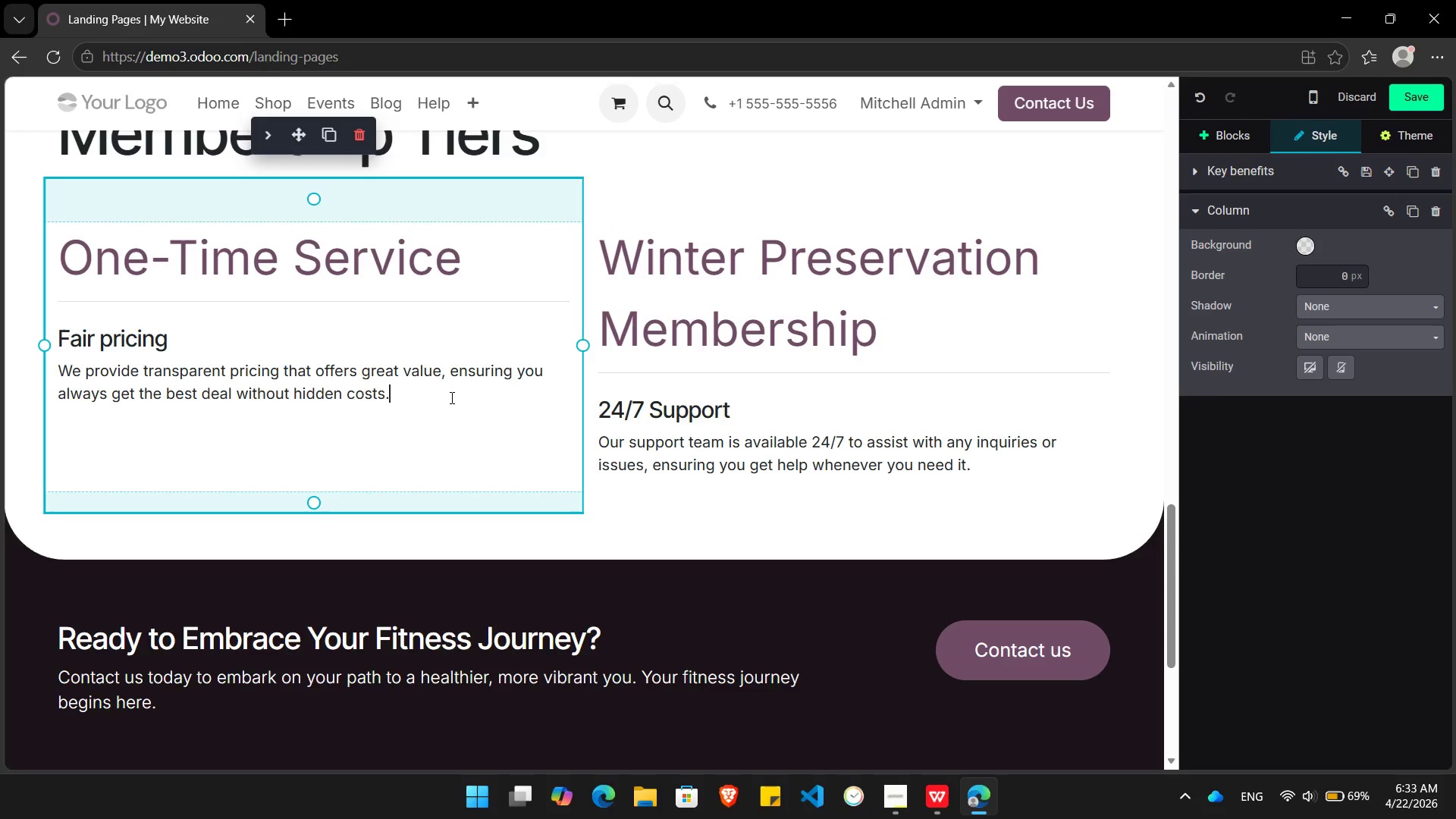 
left_click_drag(start_coordinate=[450, 397], to_coordinate=[49, 334])
 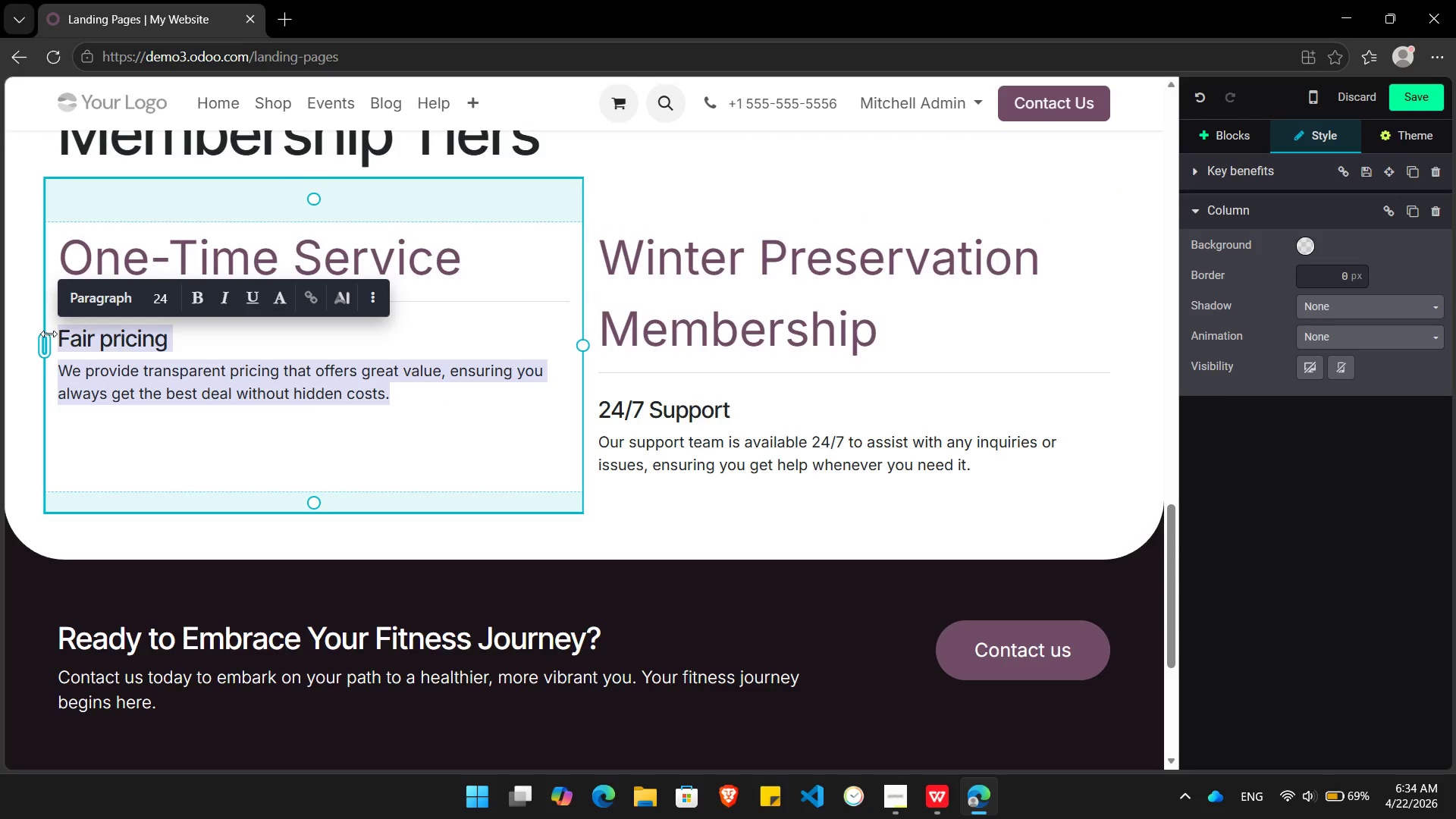 
key(Backspace)
 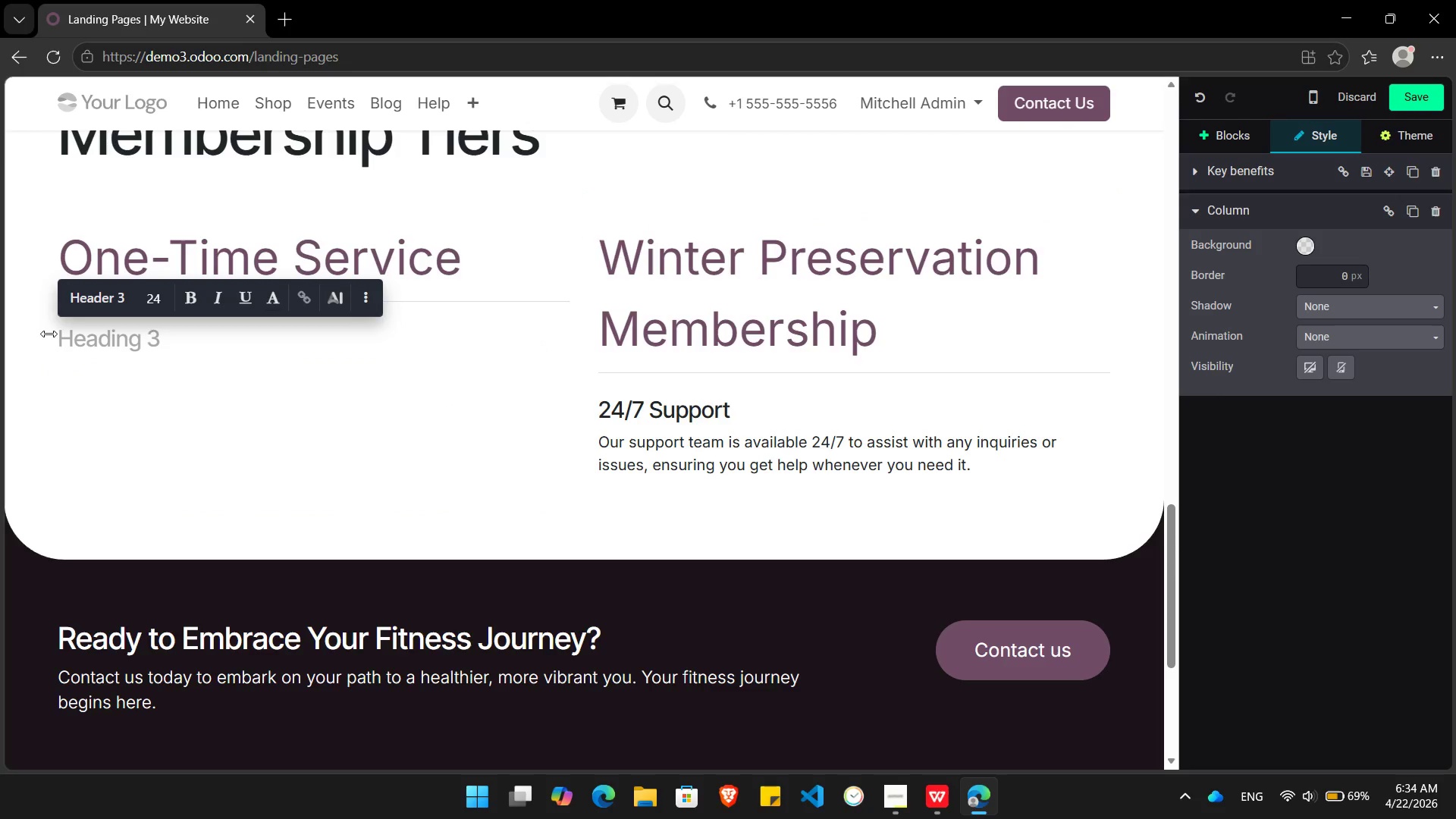 
wait(5.27)
 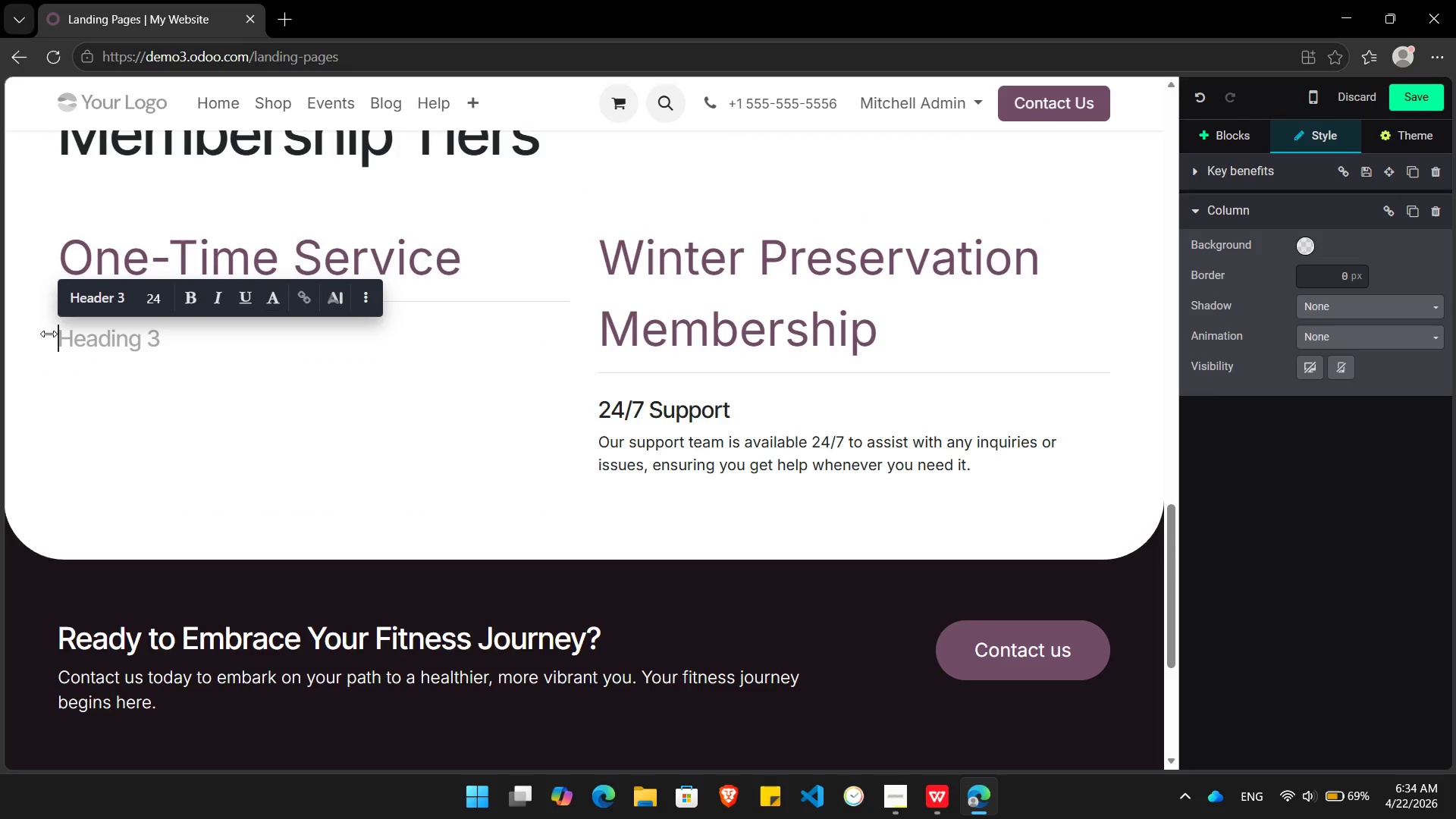 
type(/bu)
 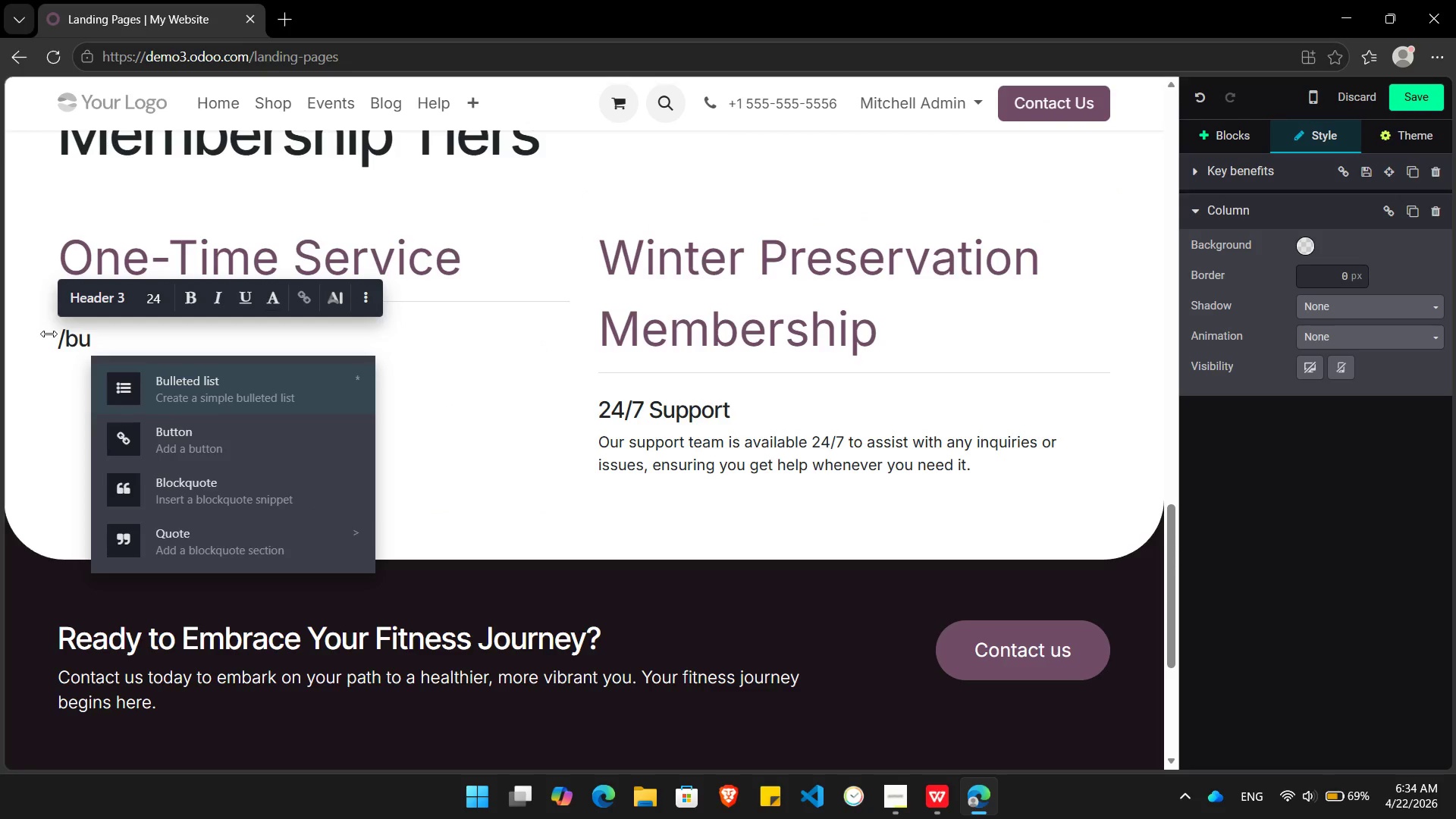 
key(Enter)
 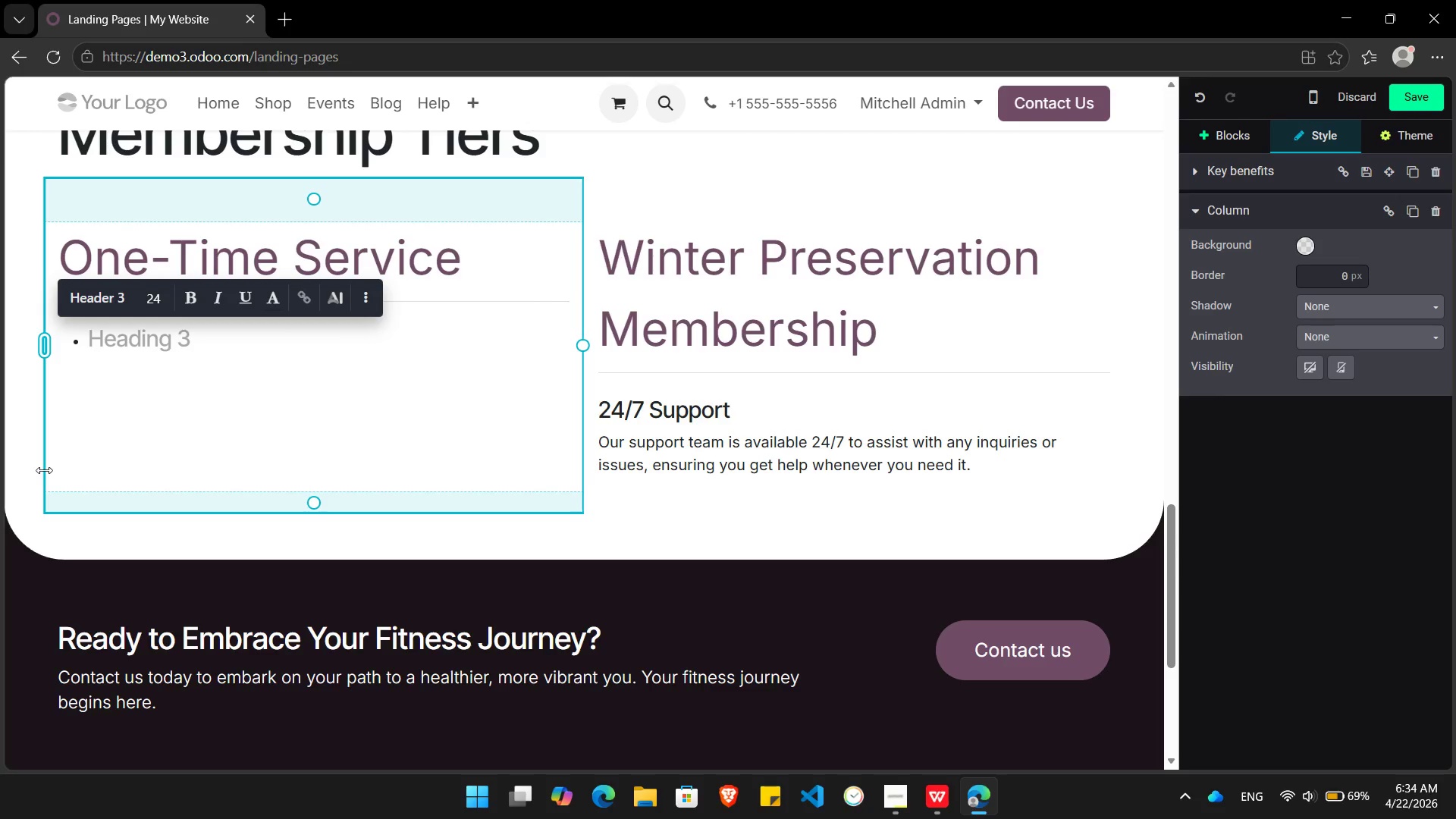 
wait(11.94)
 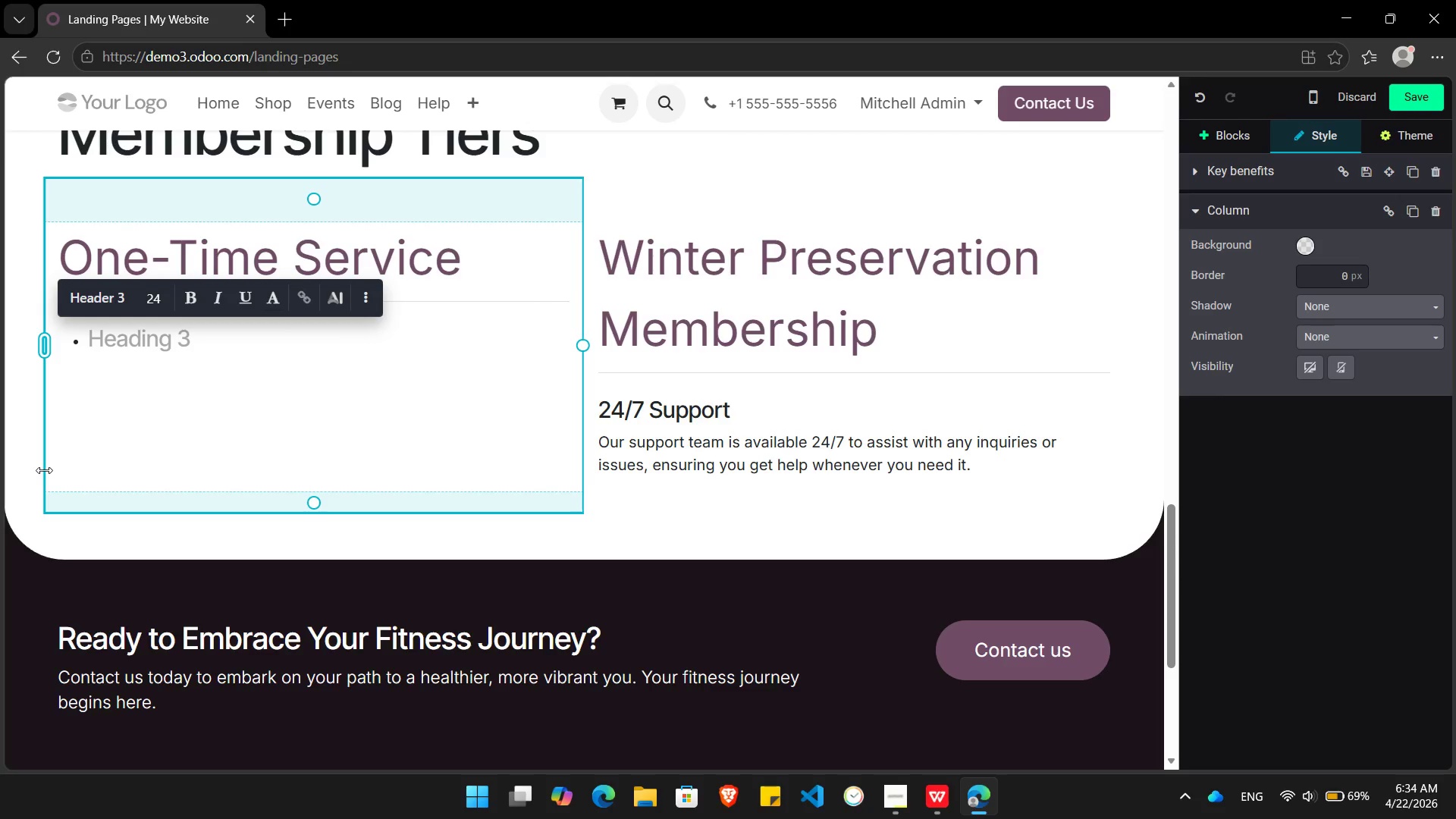 
left_click_drag(start_coordinate=[1001, 474], to_coordinate=[586, 415])
 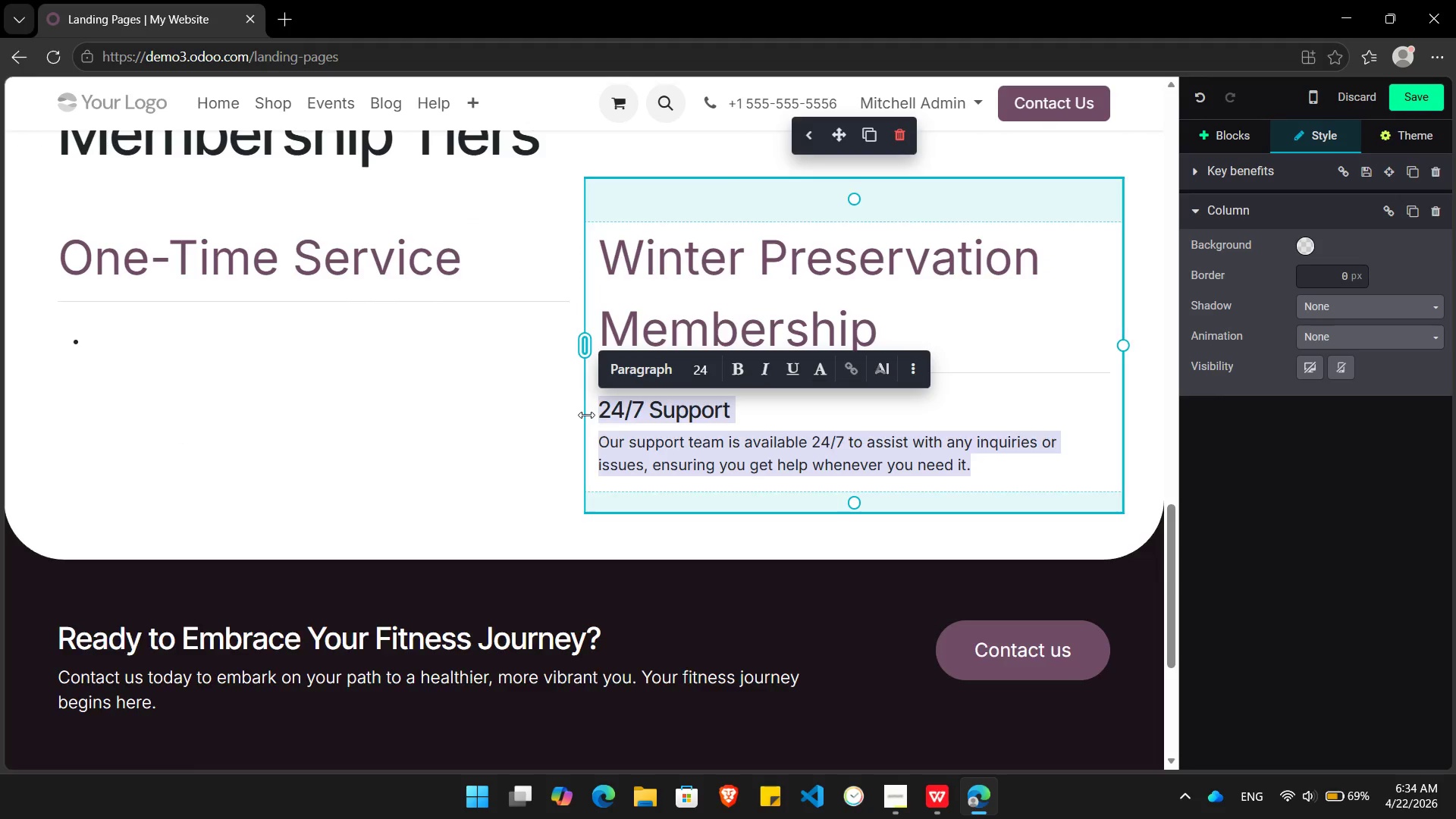 
key(Backspace)
type(/bu)
 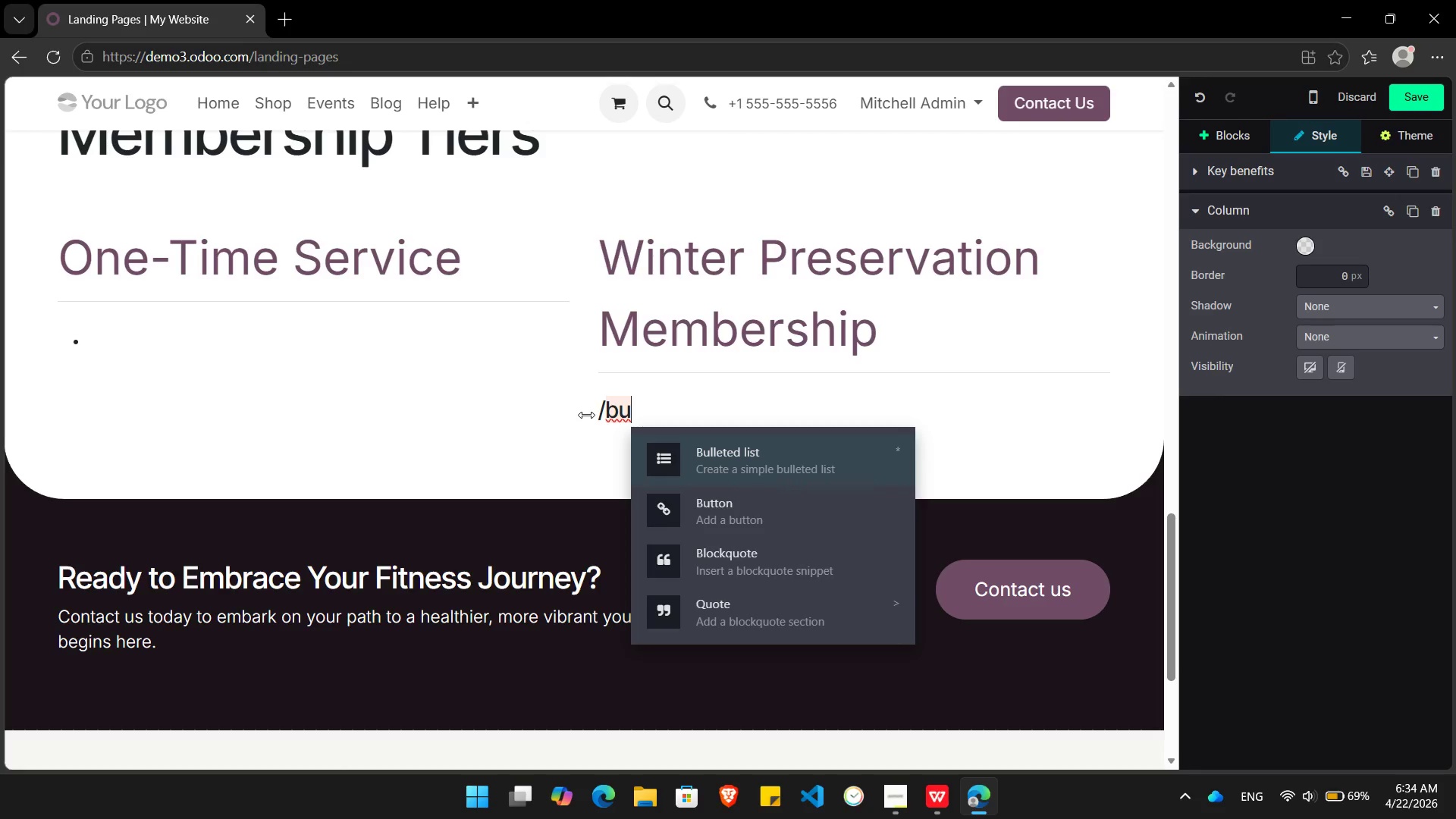 
wait(24.03)
 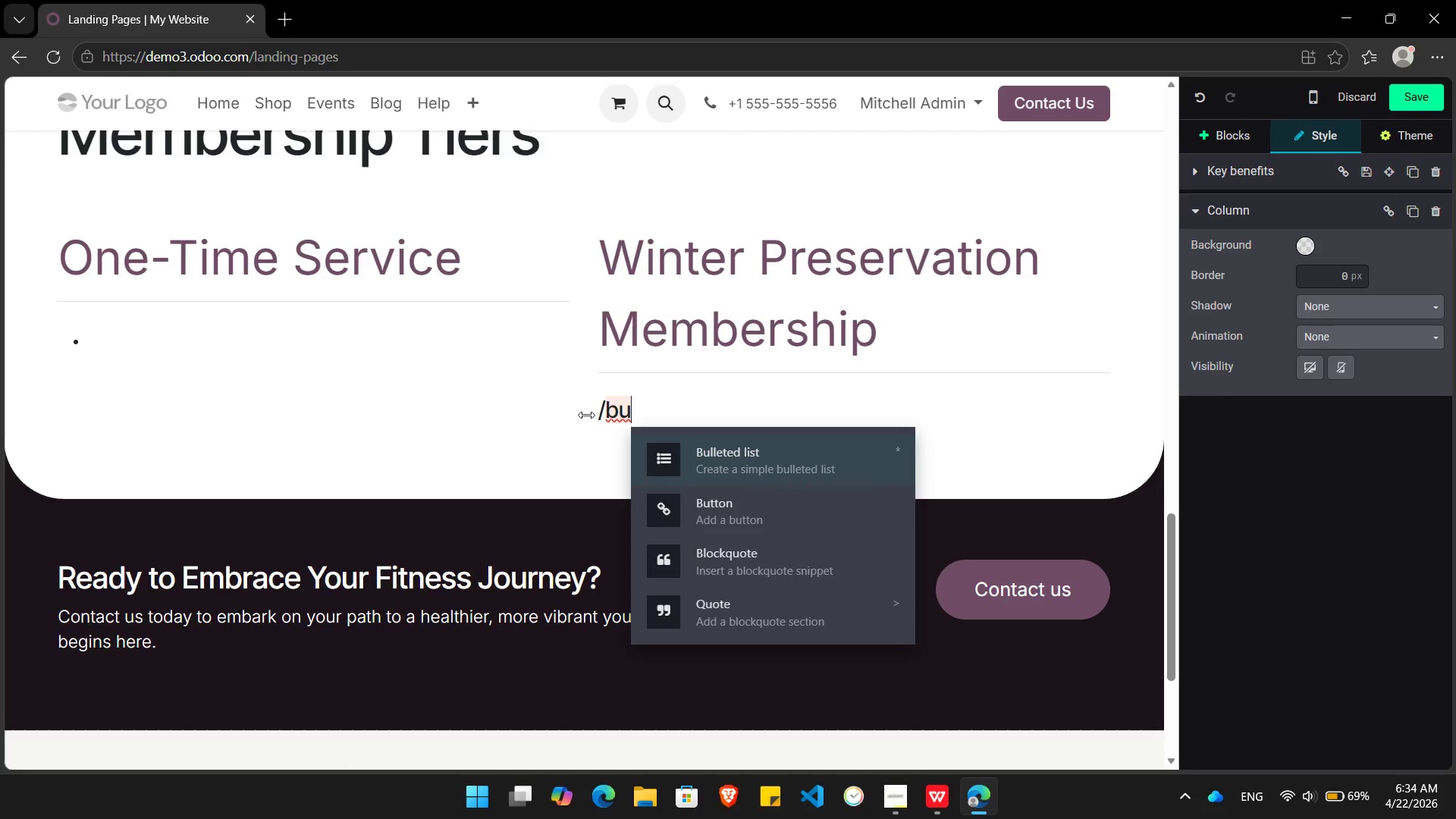 
key(Enter)
 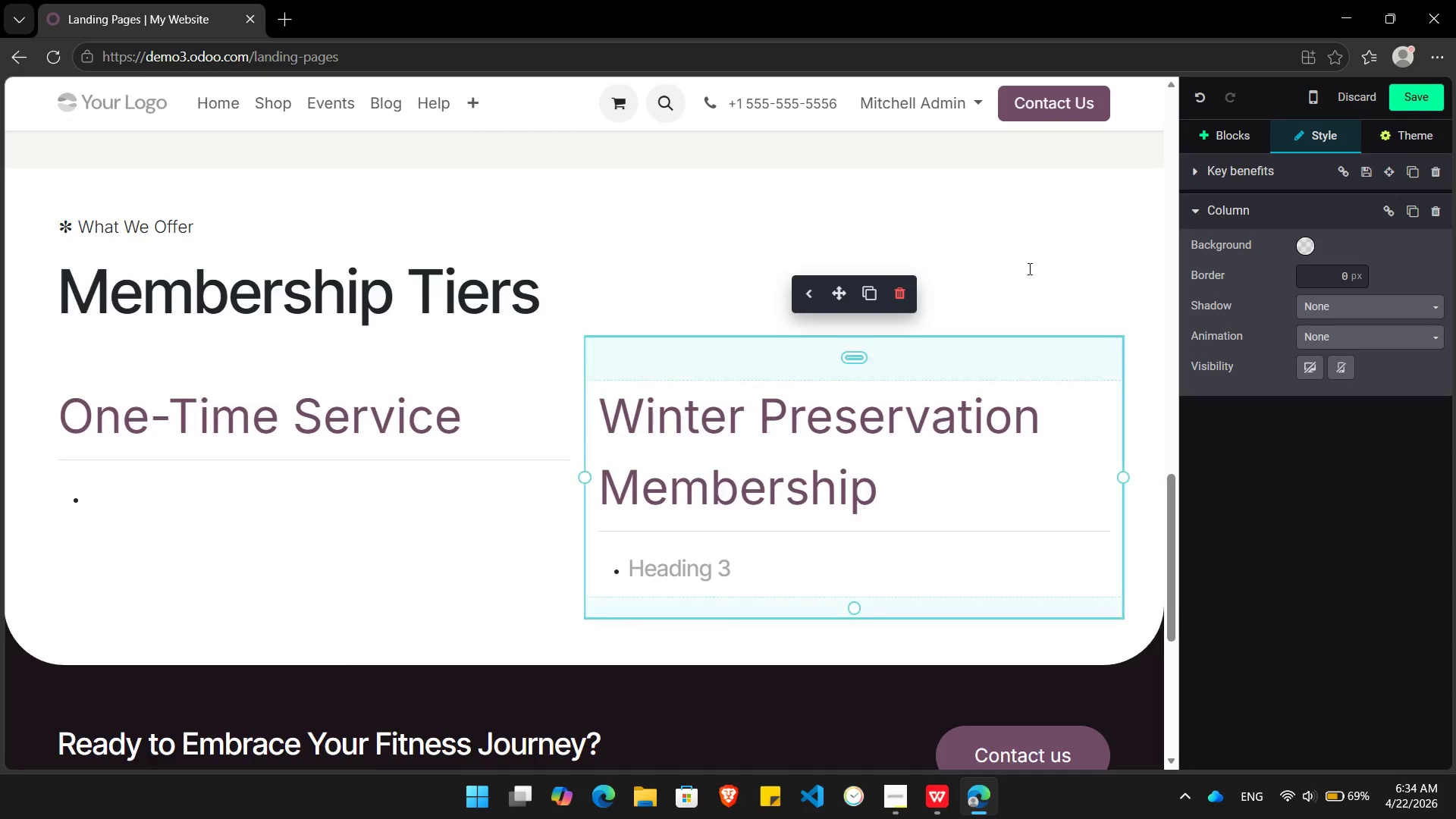 
left_click([1126, 218])
 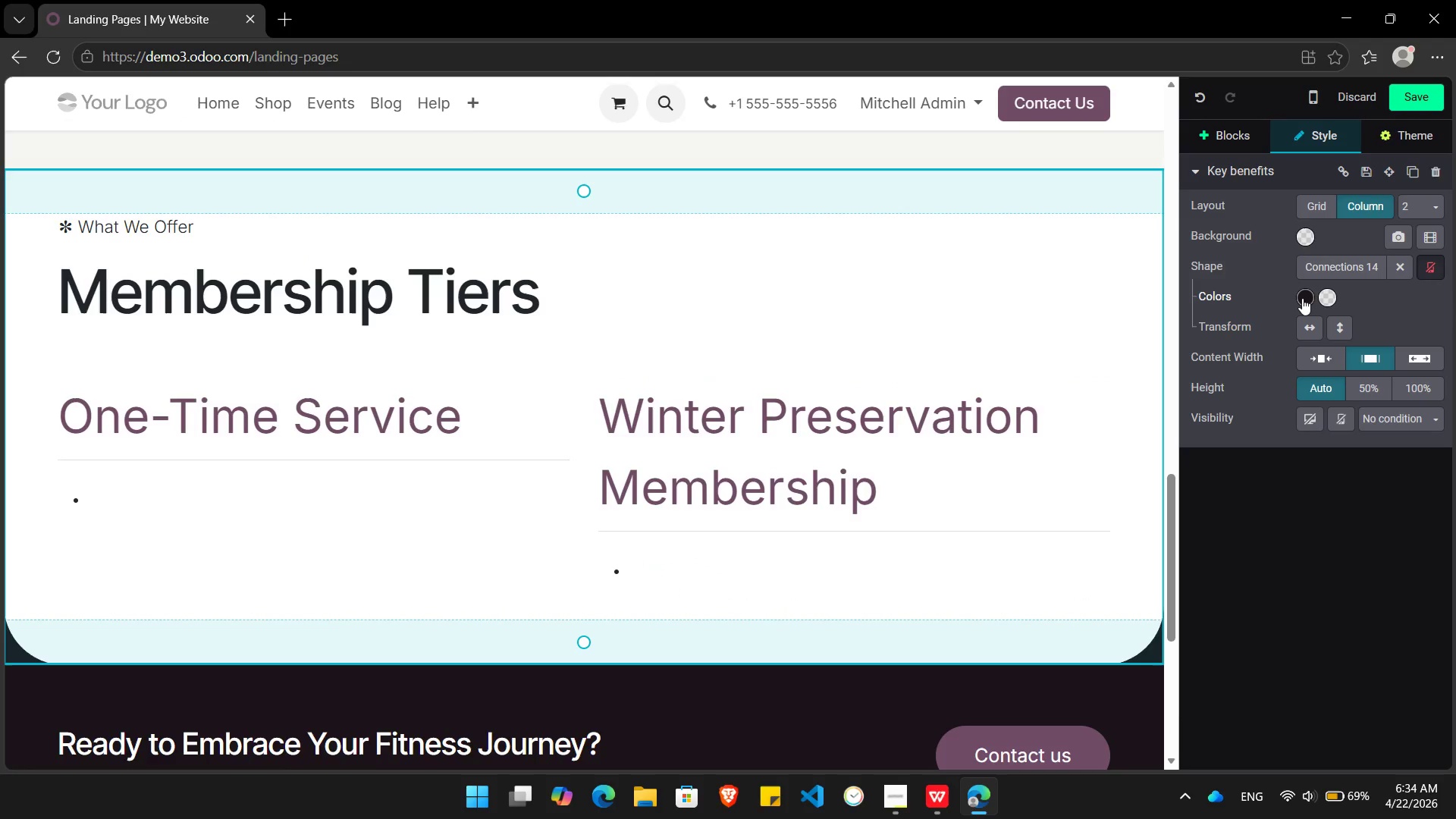 
left_click([1302, 298])
 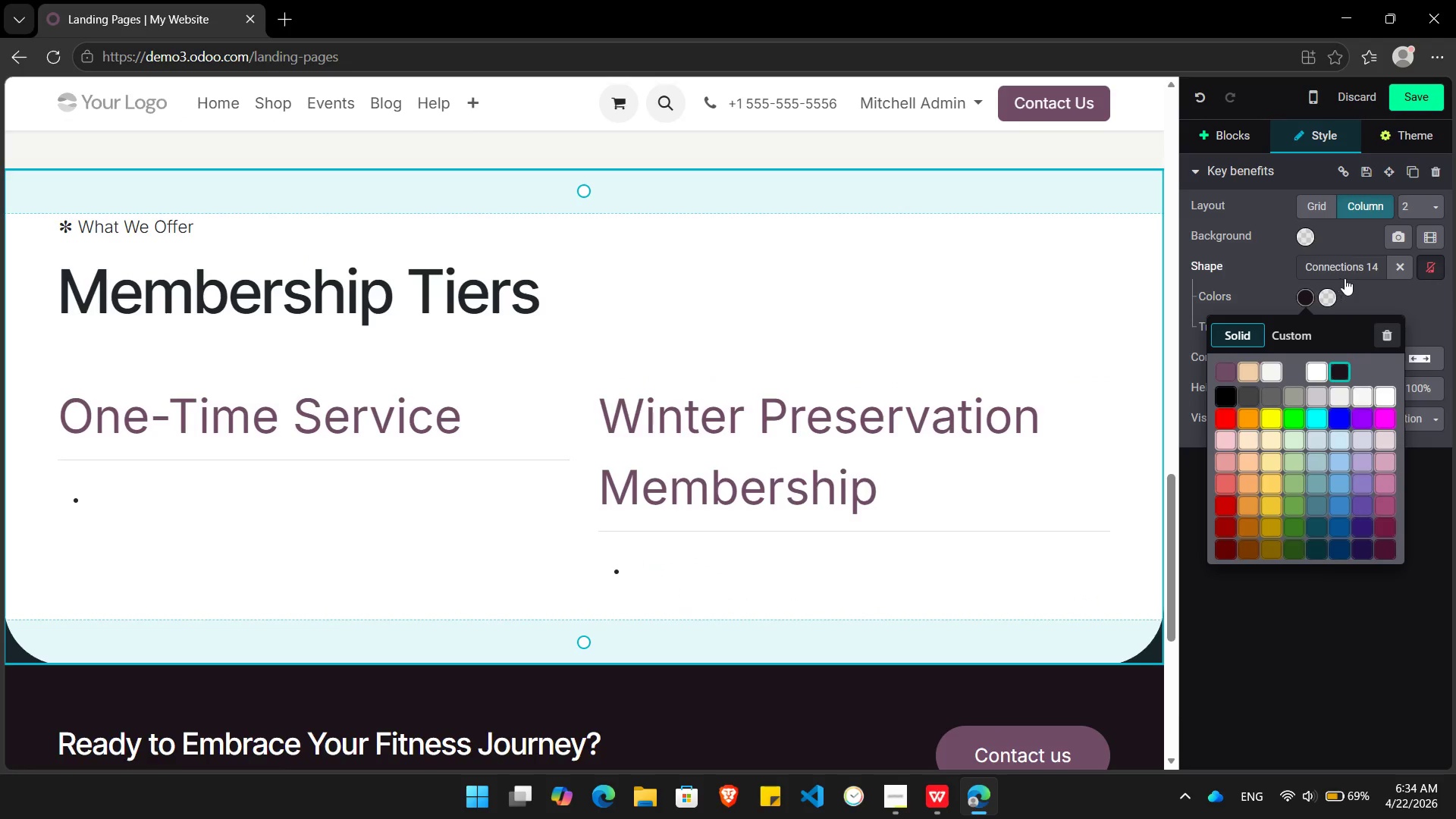 
left_click([1304, 234])
 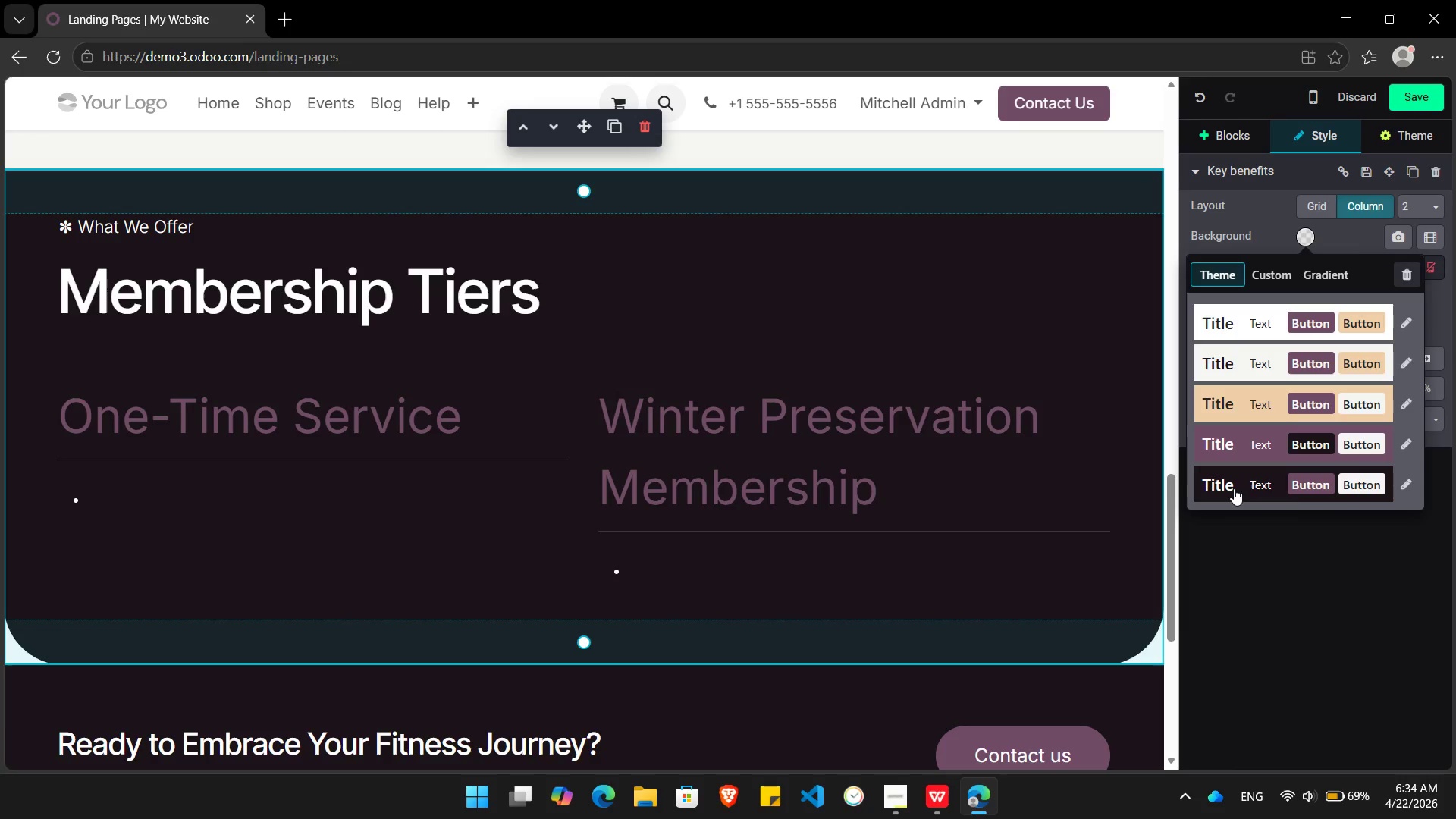 
left_click([1234, 488])
 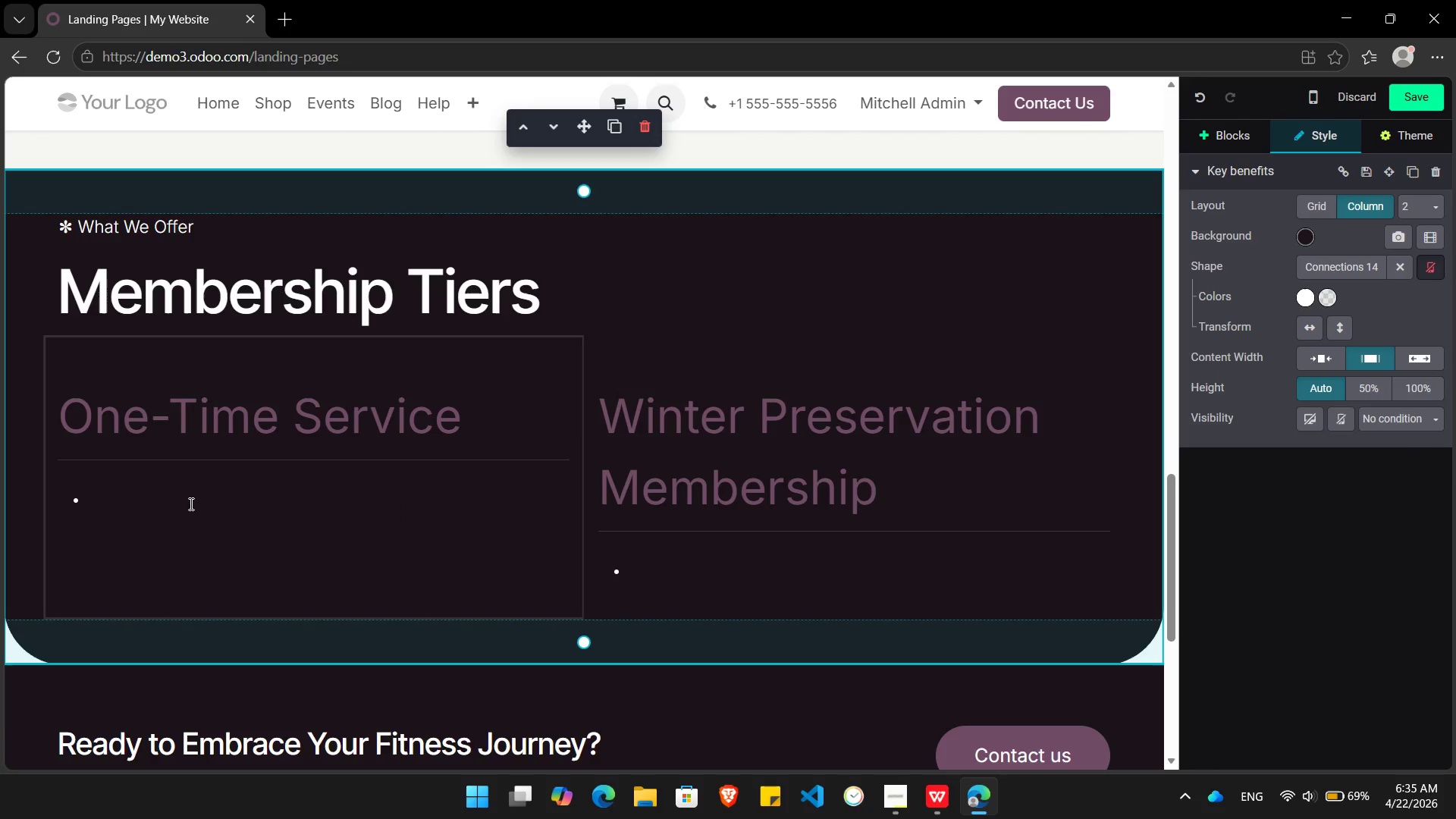 
left_click([165, 499])
 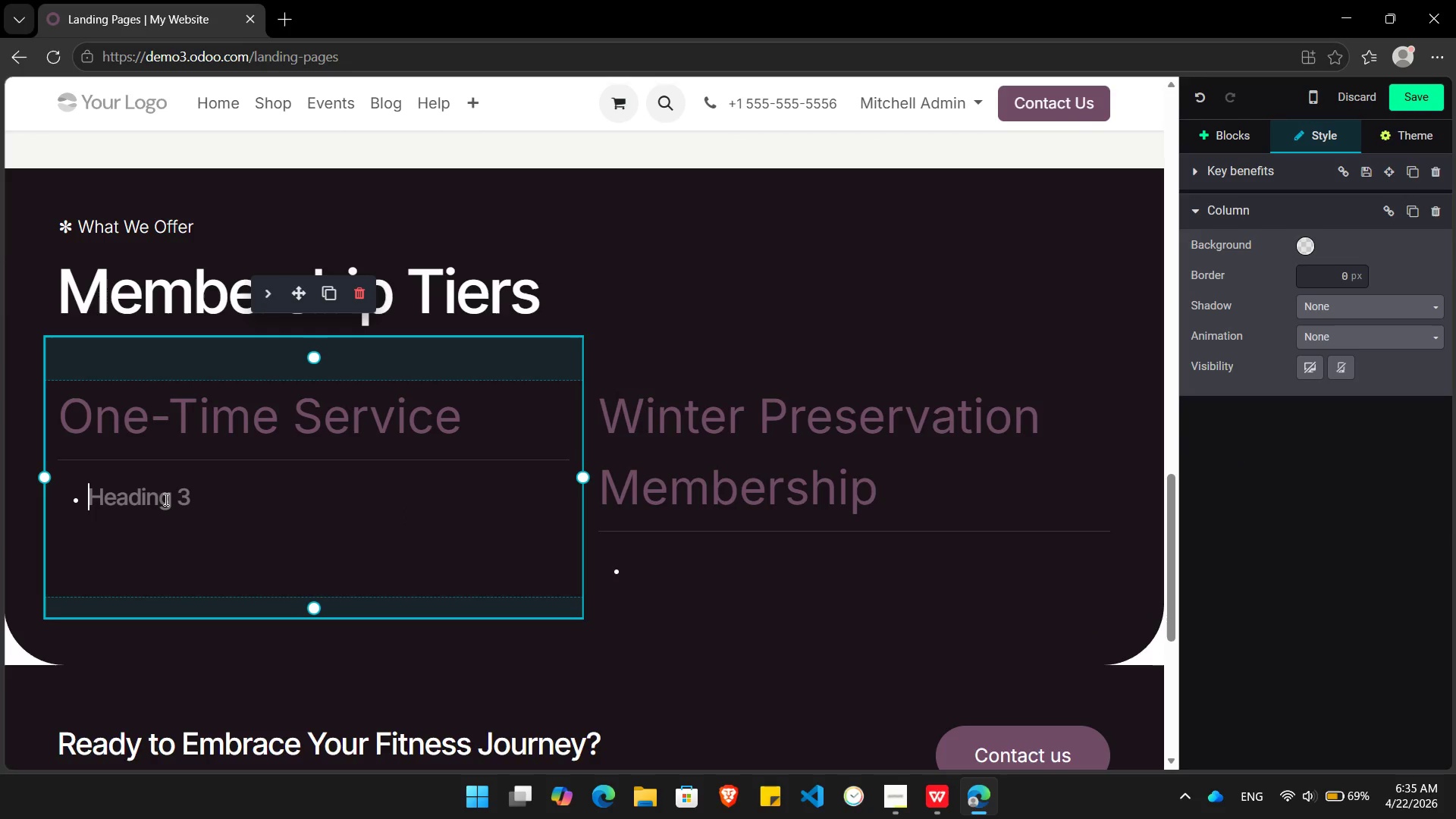 
type(On )
key(Backspace)
type(-Demand)
 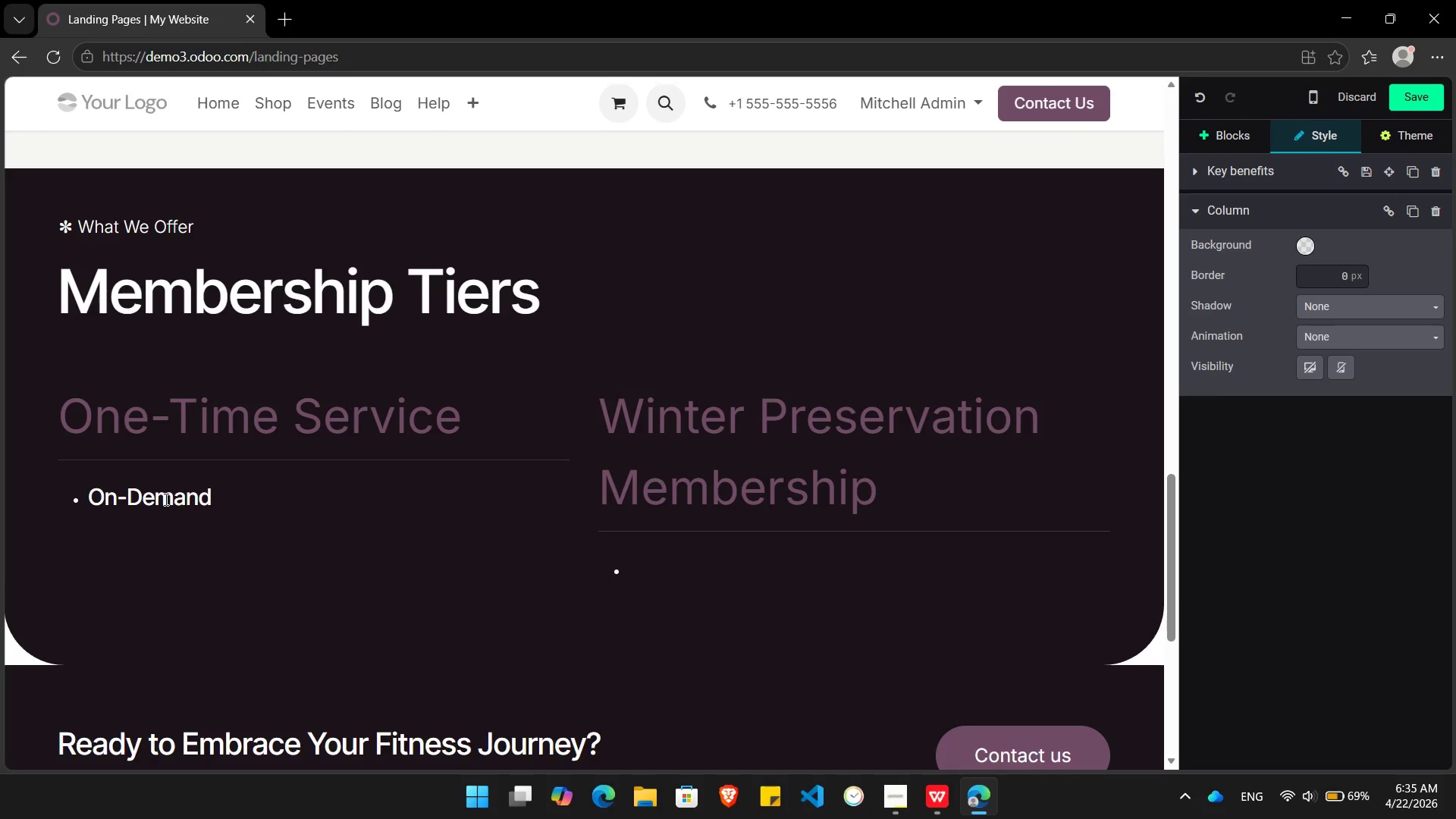 
key(Enter)
 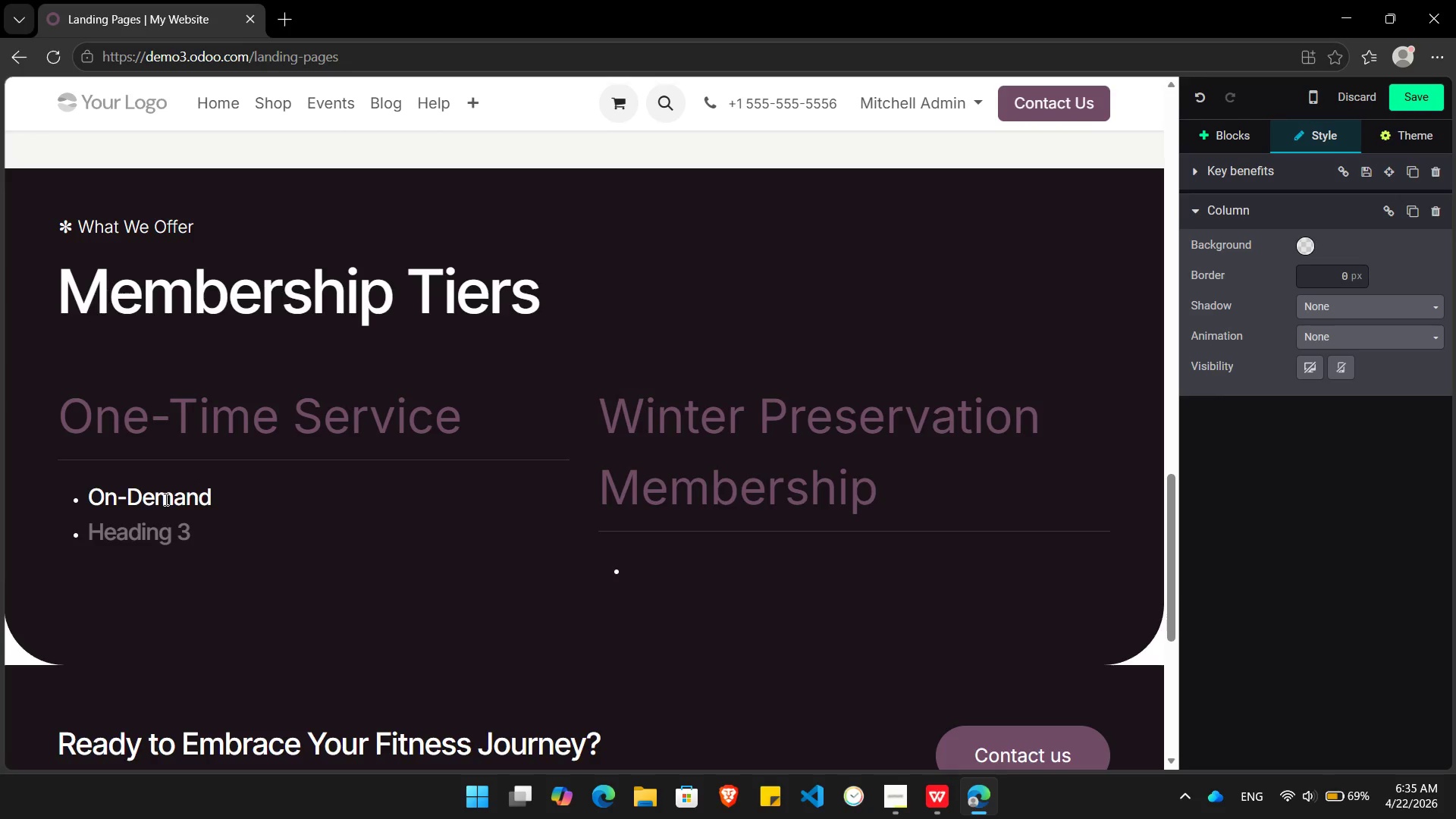 
type(Standard Hand Wash)
 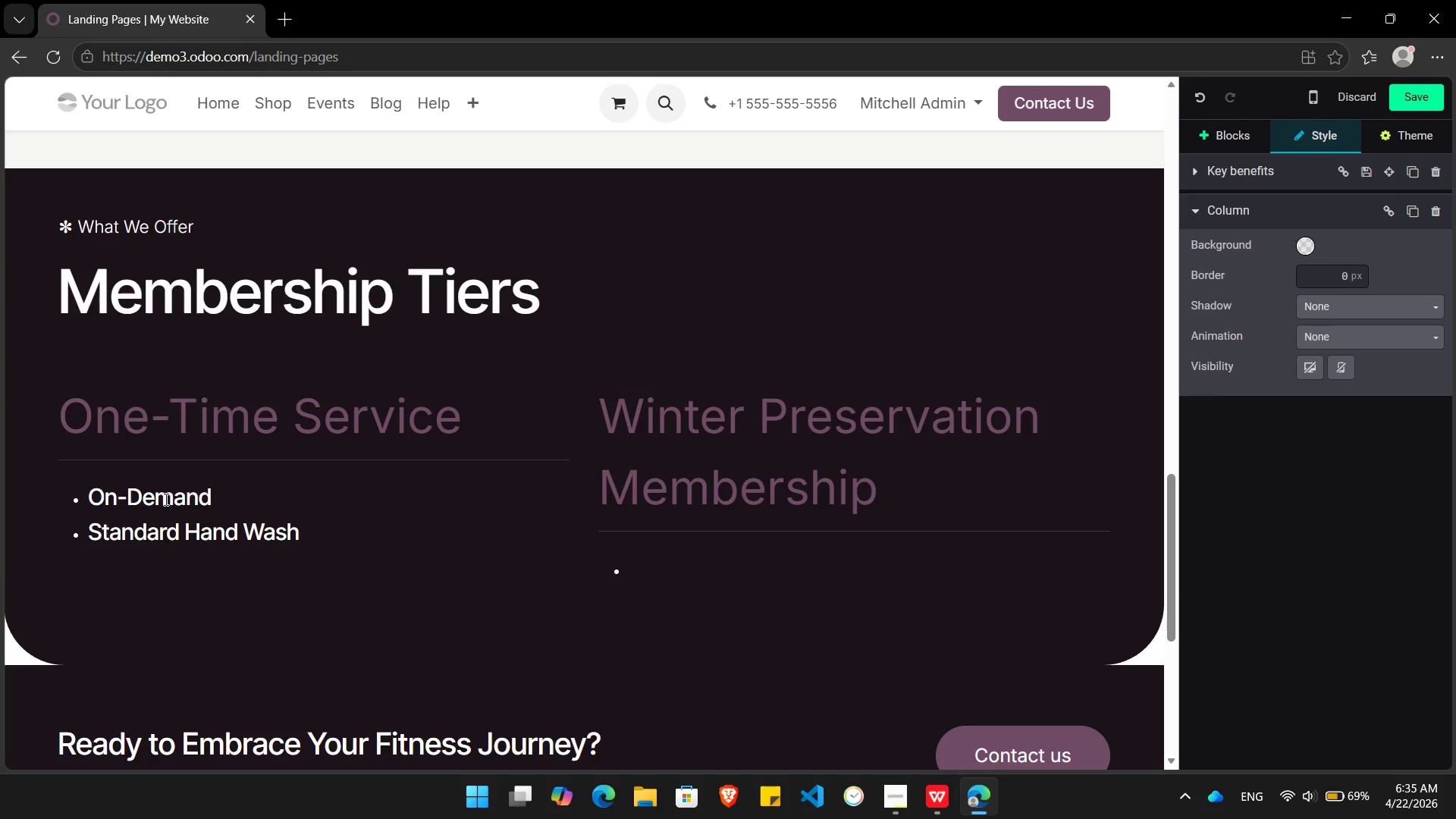 
key(Enter)
 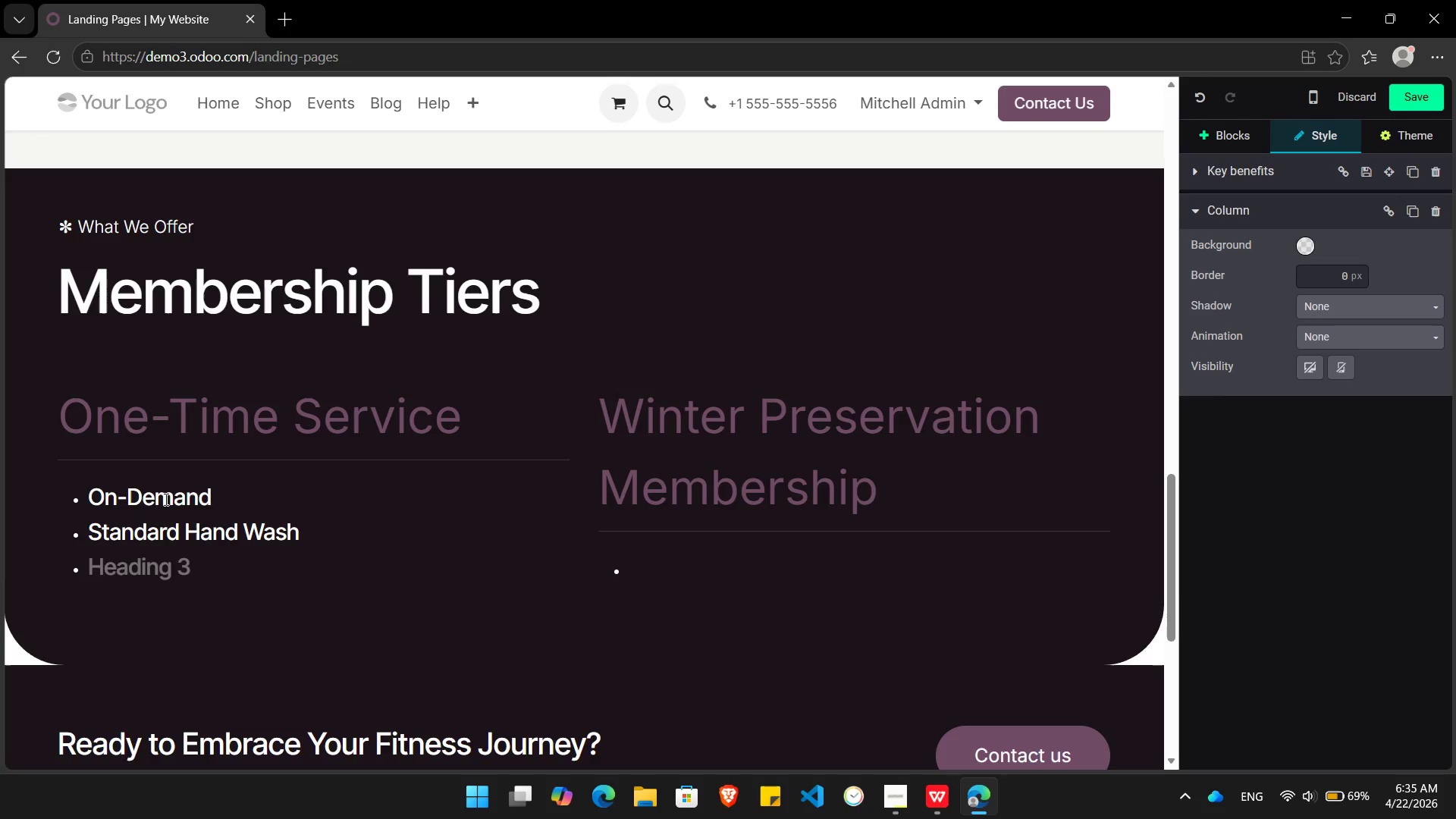 
type(Basic Vaccum & Wipe)
 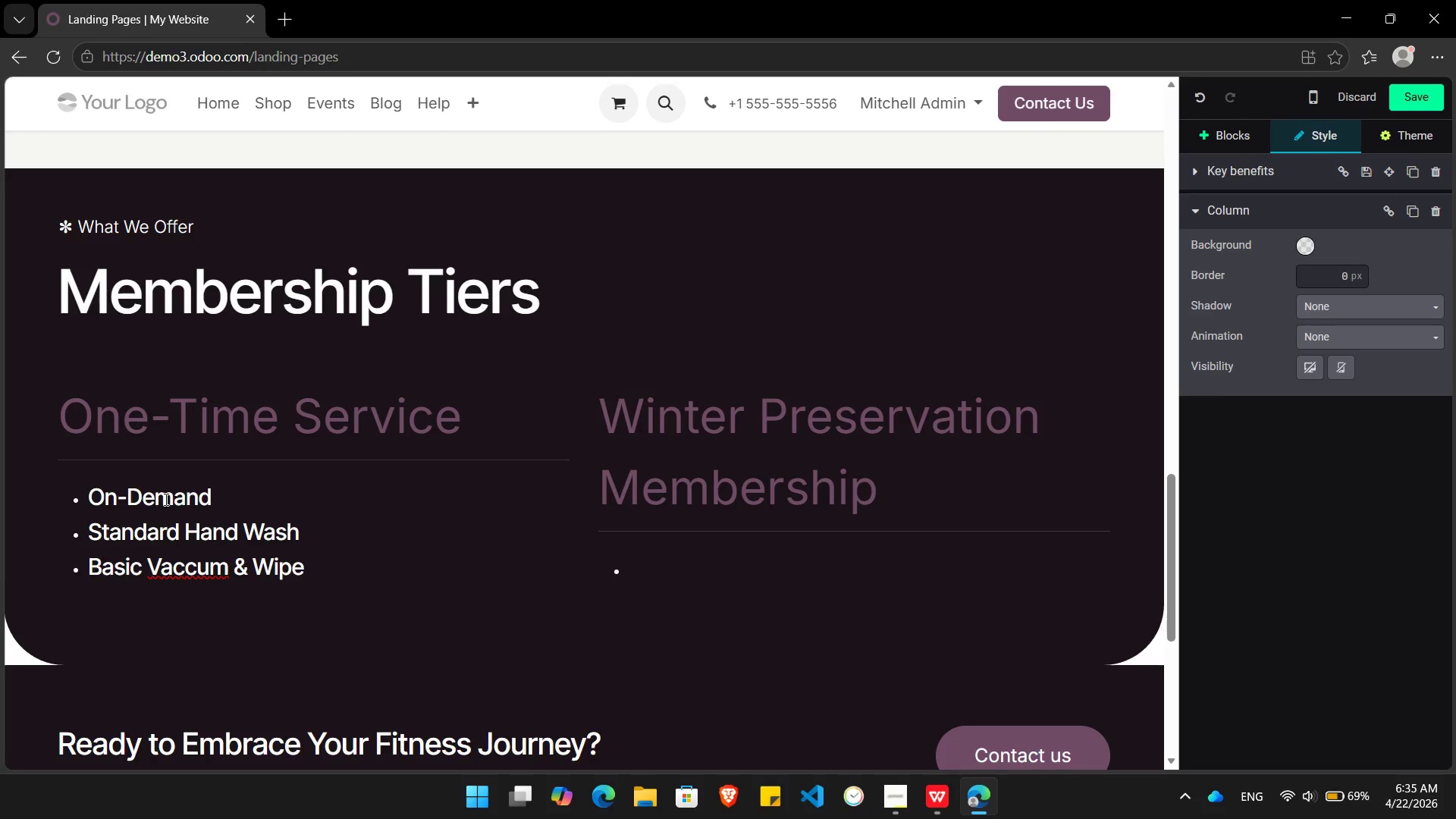 
key(Enter)
 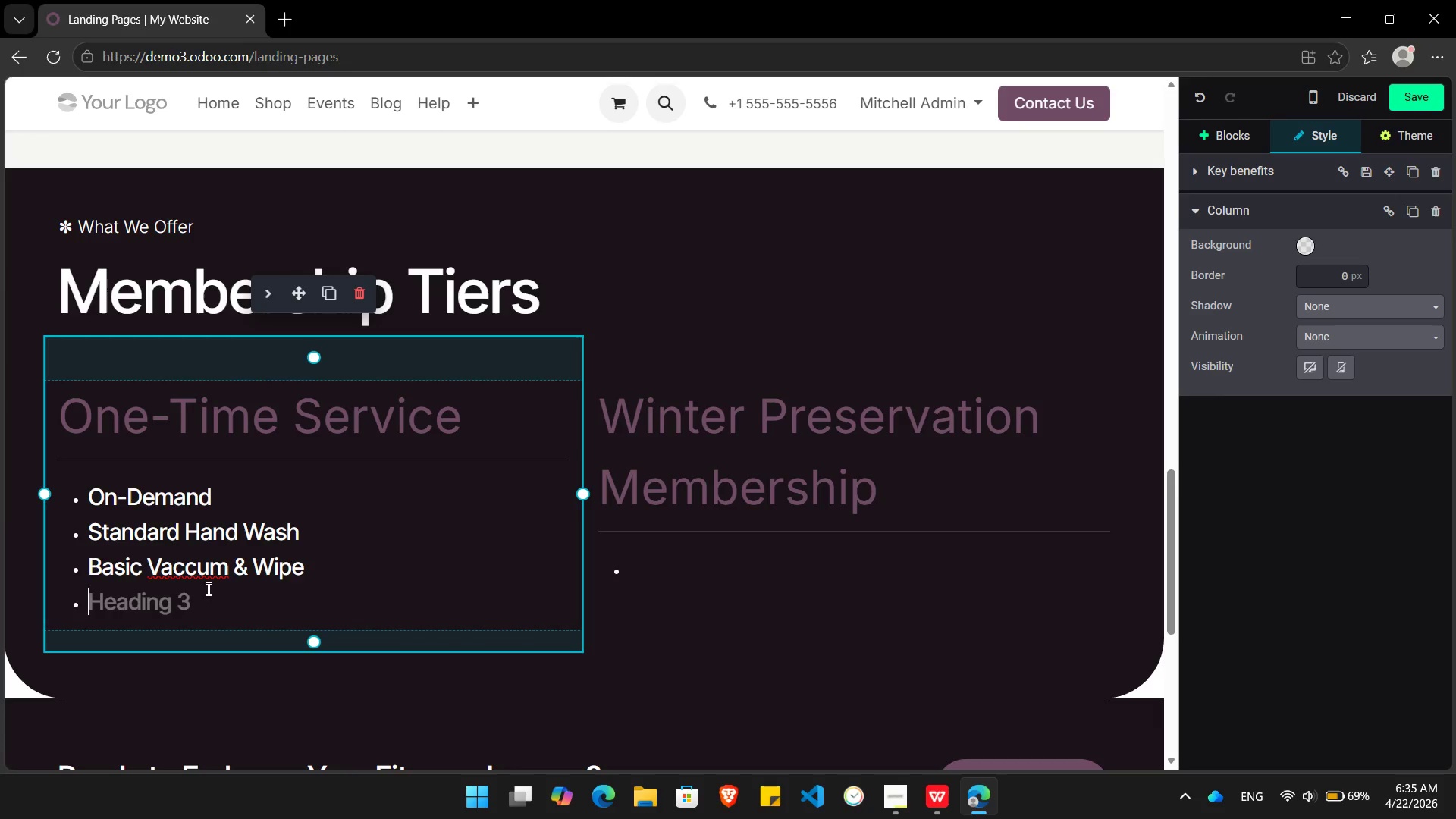 
left_click([185, 575])
 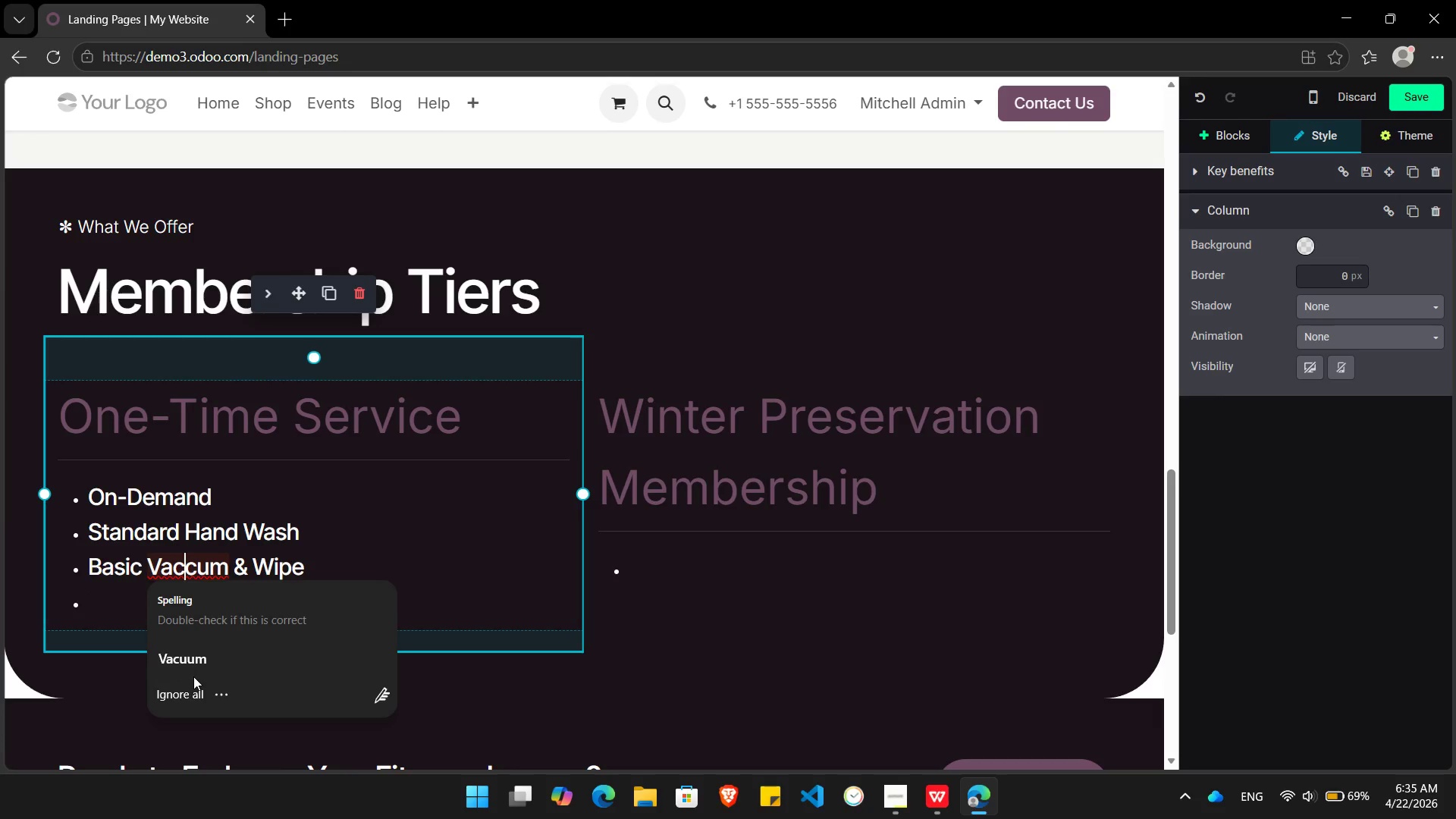 
left_click([199, 658])
 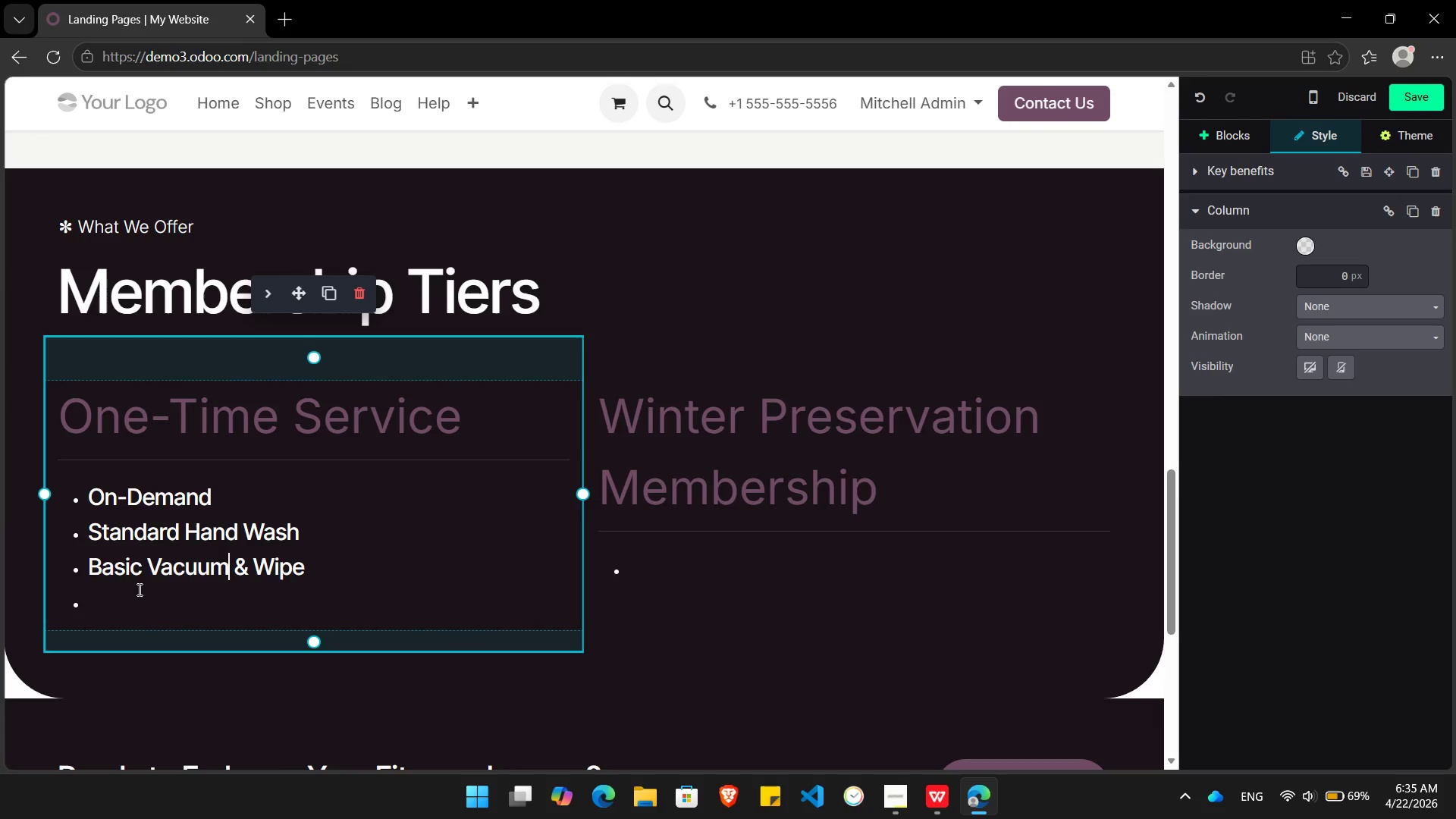 
left_click([138, 589])
 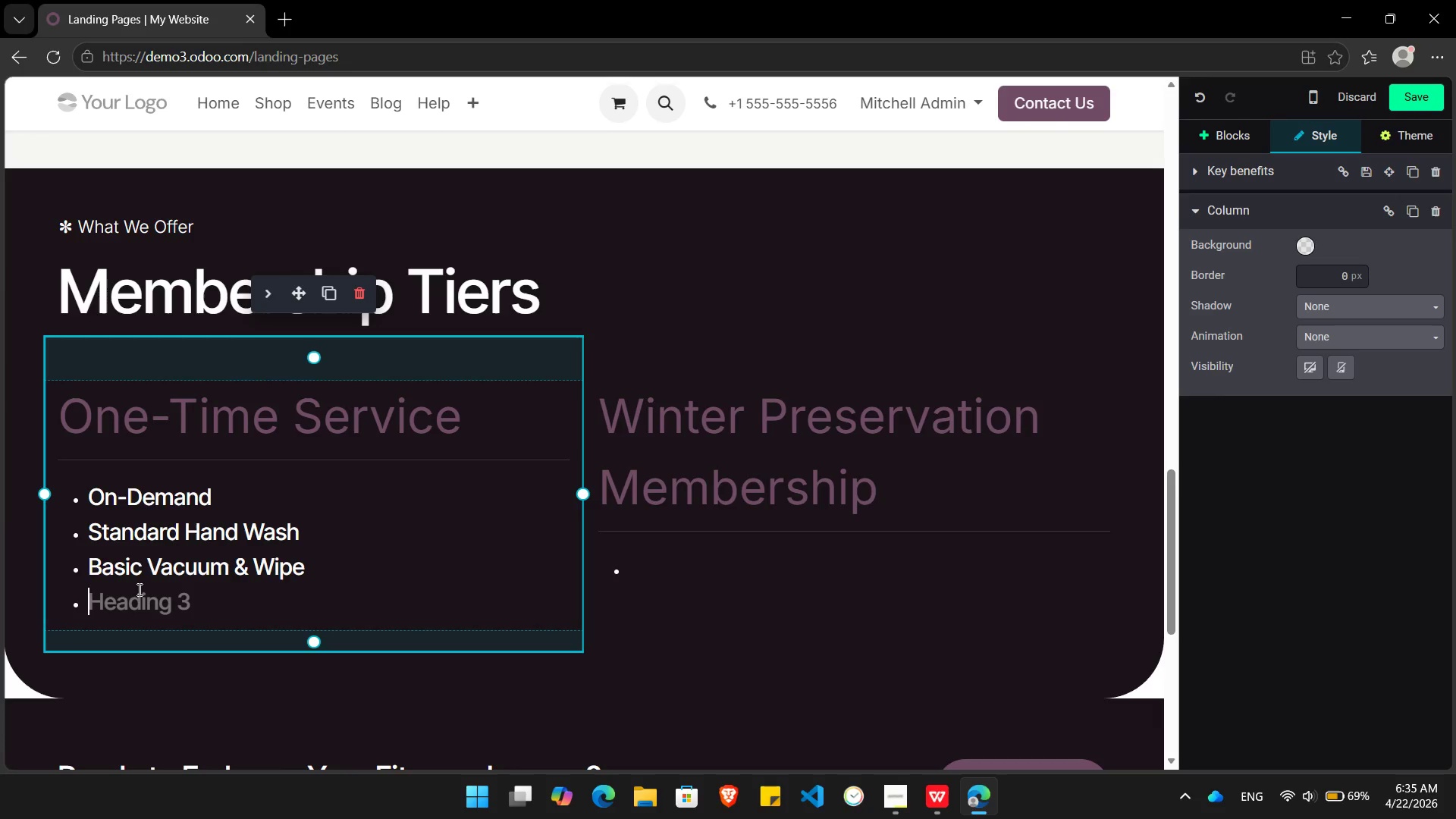 
type(Brake Dust Removal)
 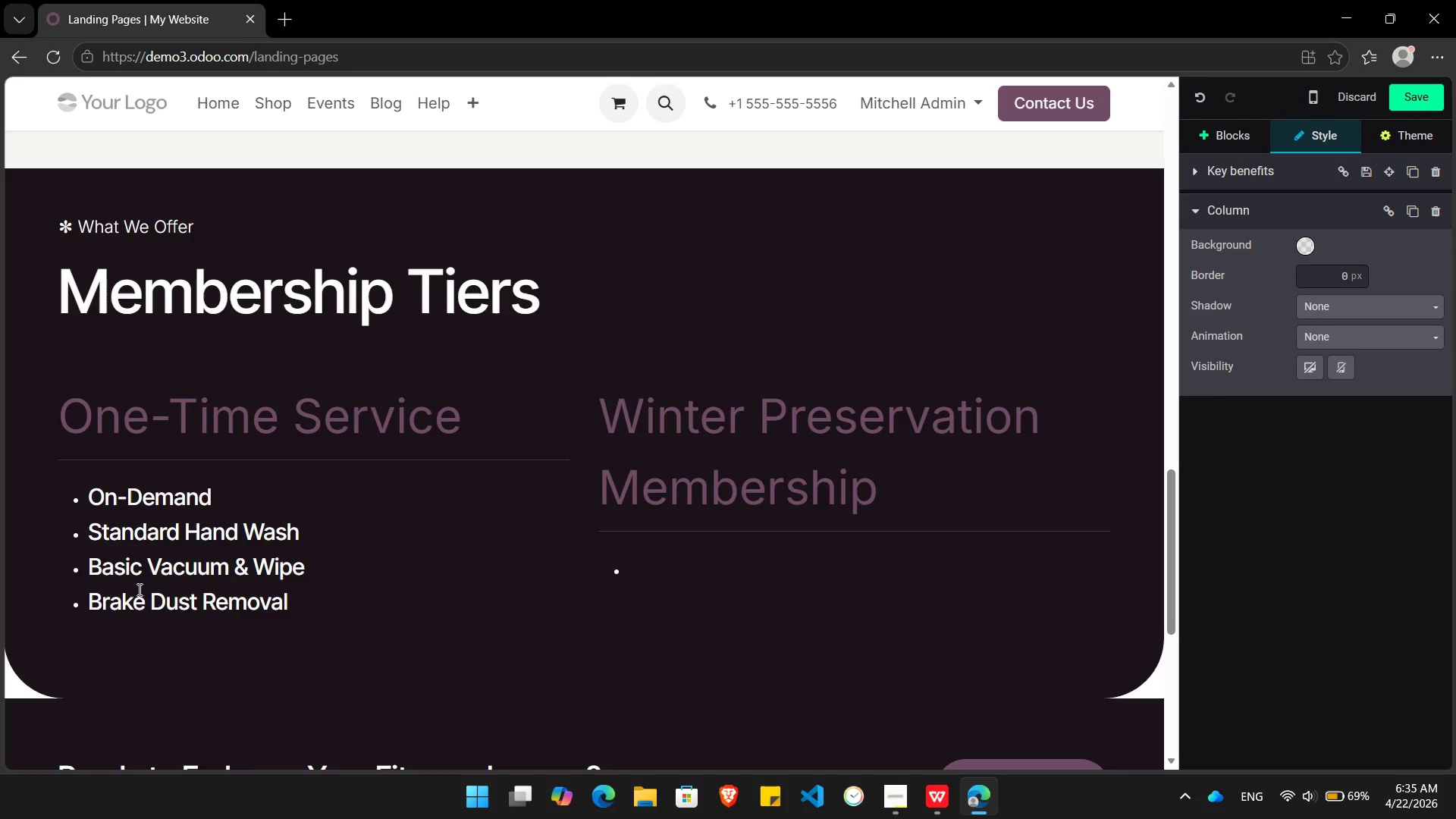 
key(Enter)
 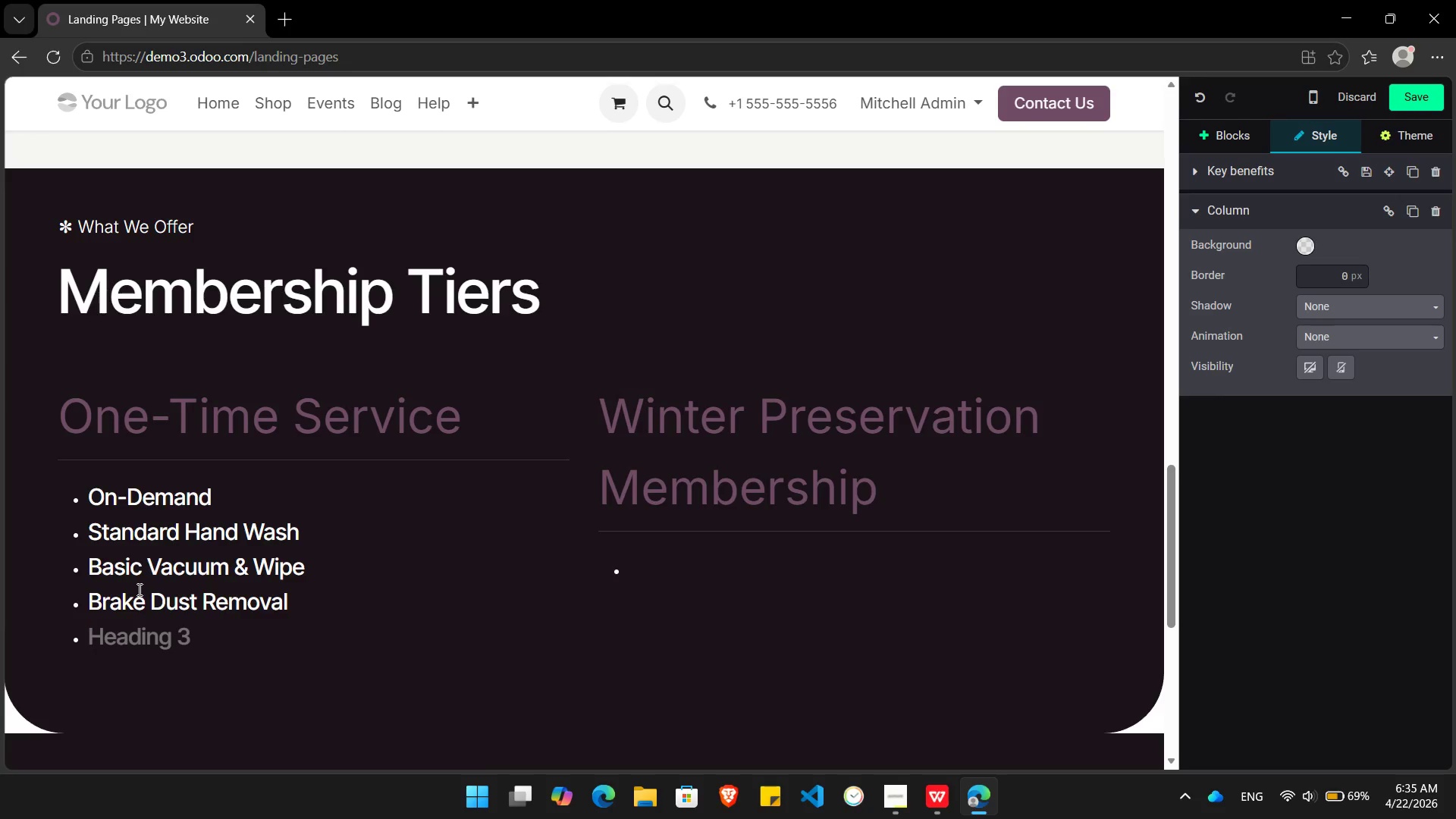 
type(T)
key(Backspace)
type(Standard Queue)
 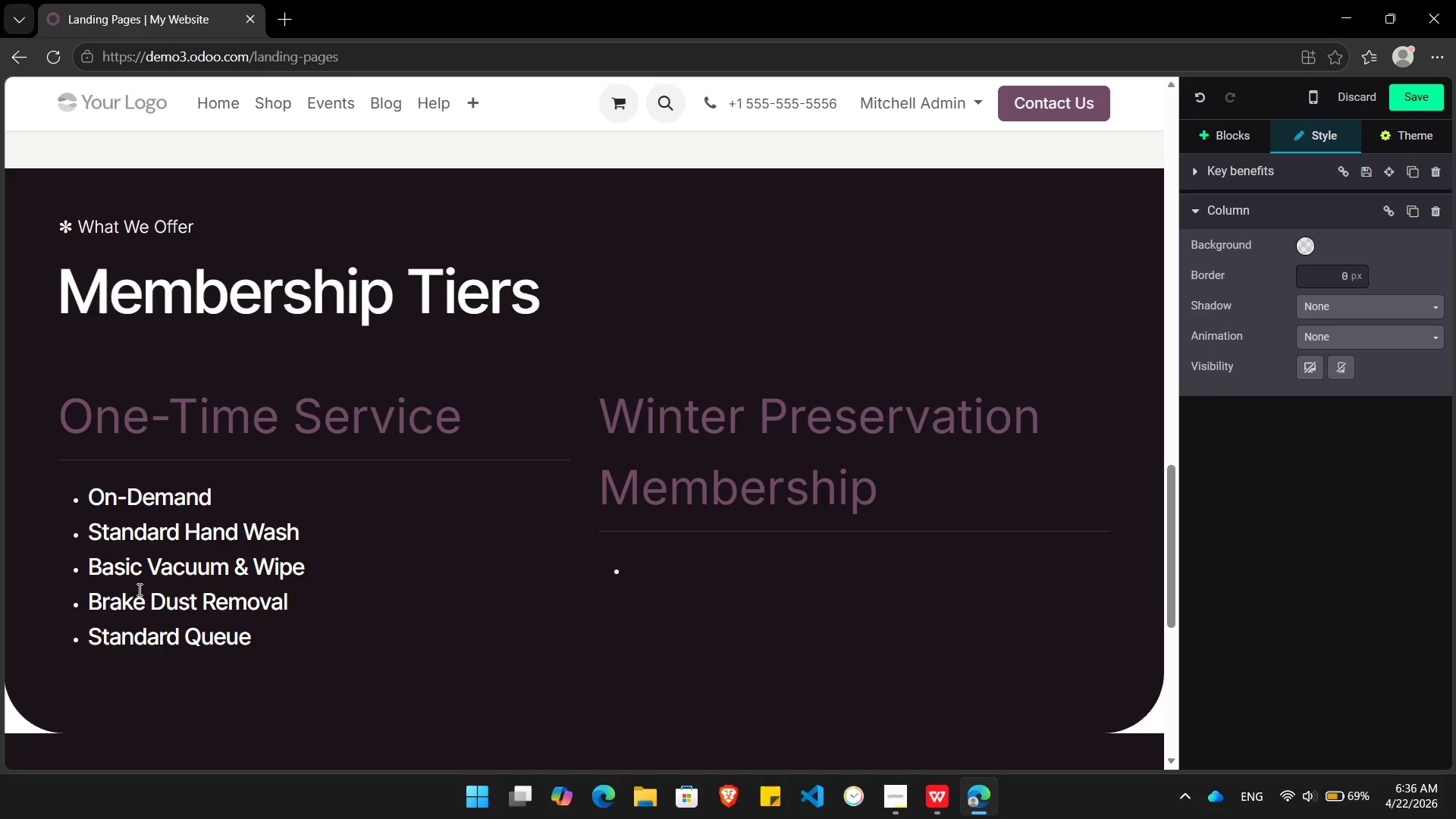 
key(Enter)
 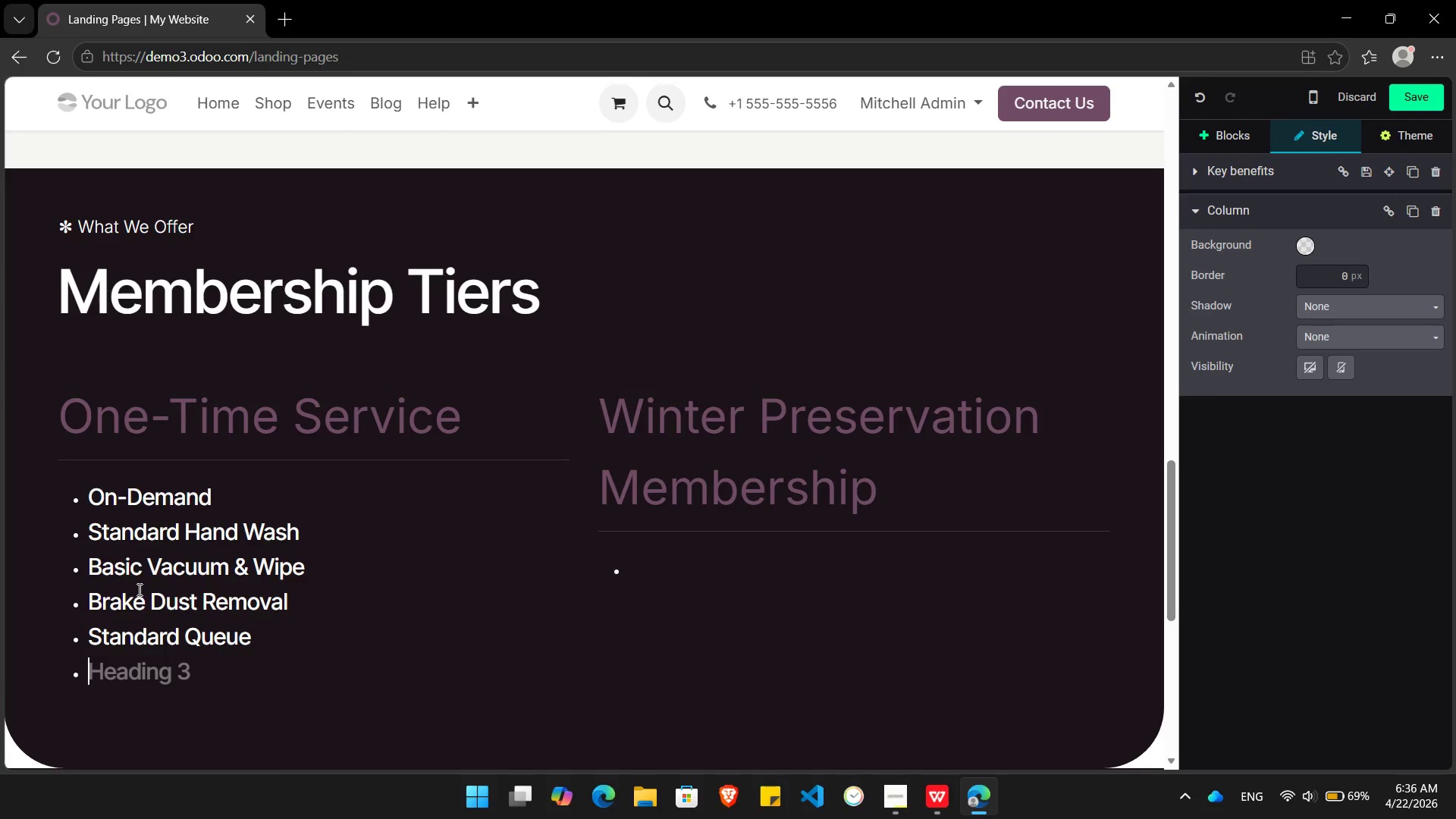 
wait(7.14)
 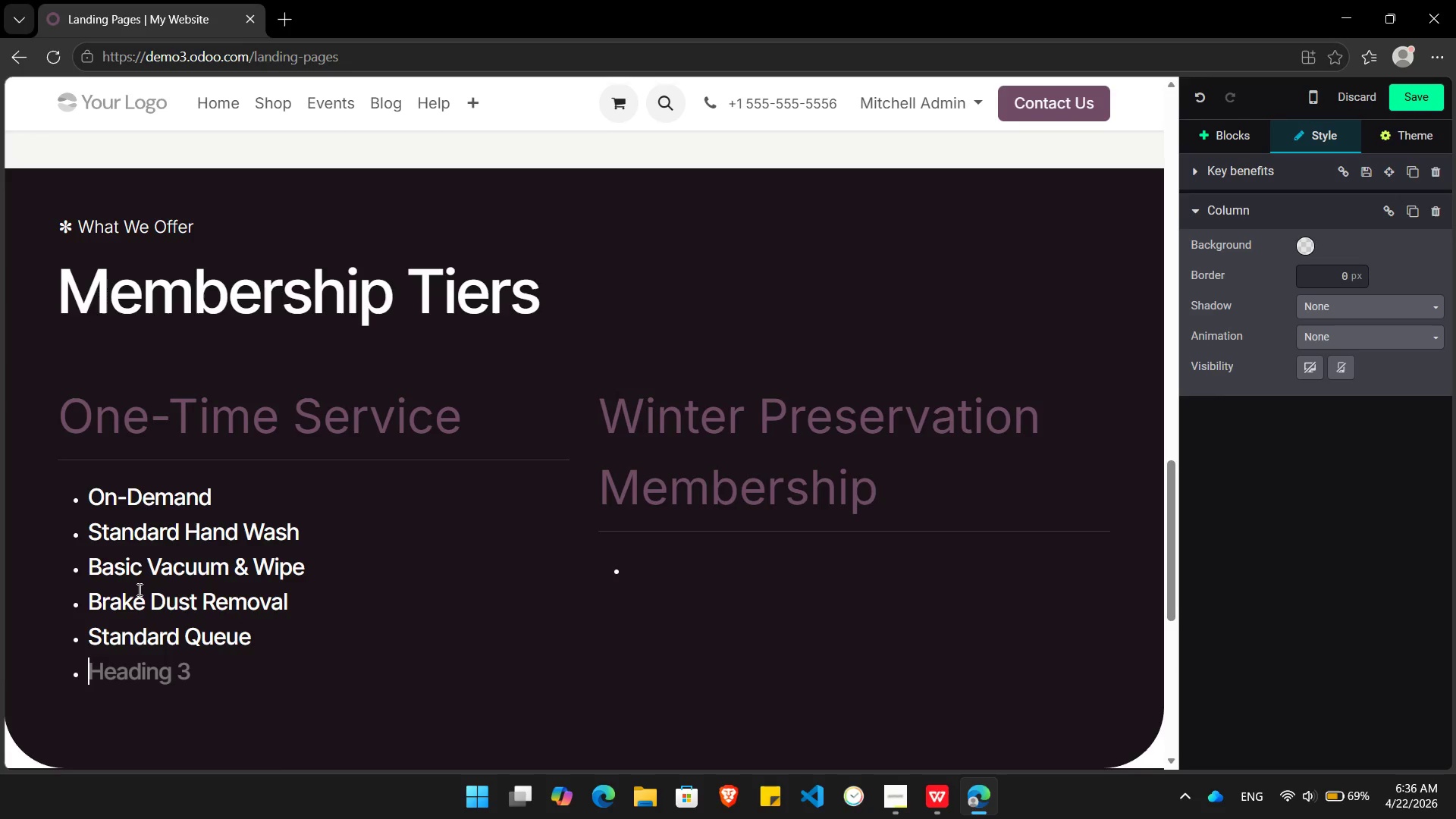 
key(Backspace)
 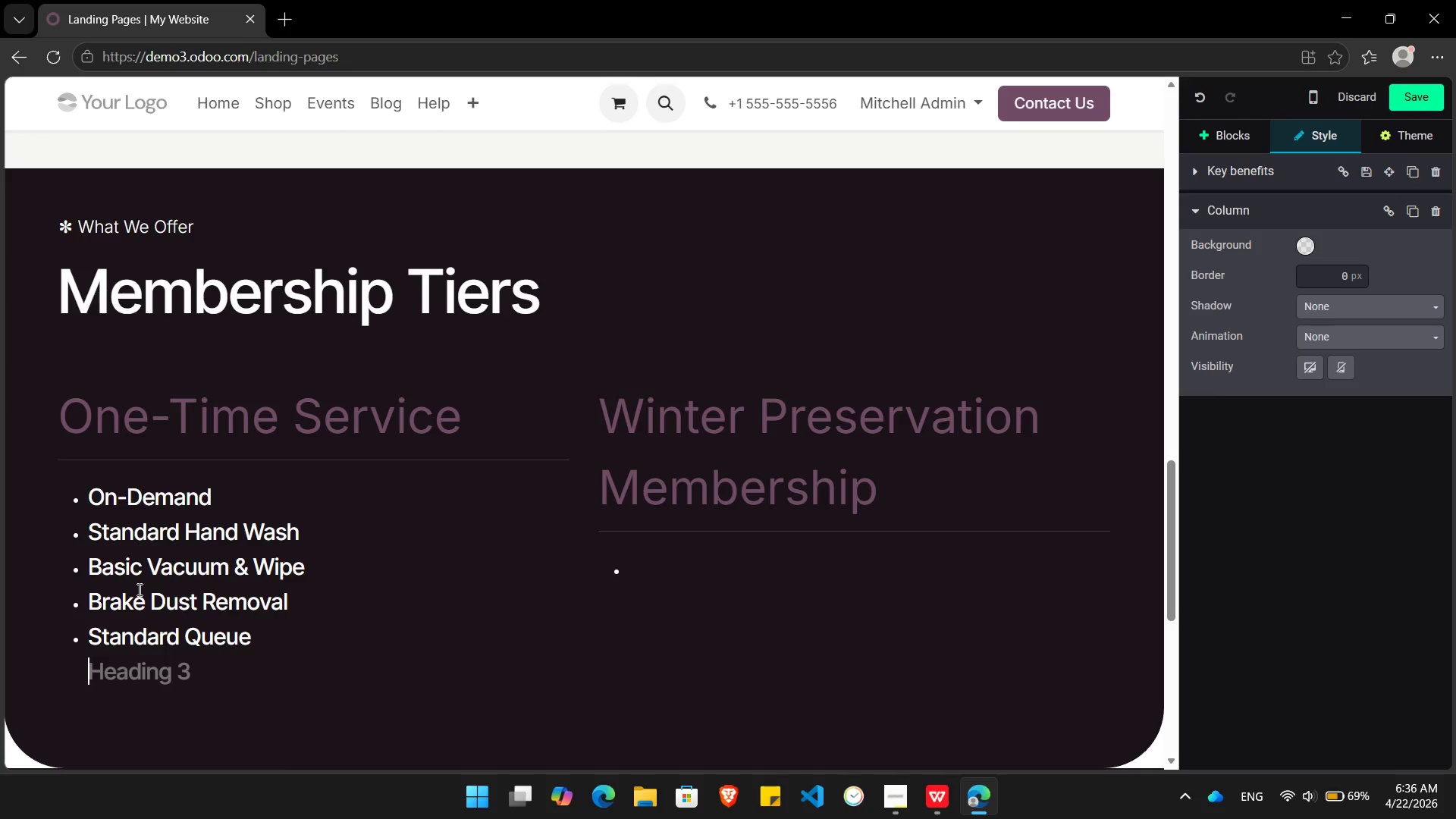 
key(Backspace)
 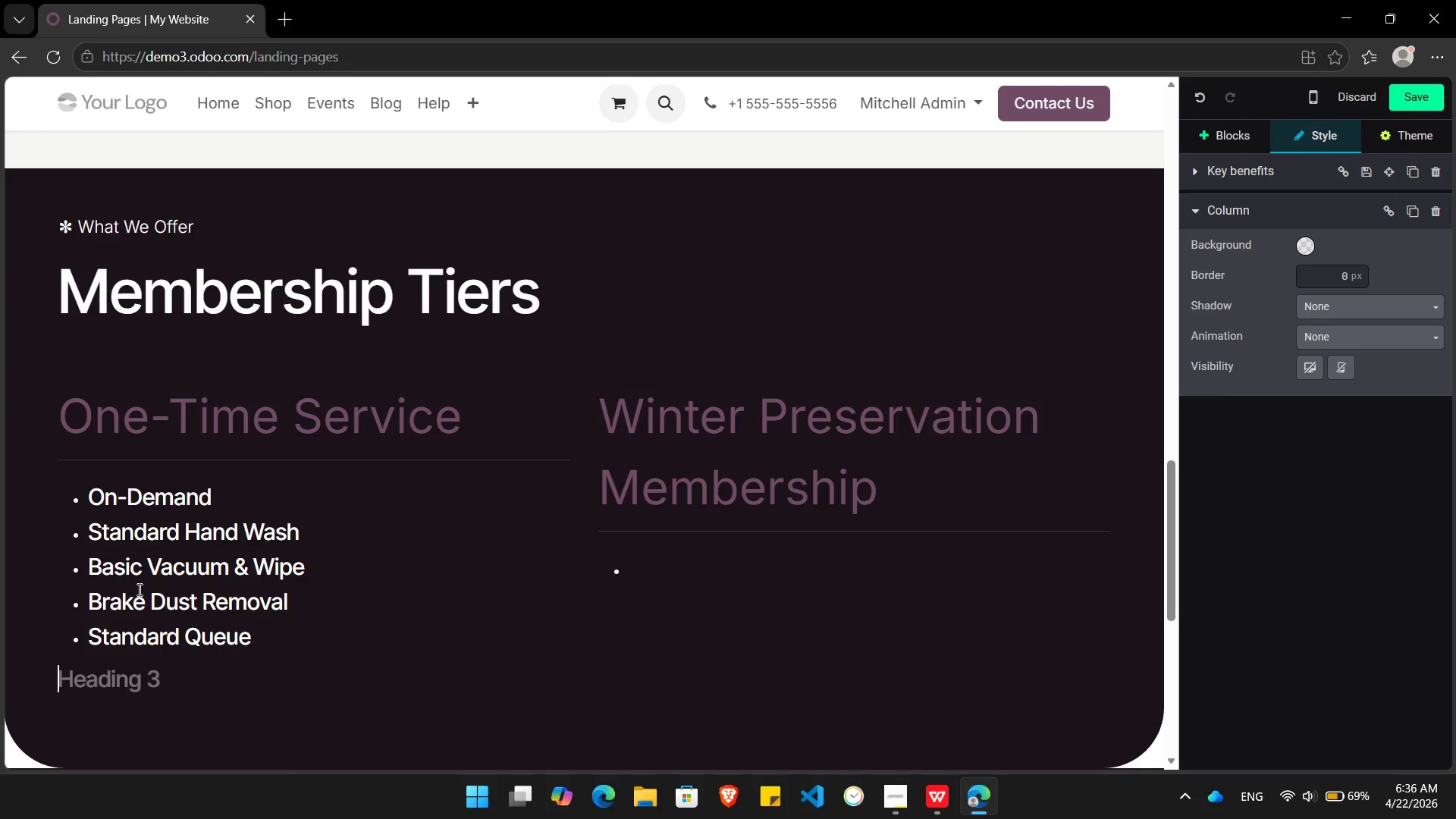 
type($350+ per visit)
 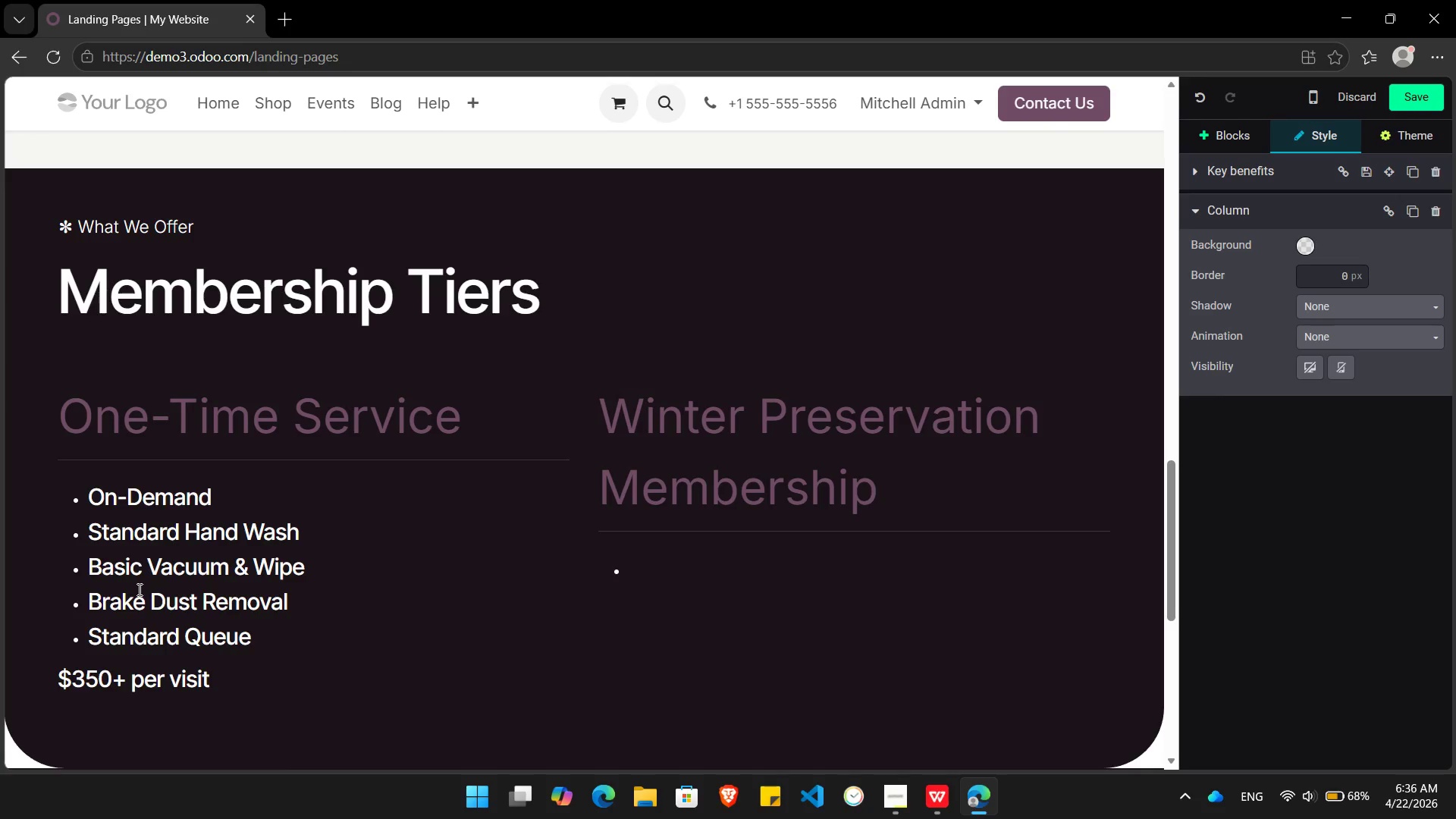 
hold_key(key=ArrowLeft, duration=0.84)
 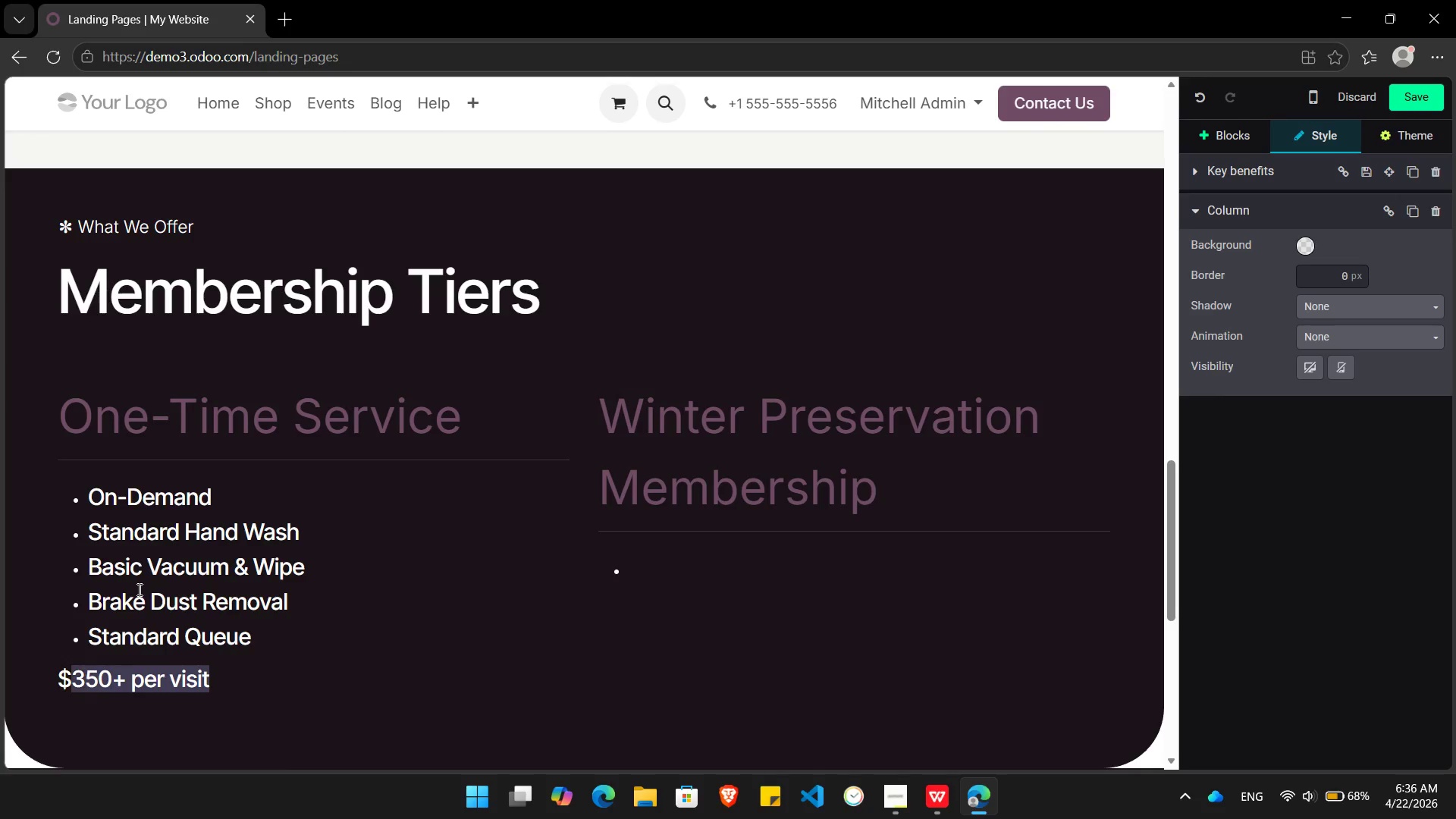 
key(Shift+ArrowLeft)
 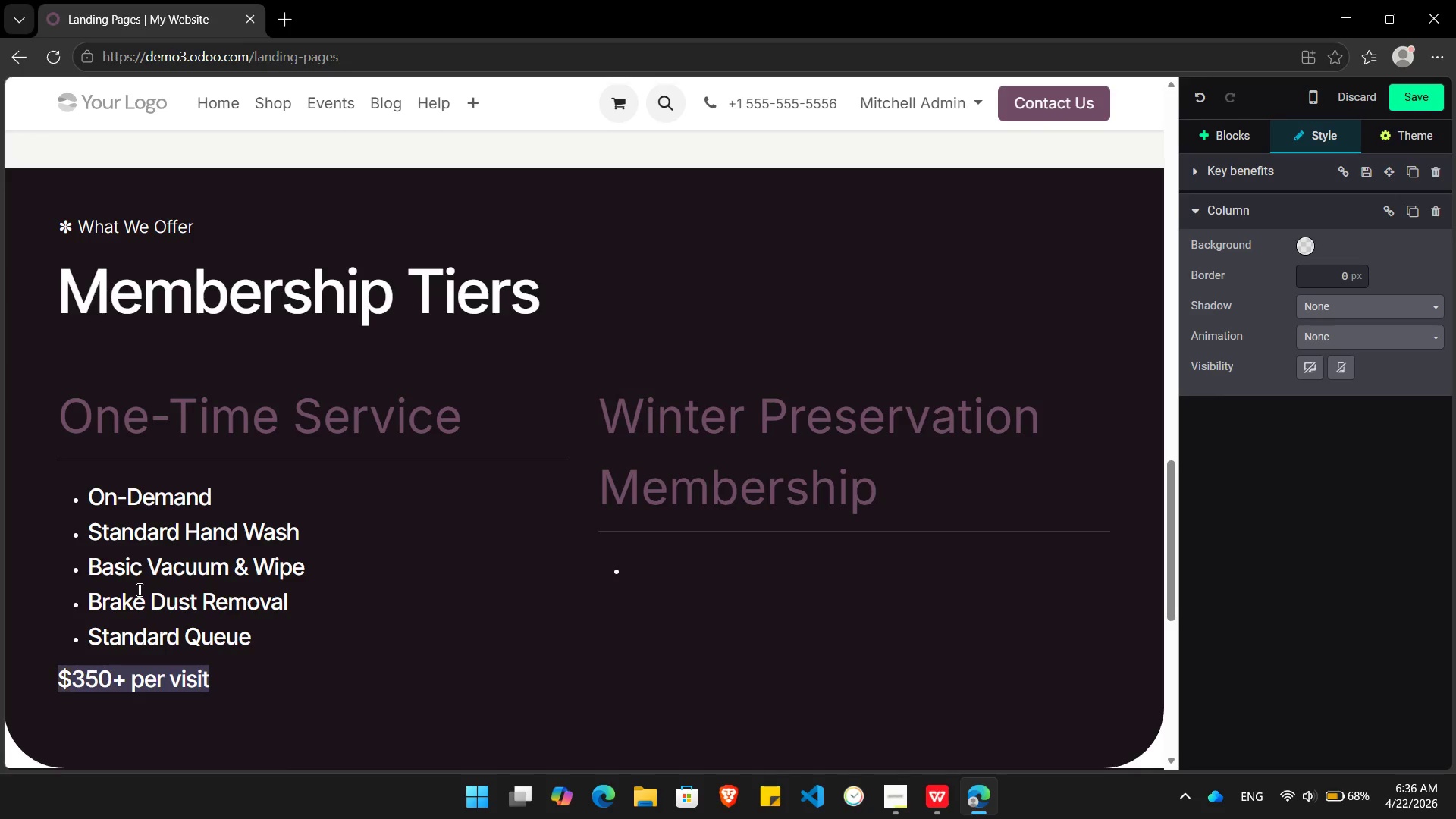 
key(Shift+ArrowLeft)
 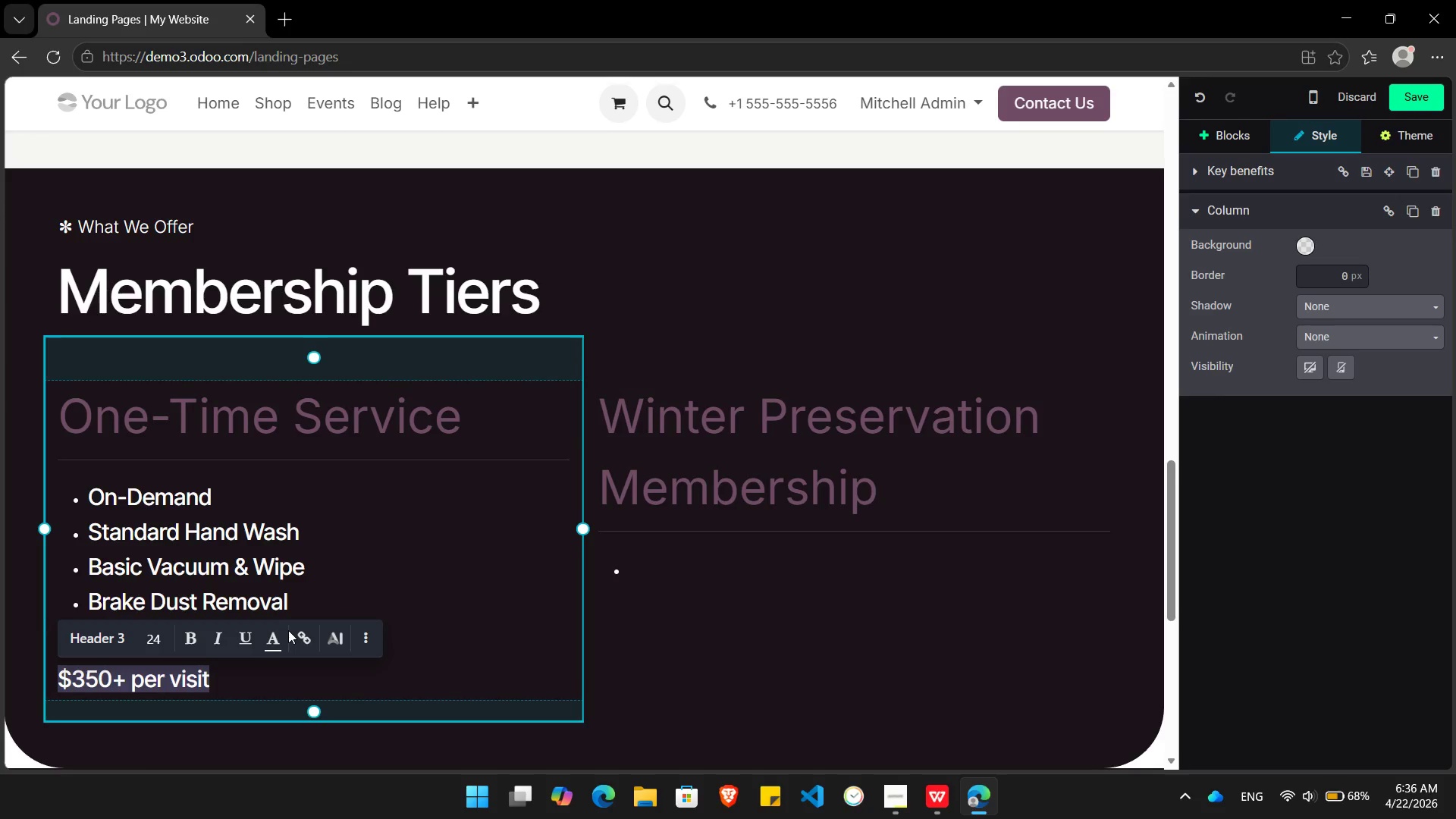 
left_click([273, 637])
 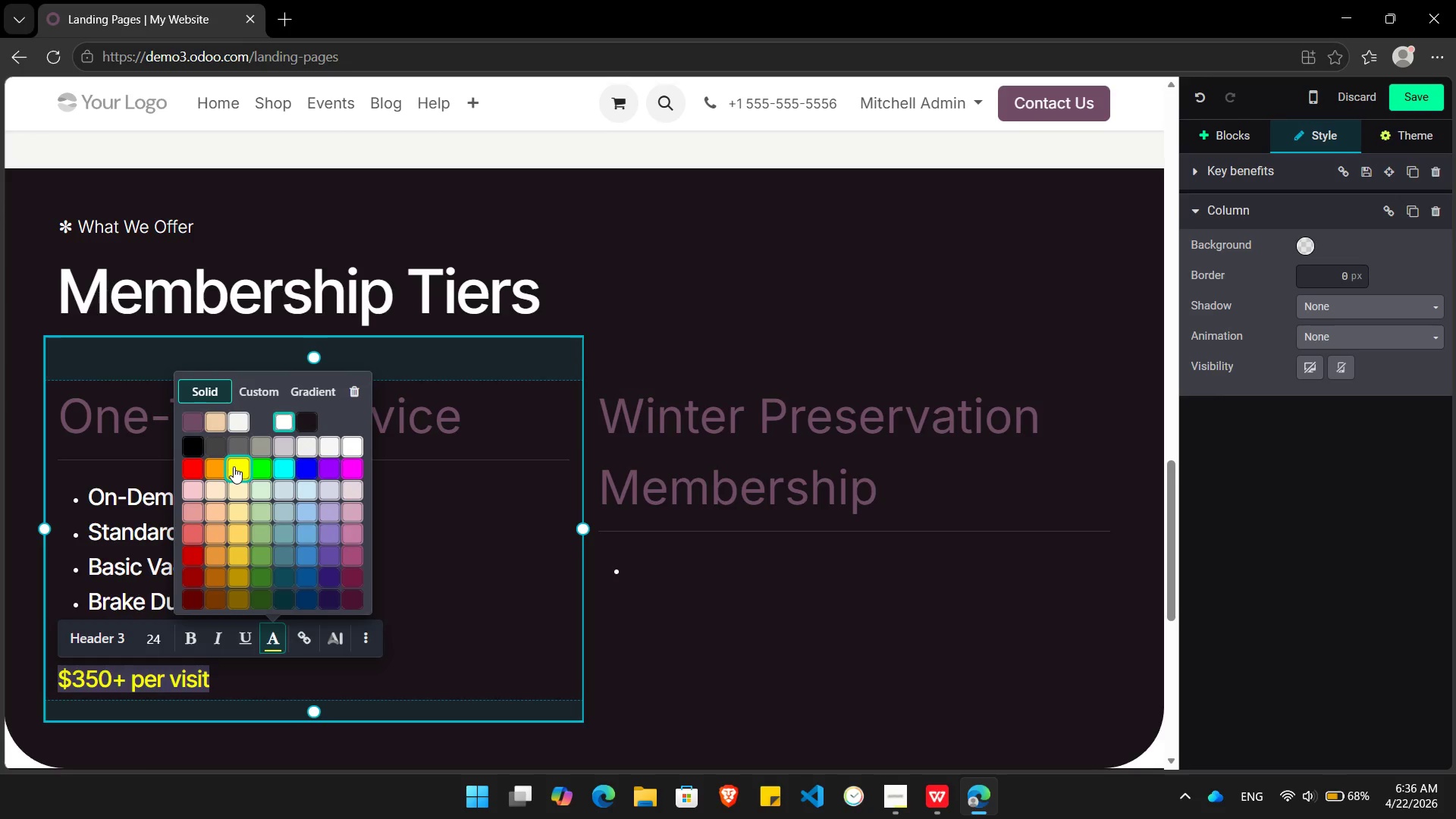 
wait(6.39)
 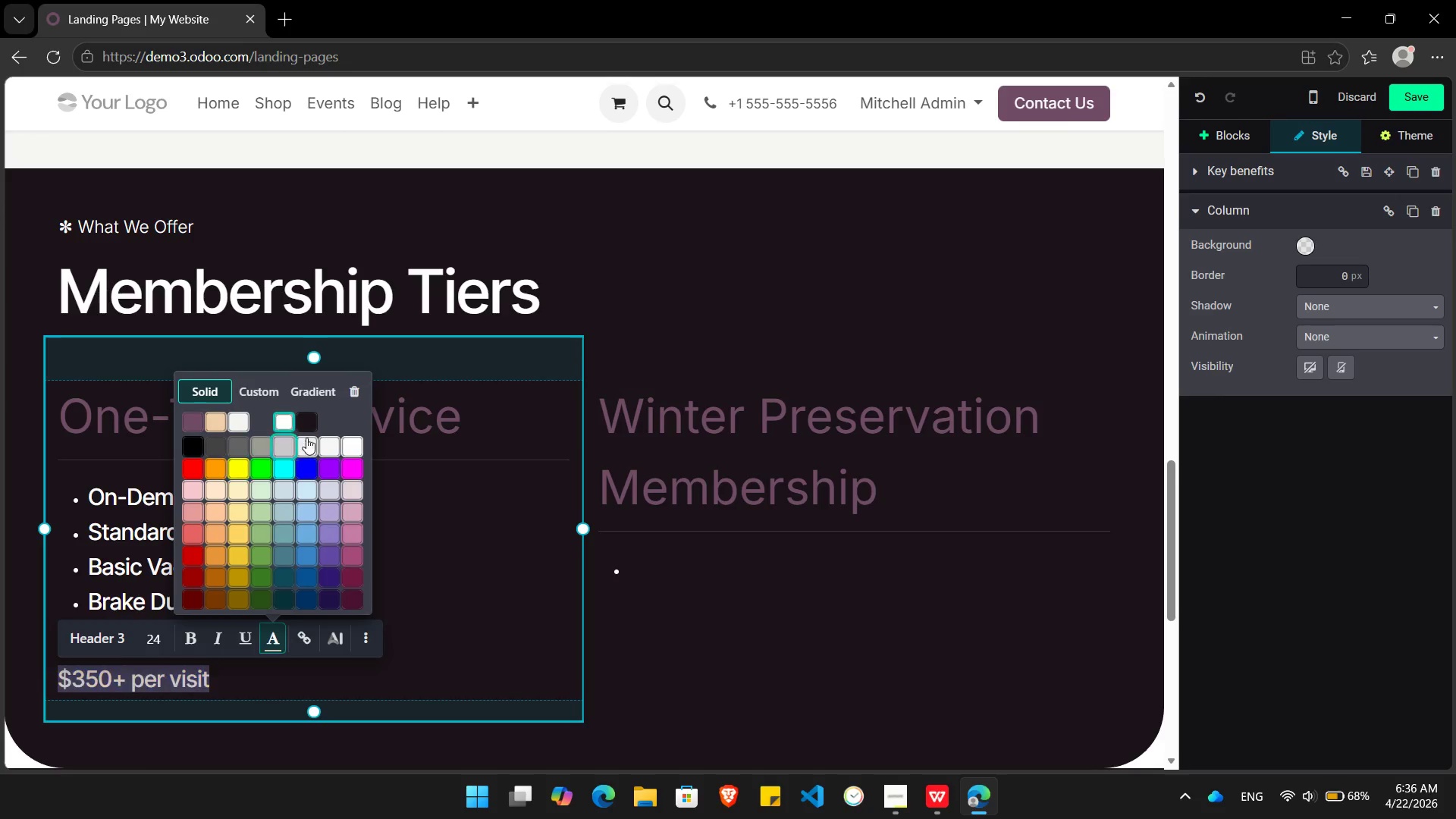 
left_click([234, 466])
 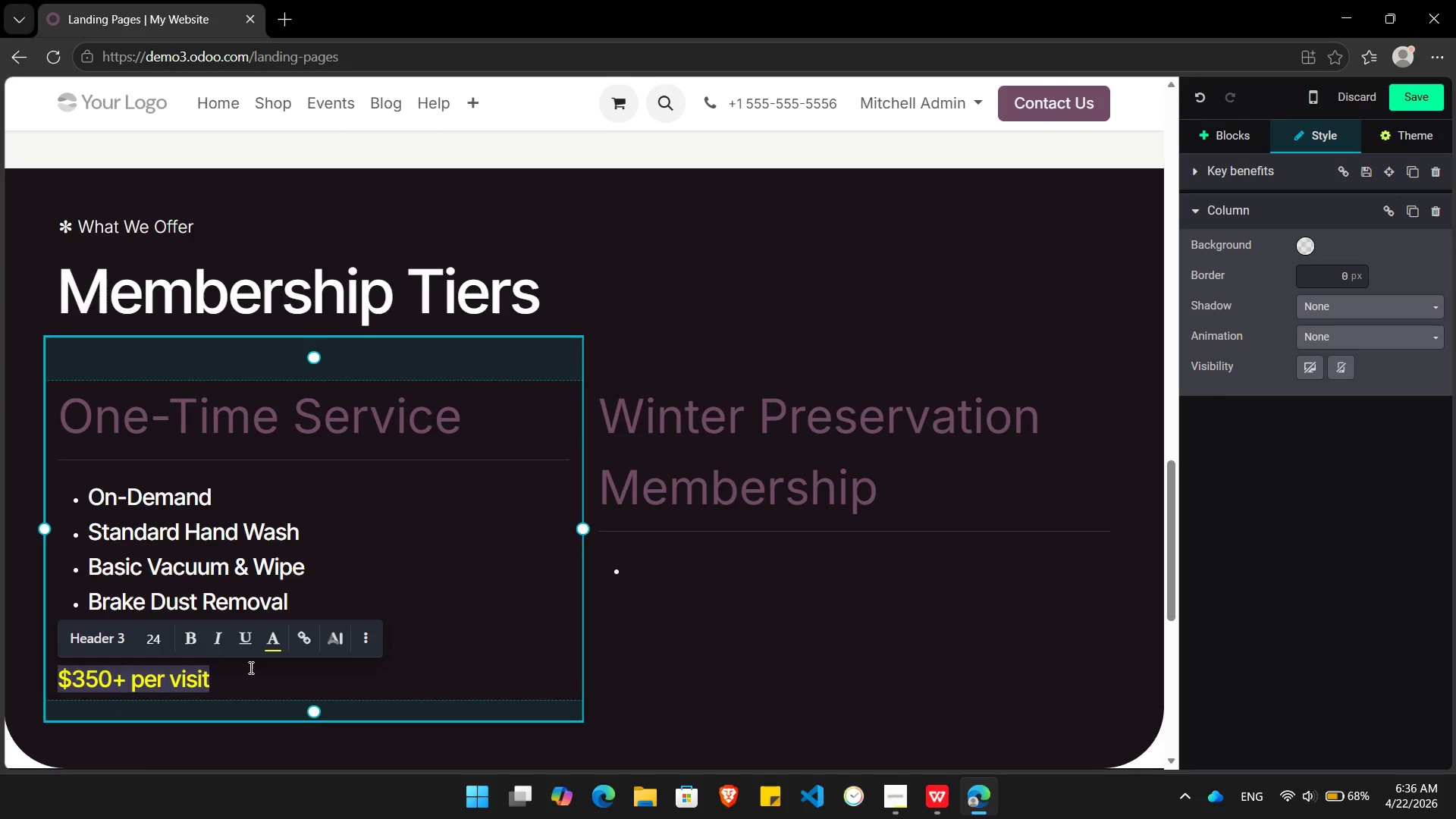 
left_click([247, 682])
 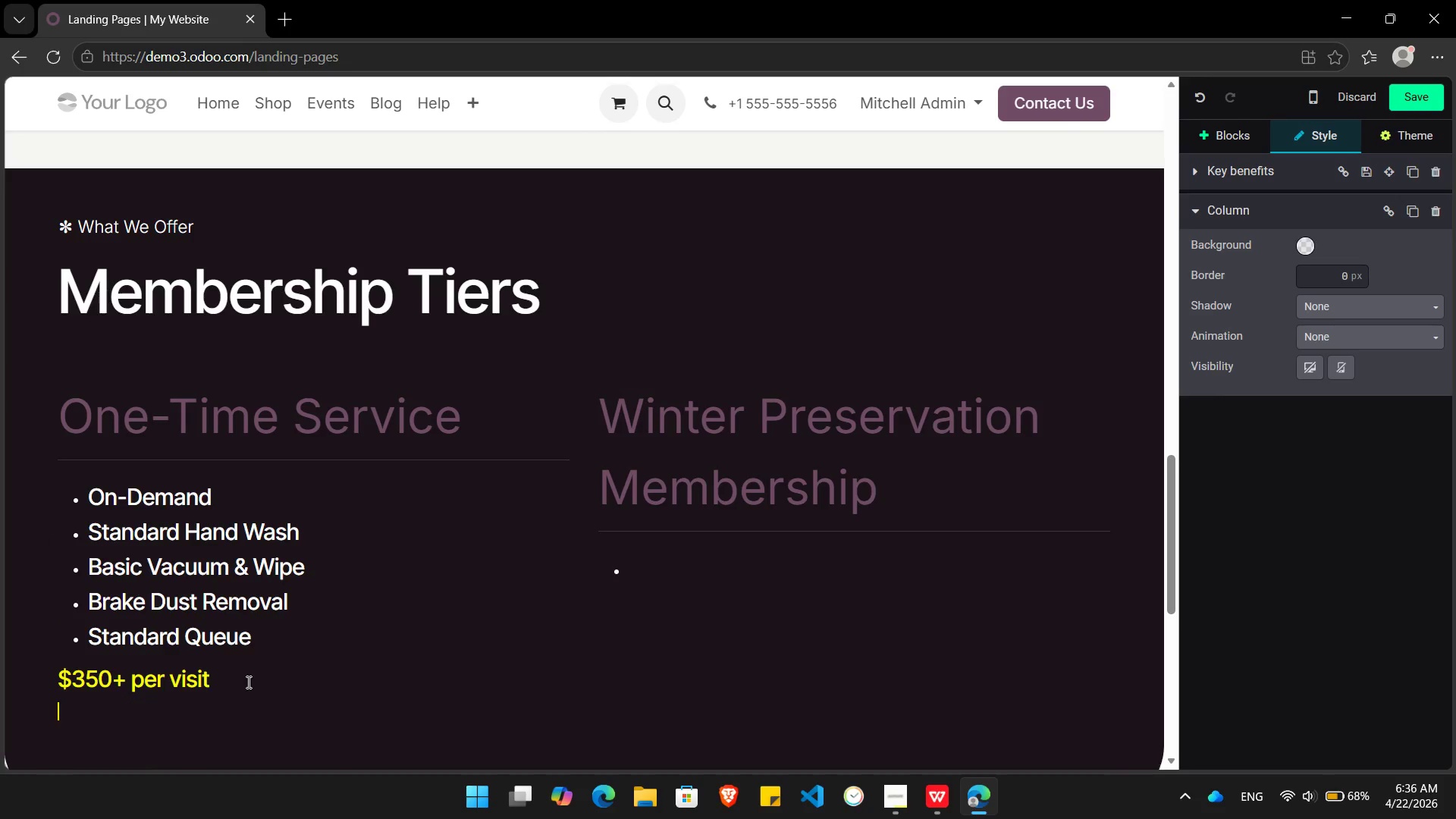 
key(Enter)
 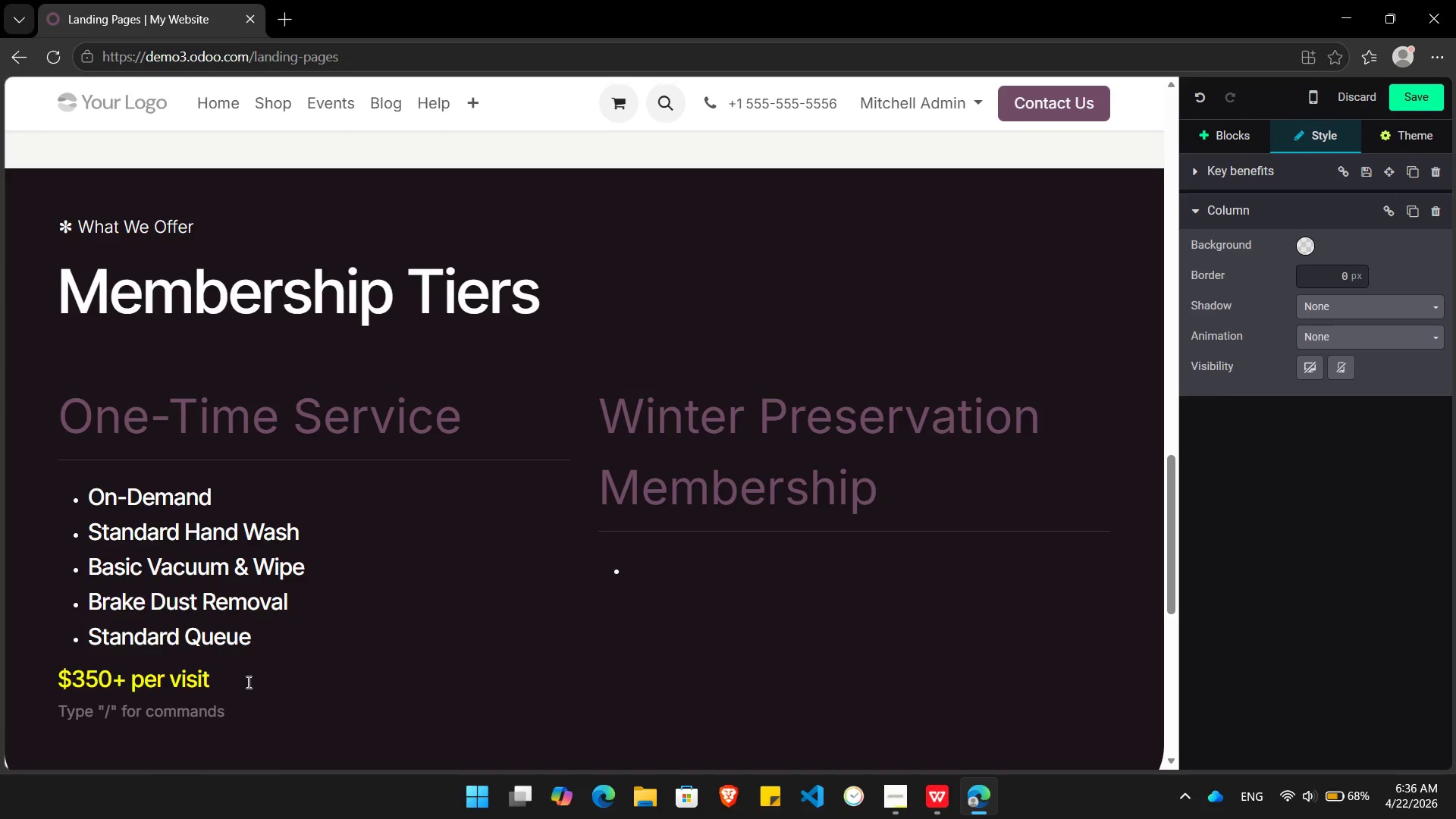 
type(/butt)
 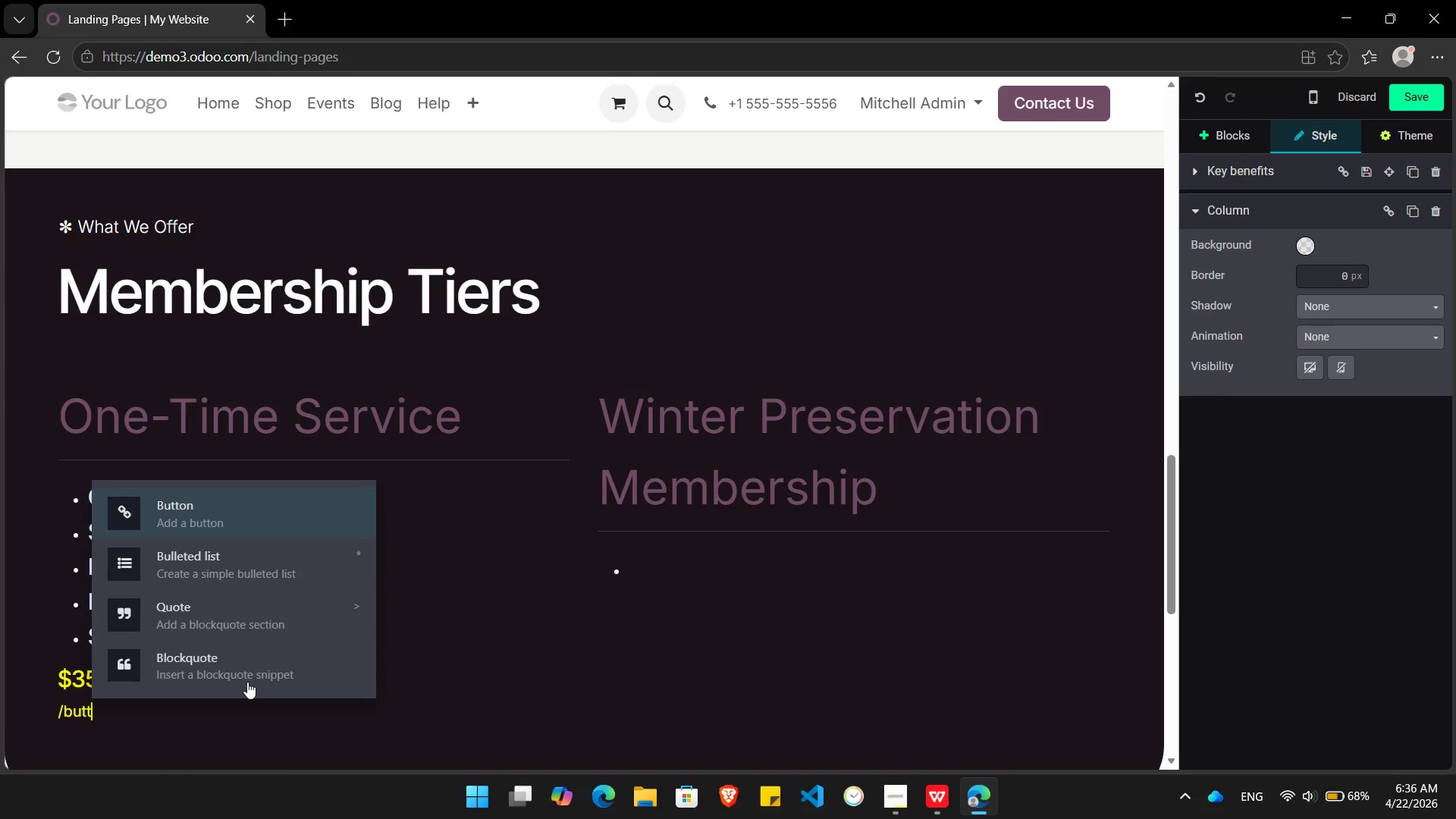 
key(Enter)
 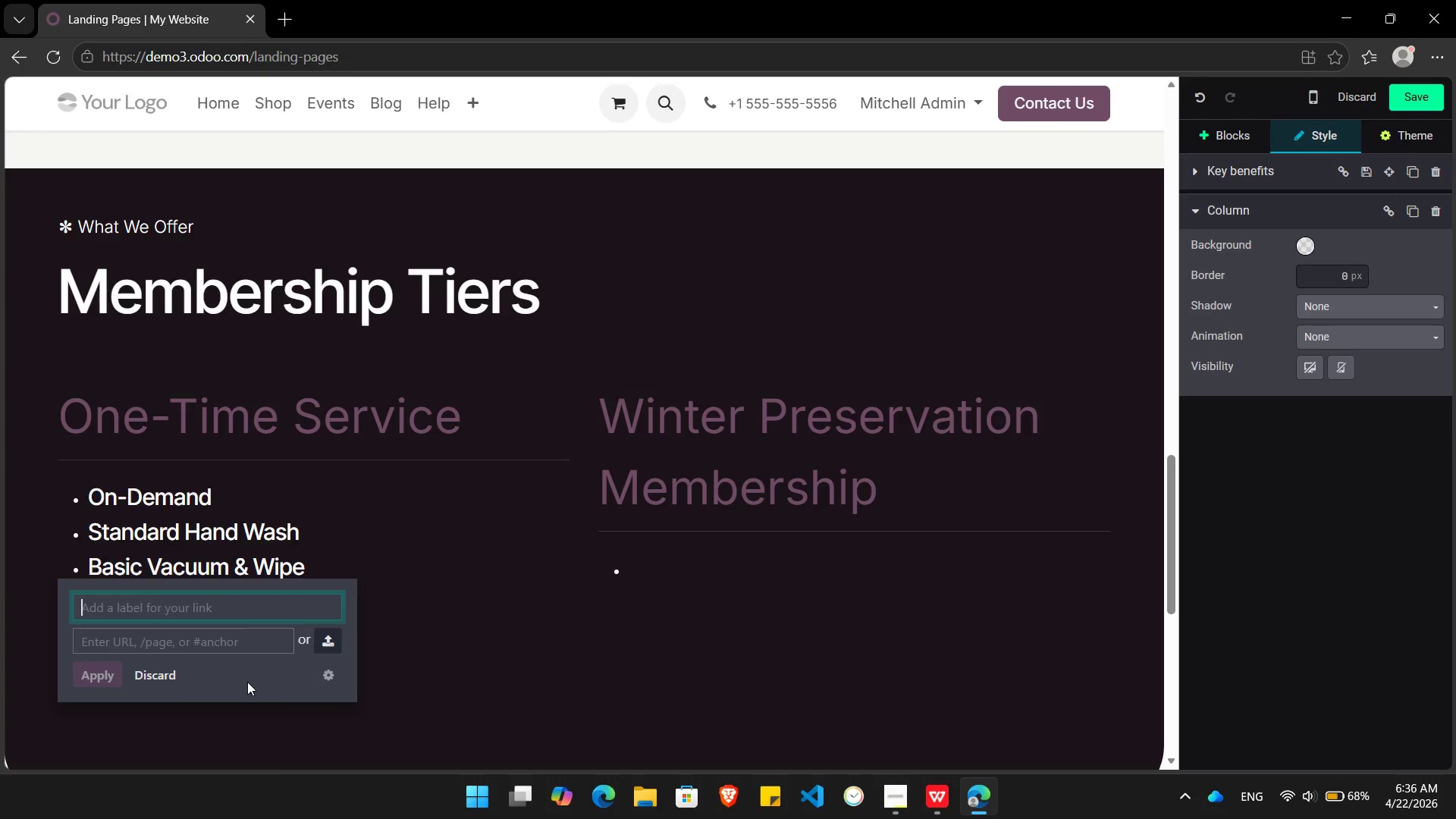 
type(Booo)
key(Backspace)
type(k Once)
 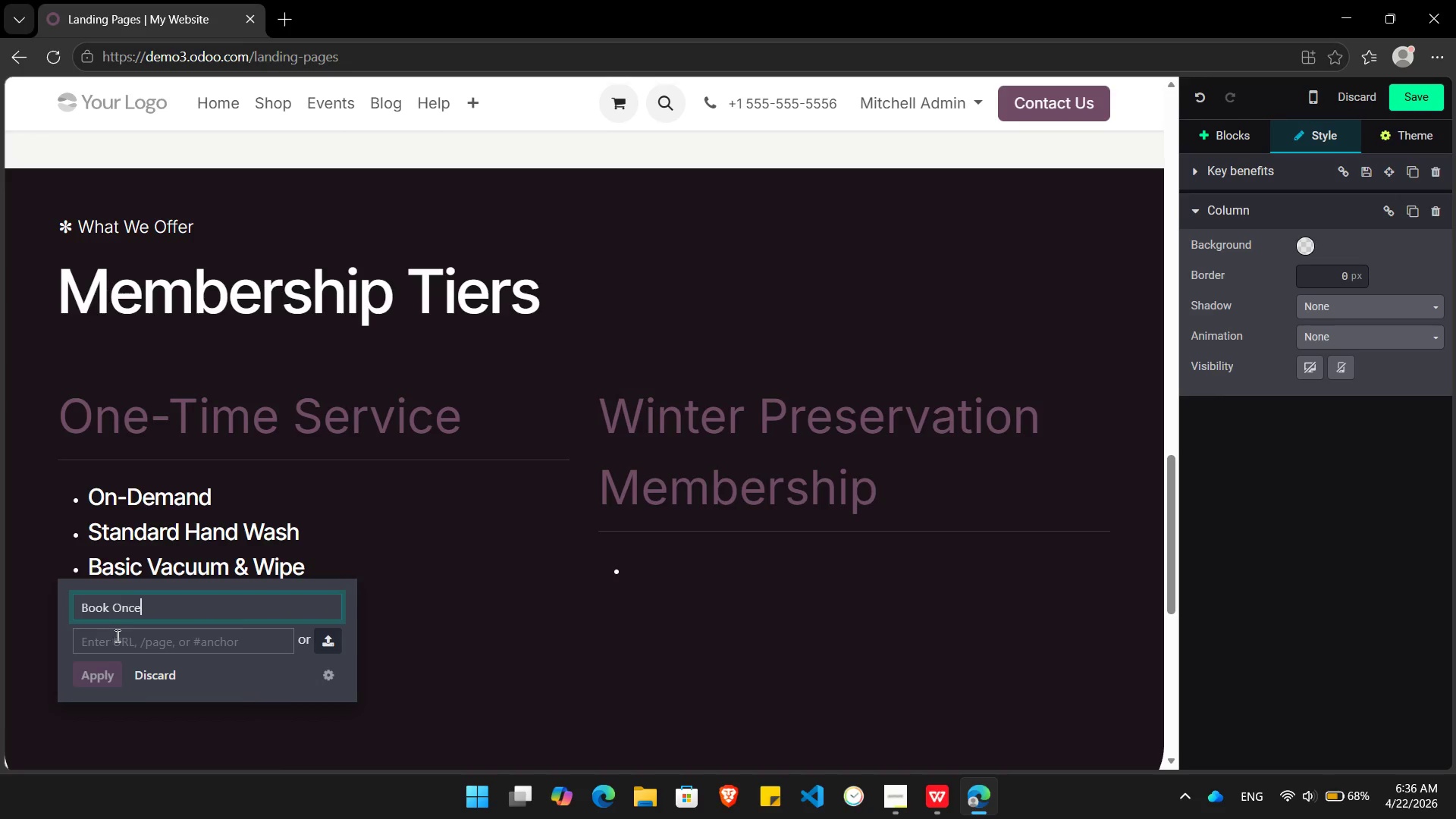 
left_click([128, 643])
 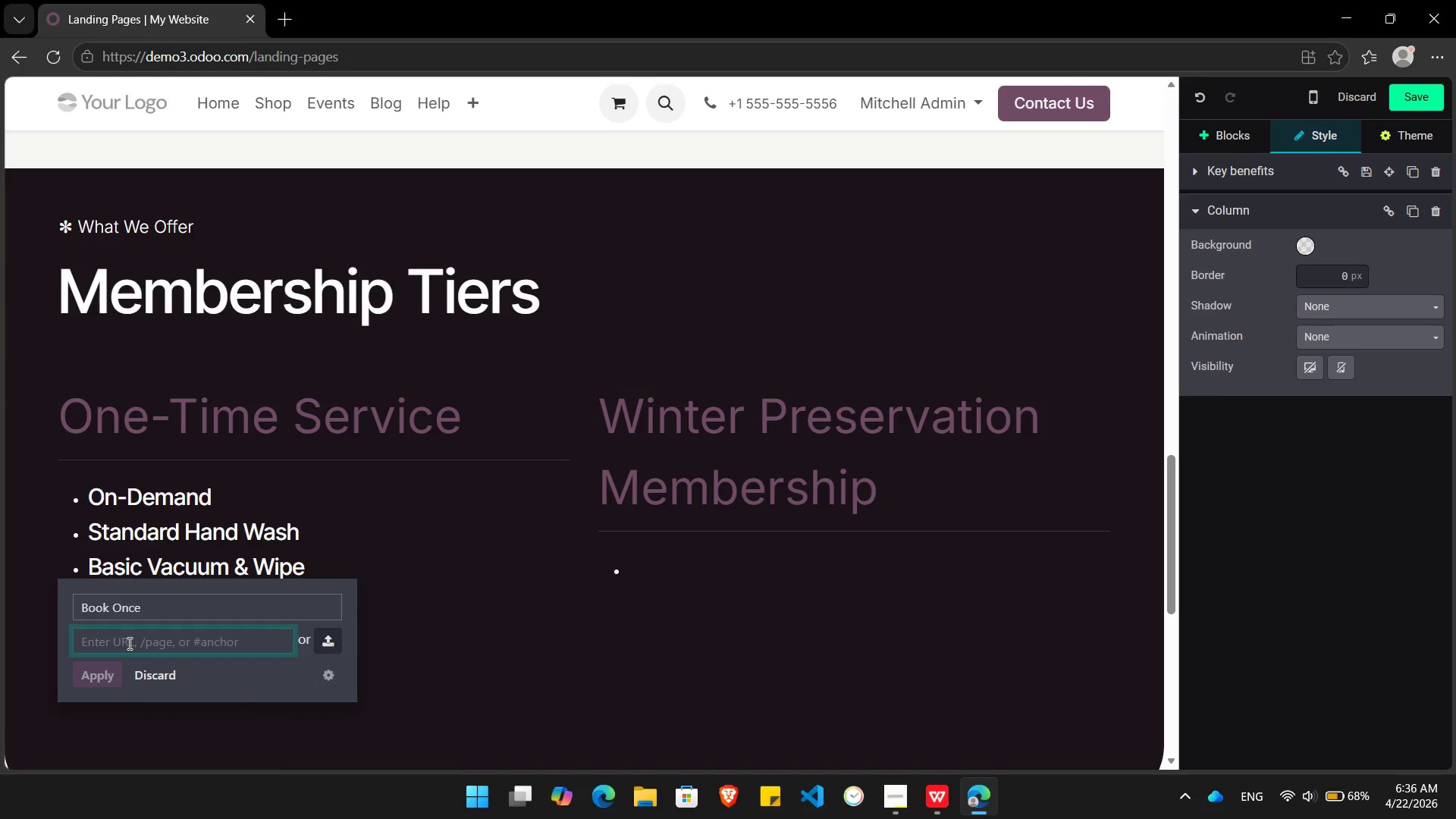 
key(Shift+3)
 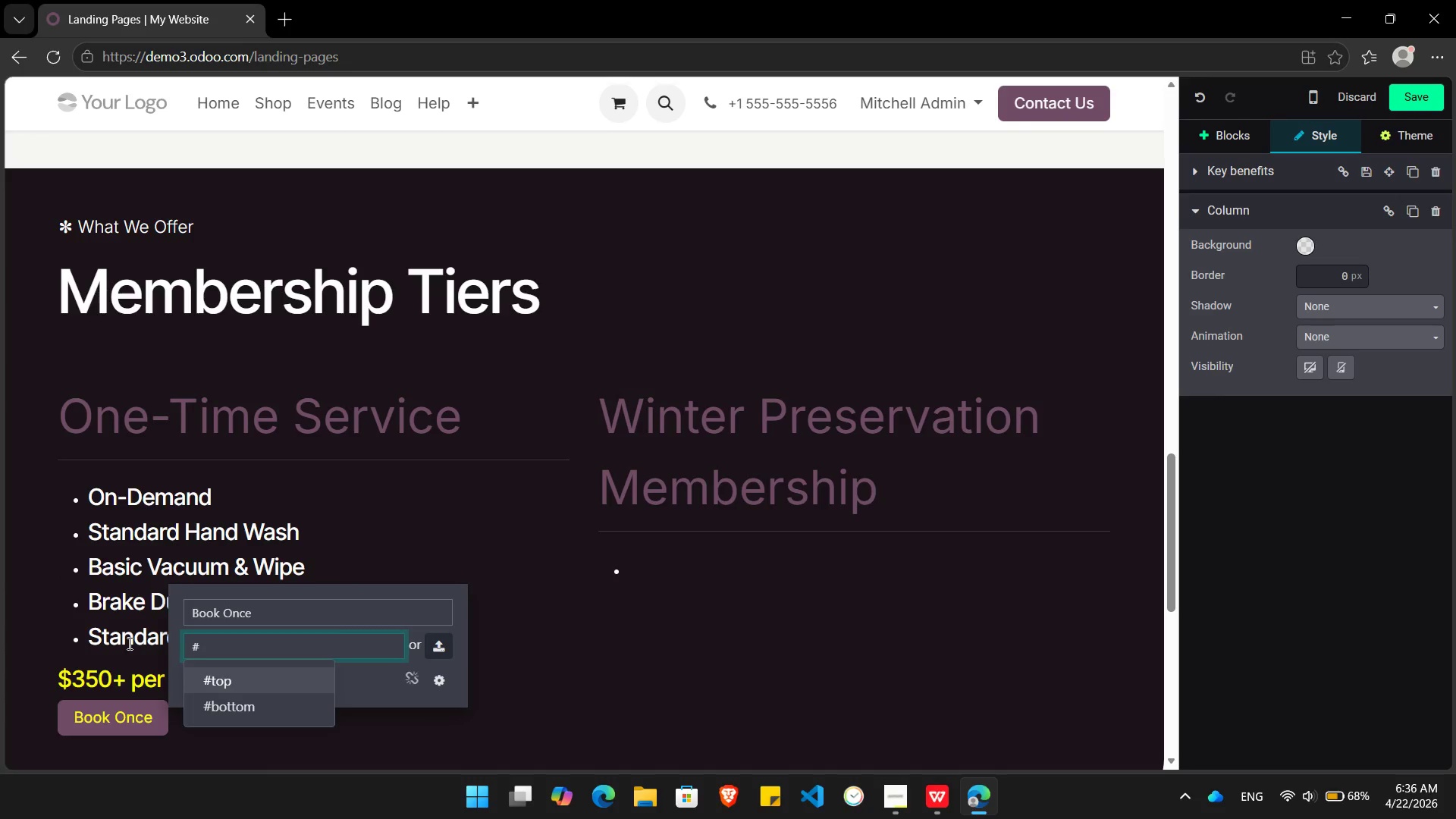 
key(Enter)
 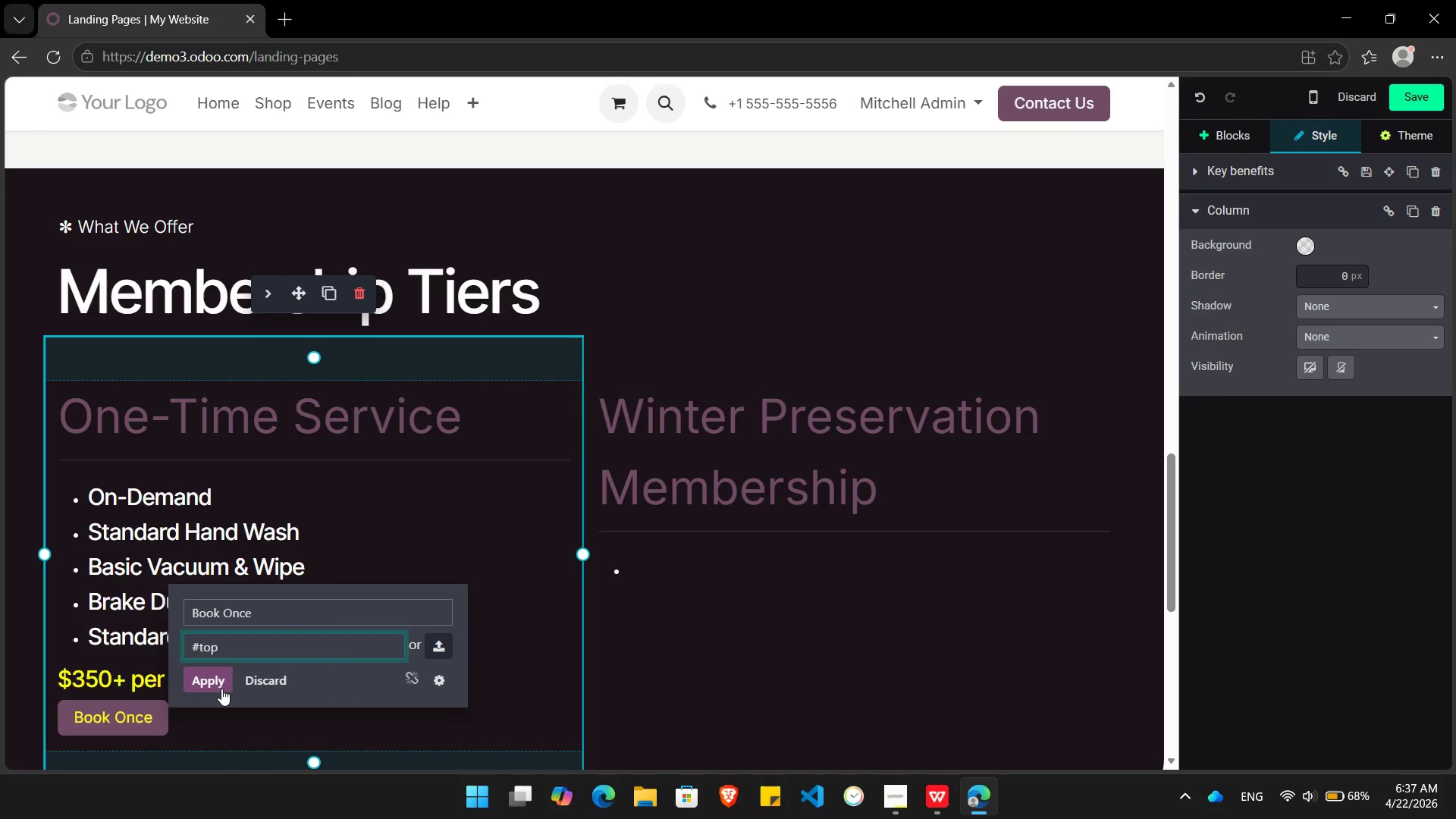 
left_click([212, 686])
 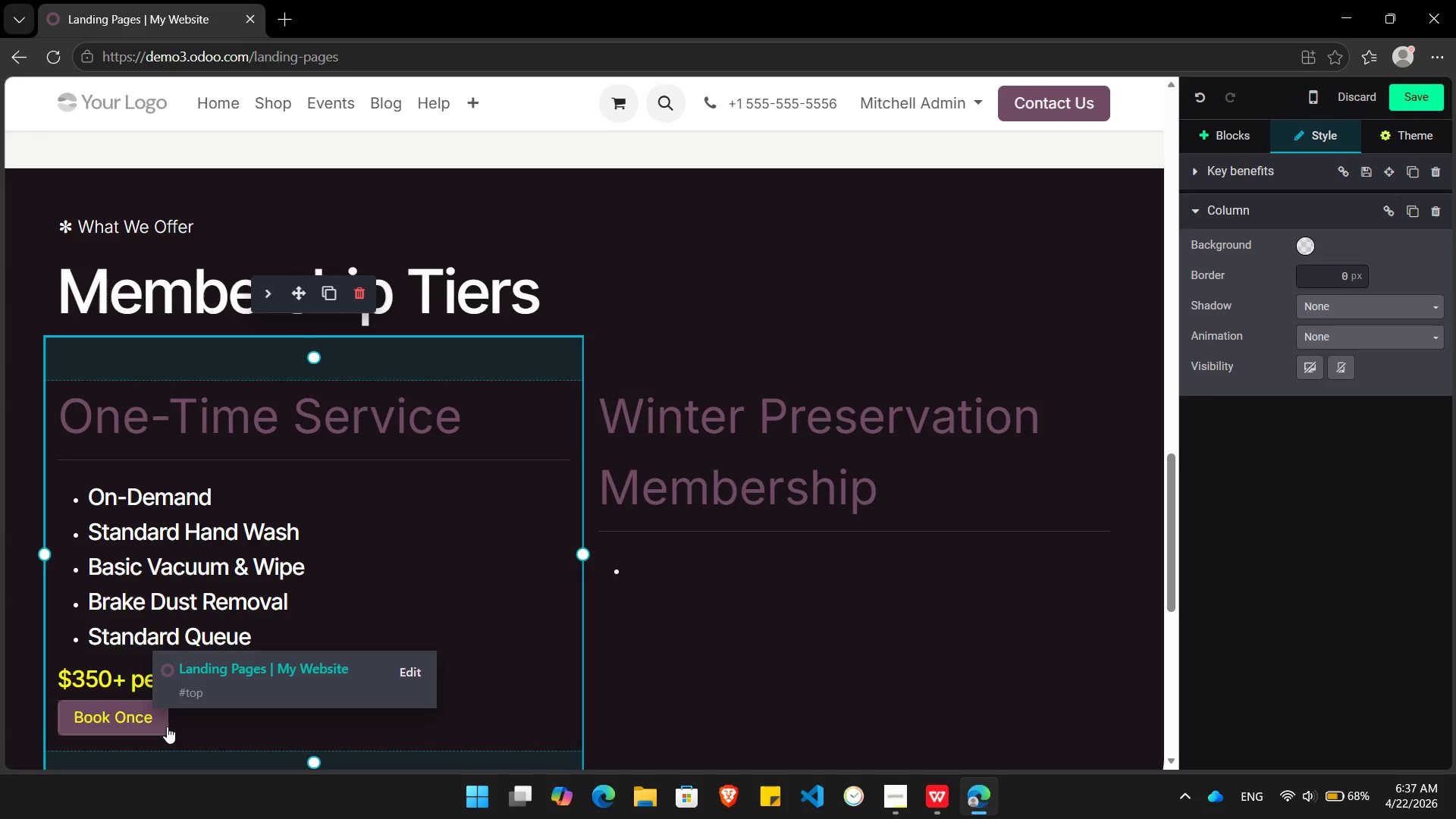 
hold_key(key=ShiftRight, duration=1.36)
 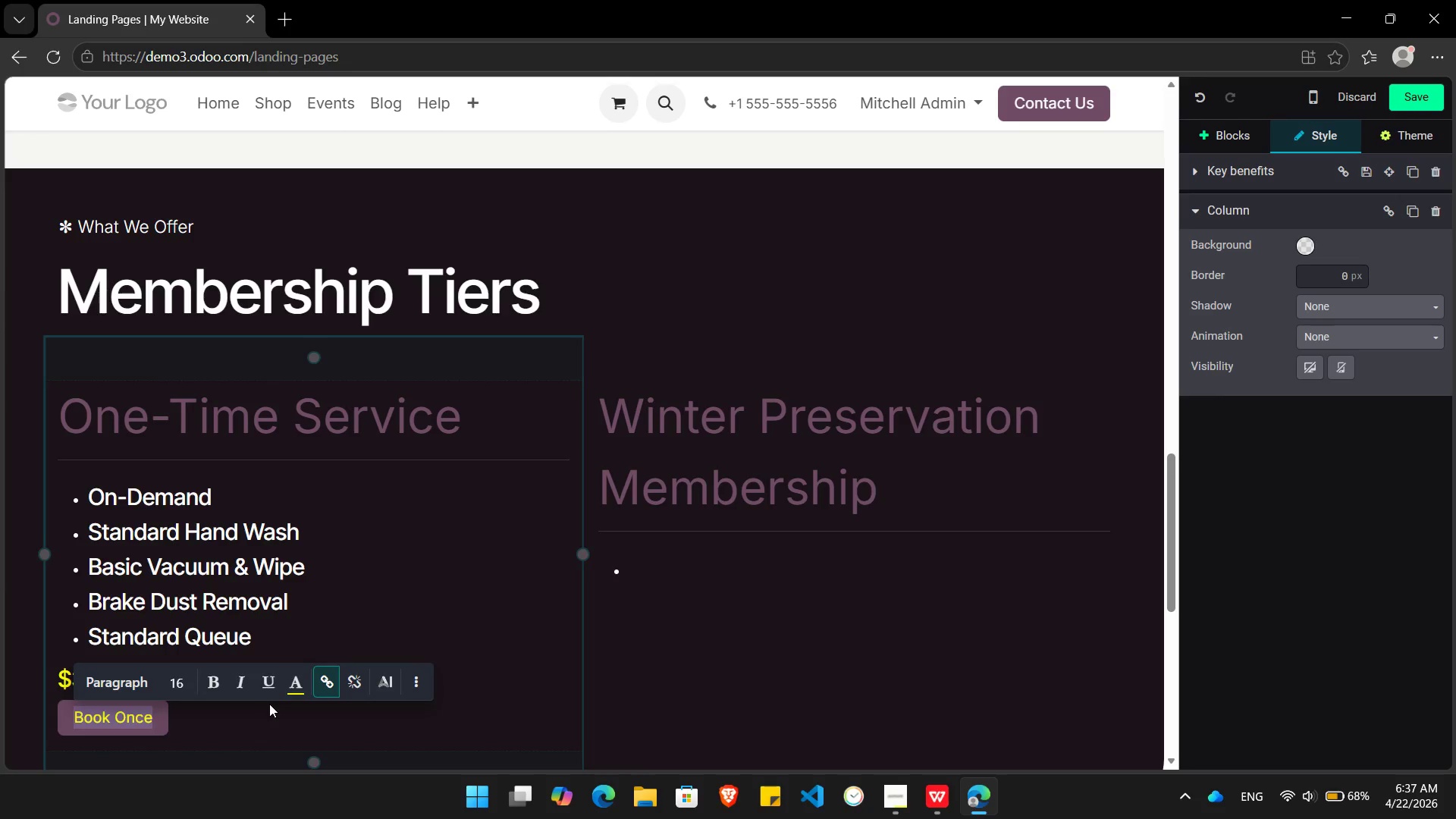 
hold_key(key=ArrowLeft, duration=0.73)
 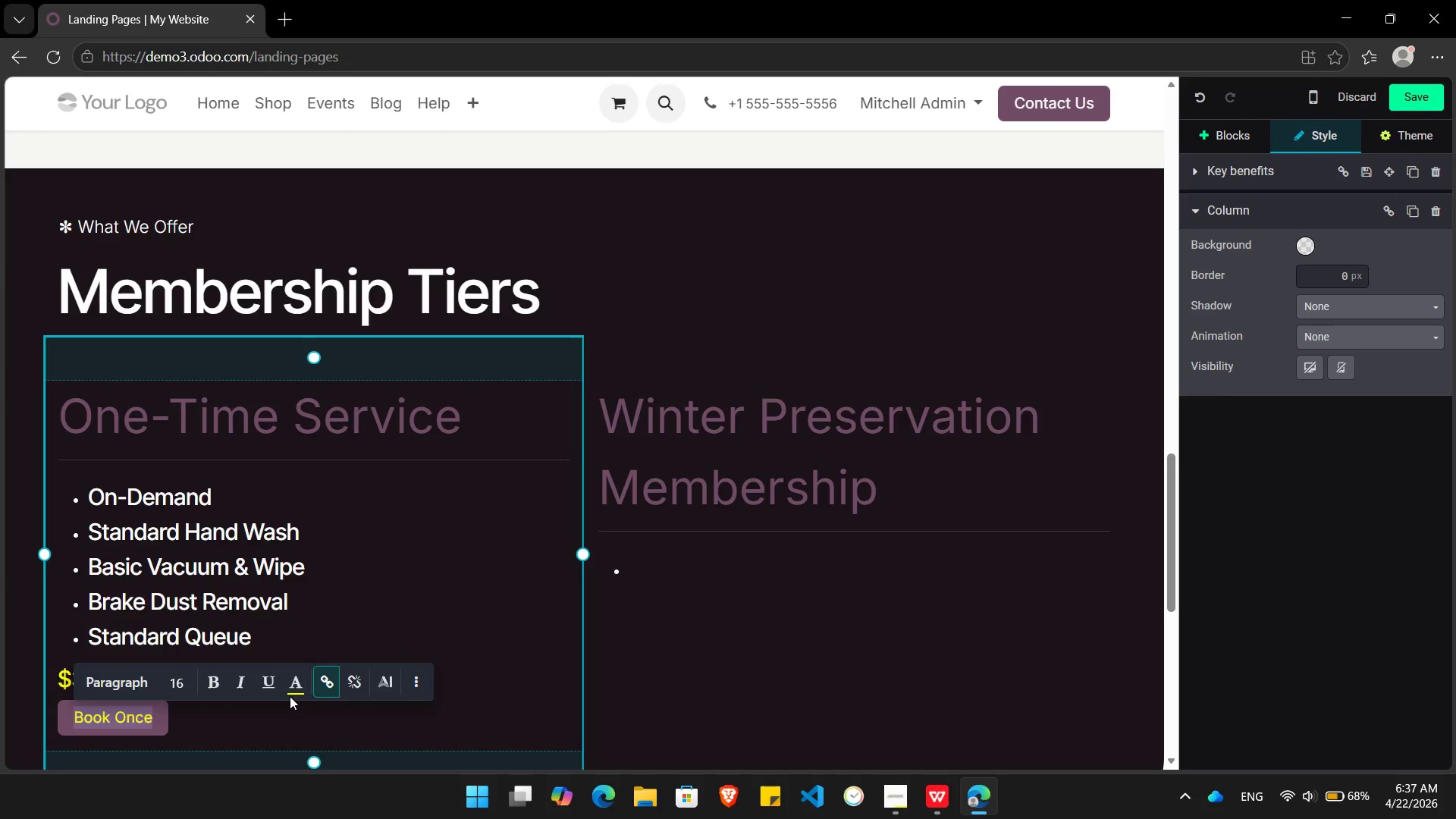 
left_click([297, 686])
 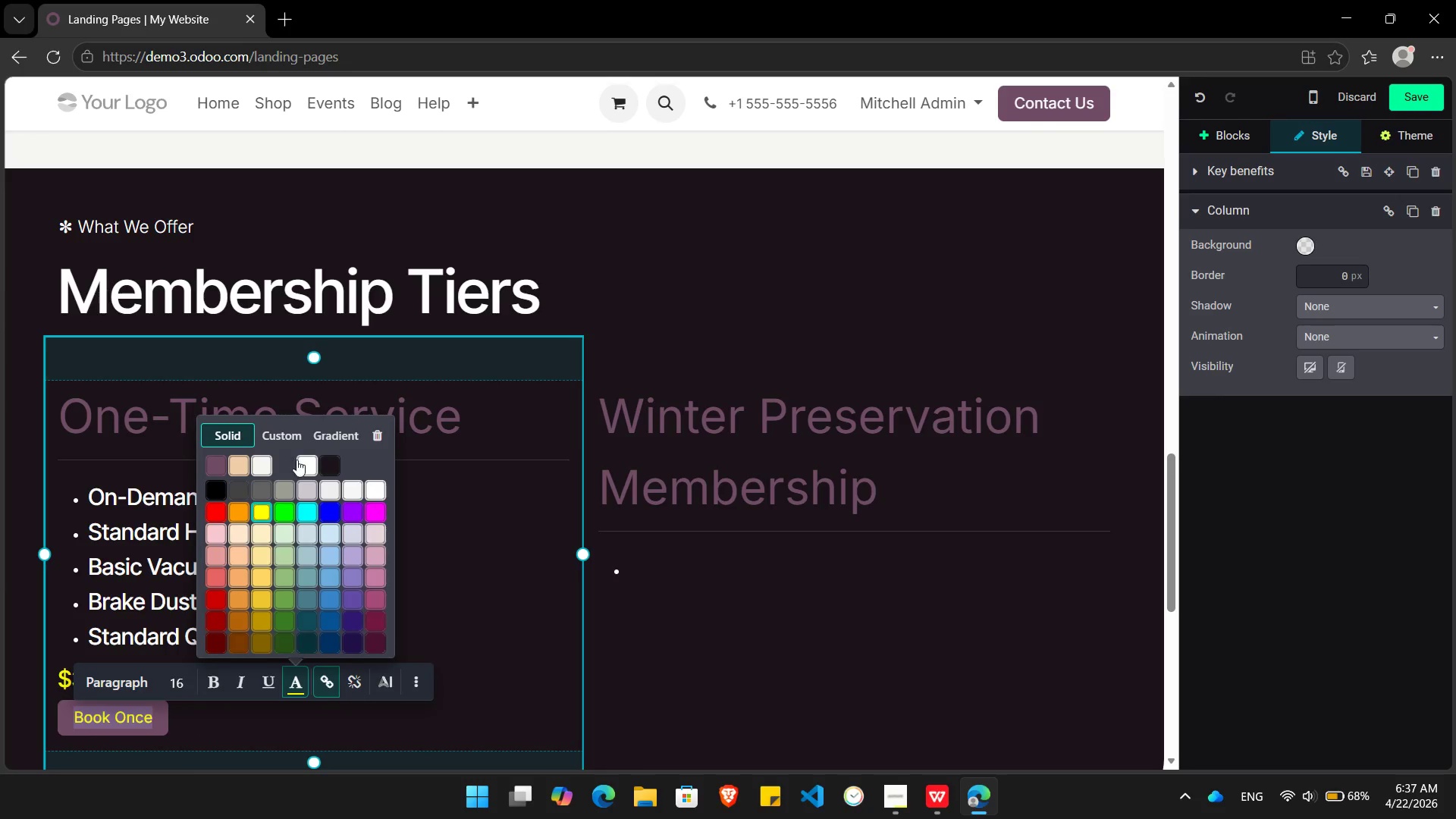 
left_click([303, 462])
 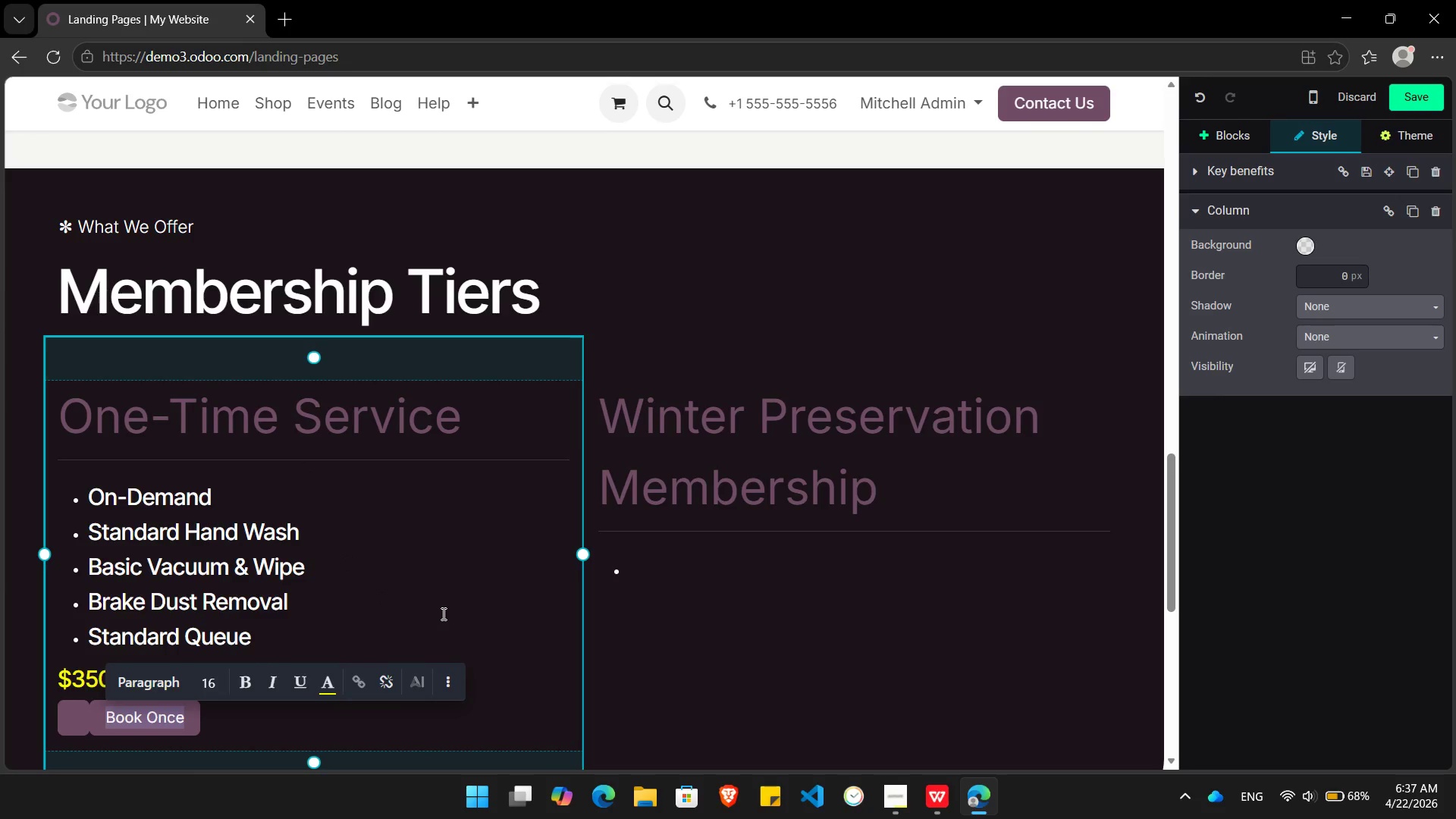 
left_click([444, 613])
 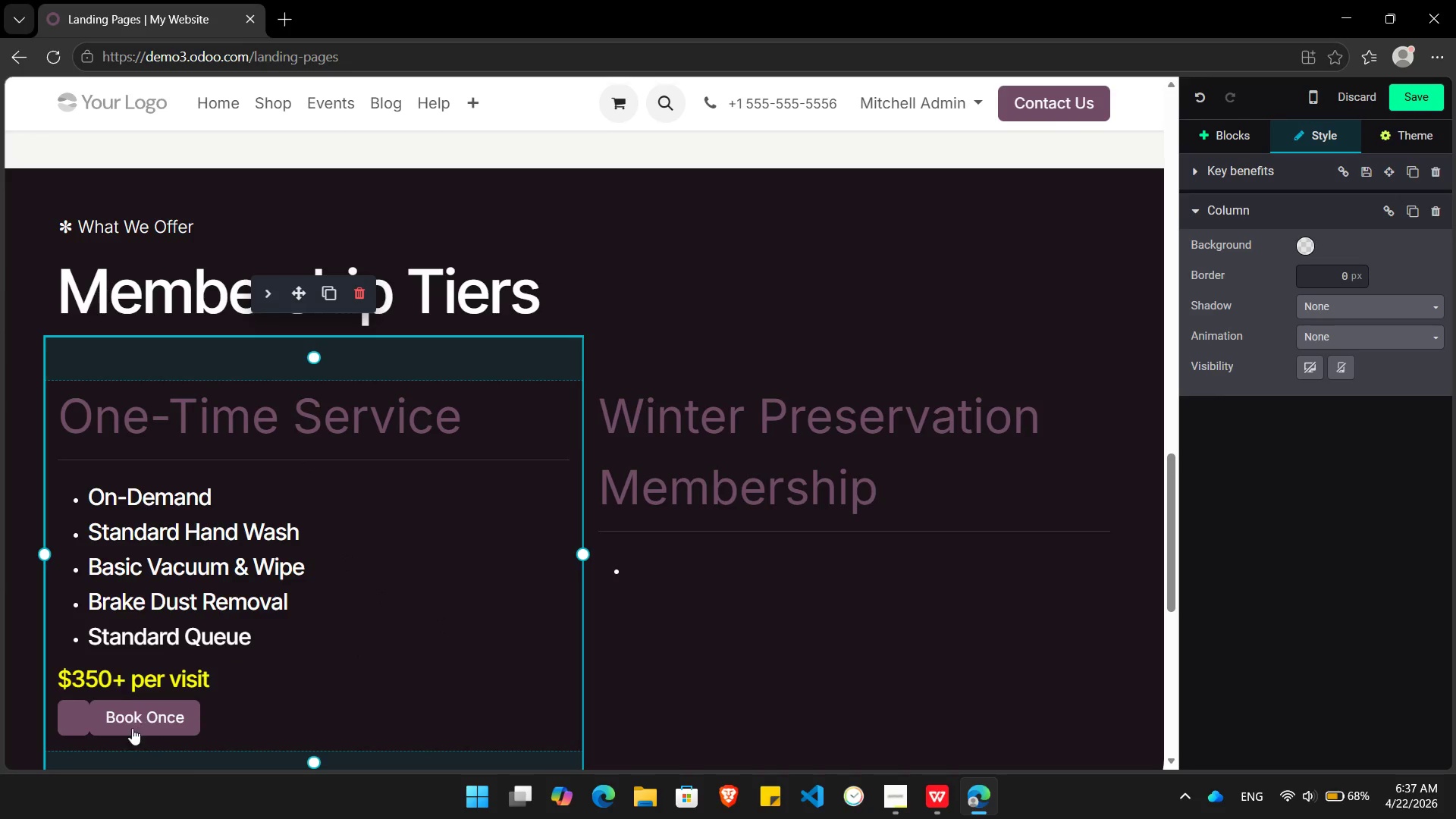 
left_click([129, 726])
 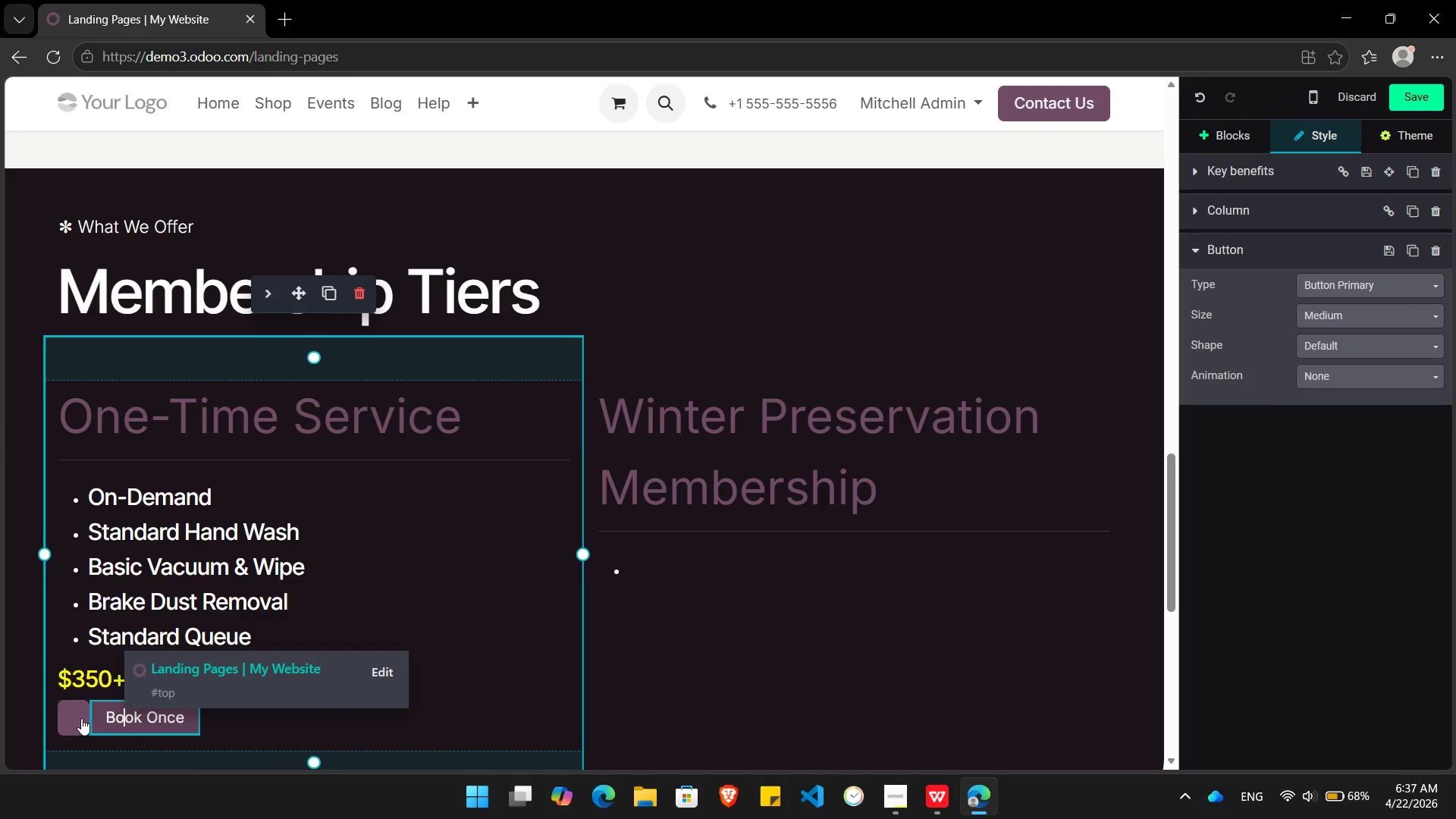 
left_click([79, 717])
 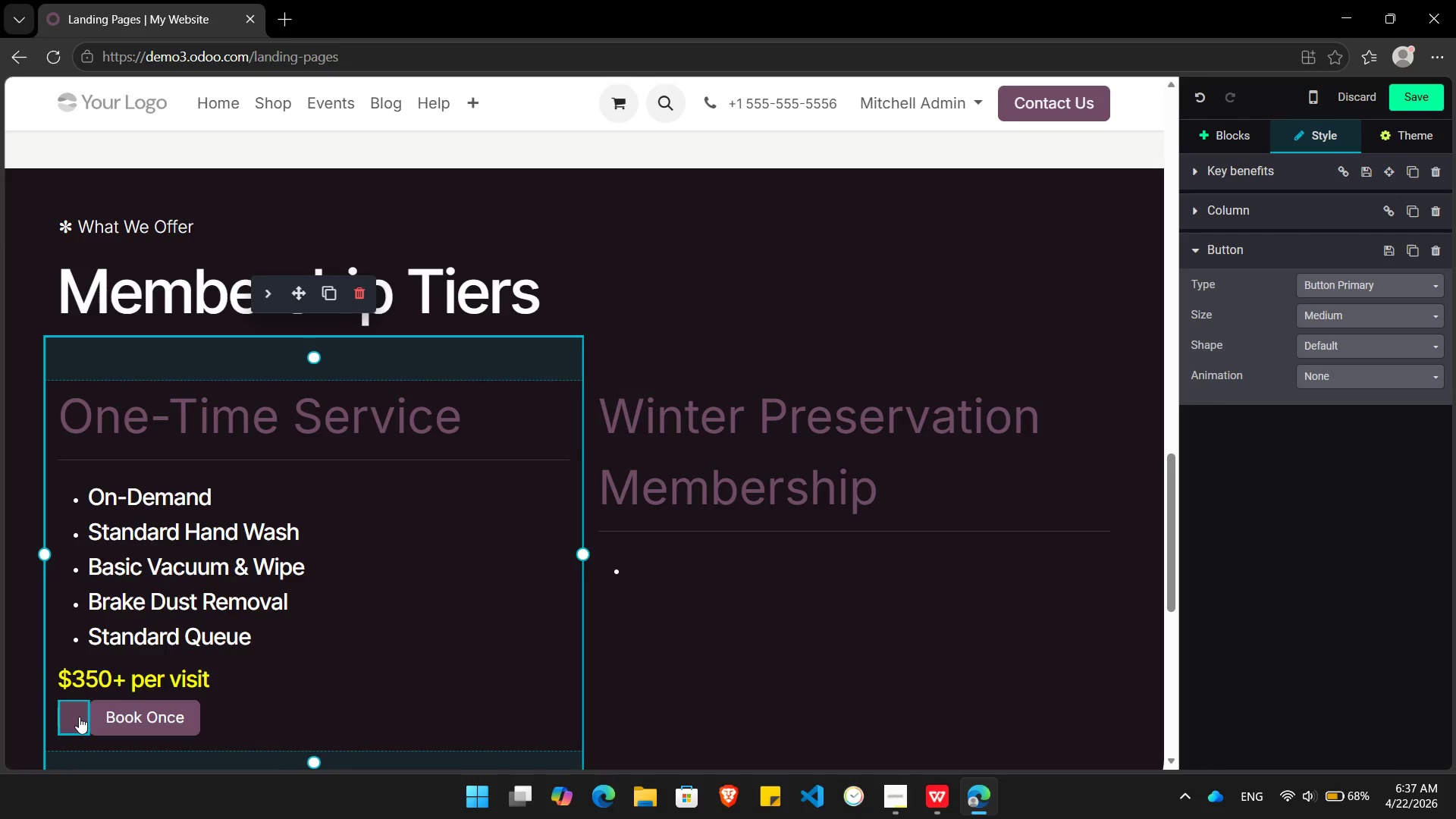 
key(Backspace)
 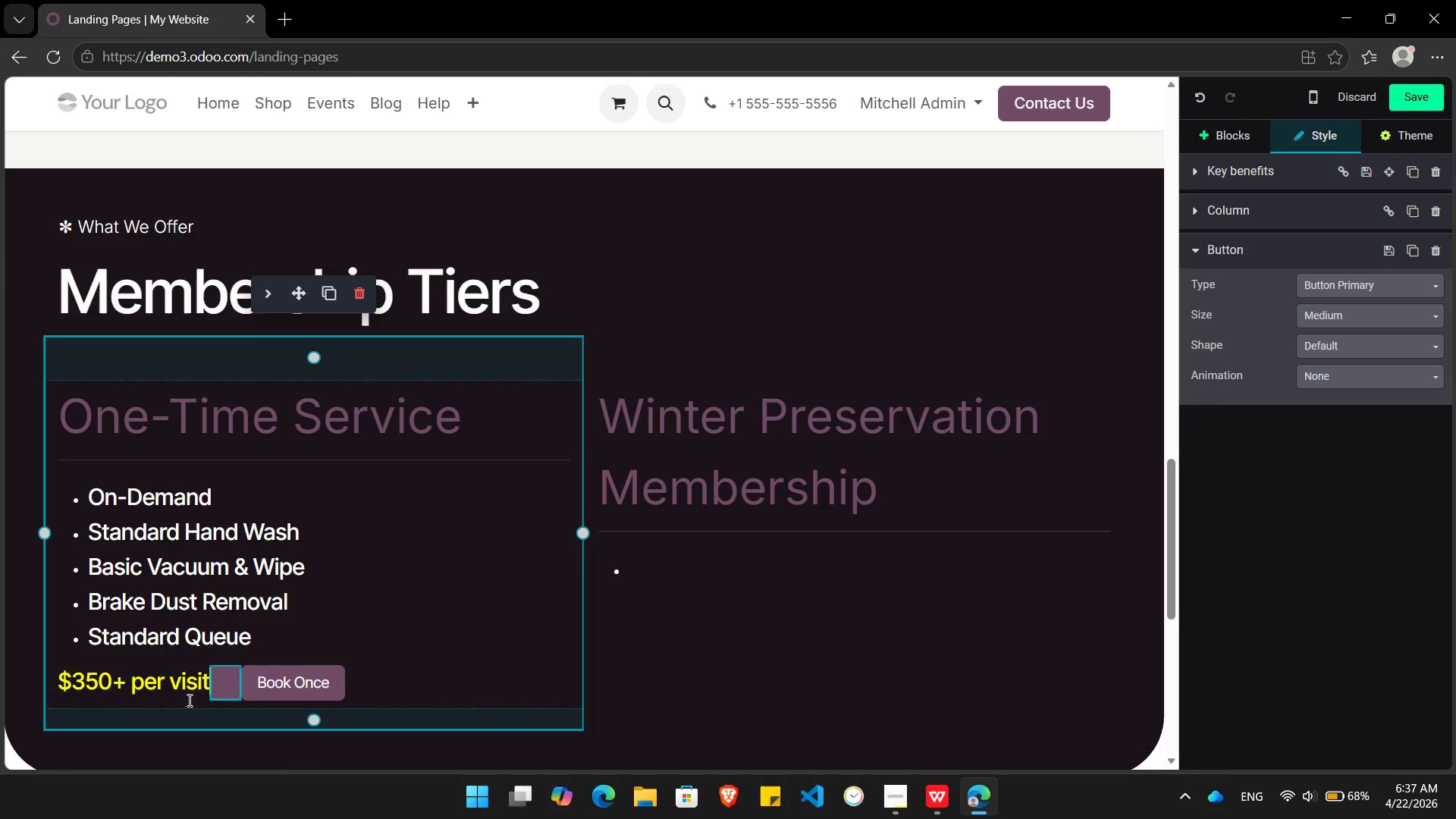 
key(Enter)
 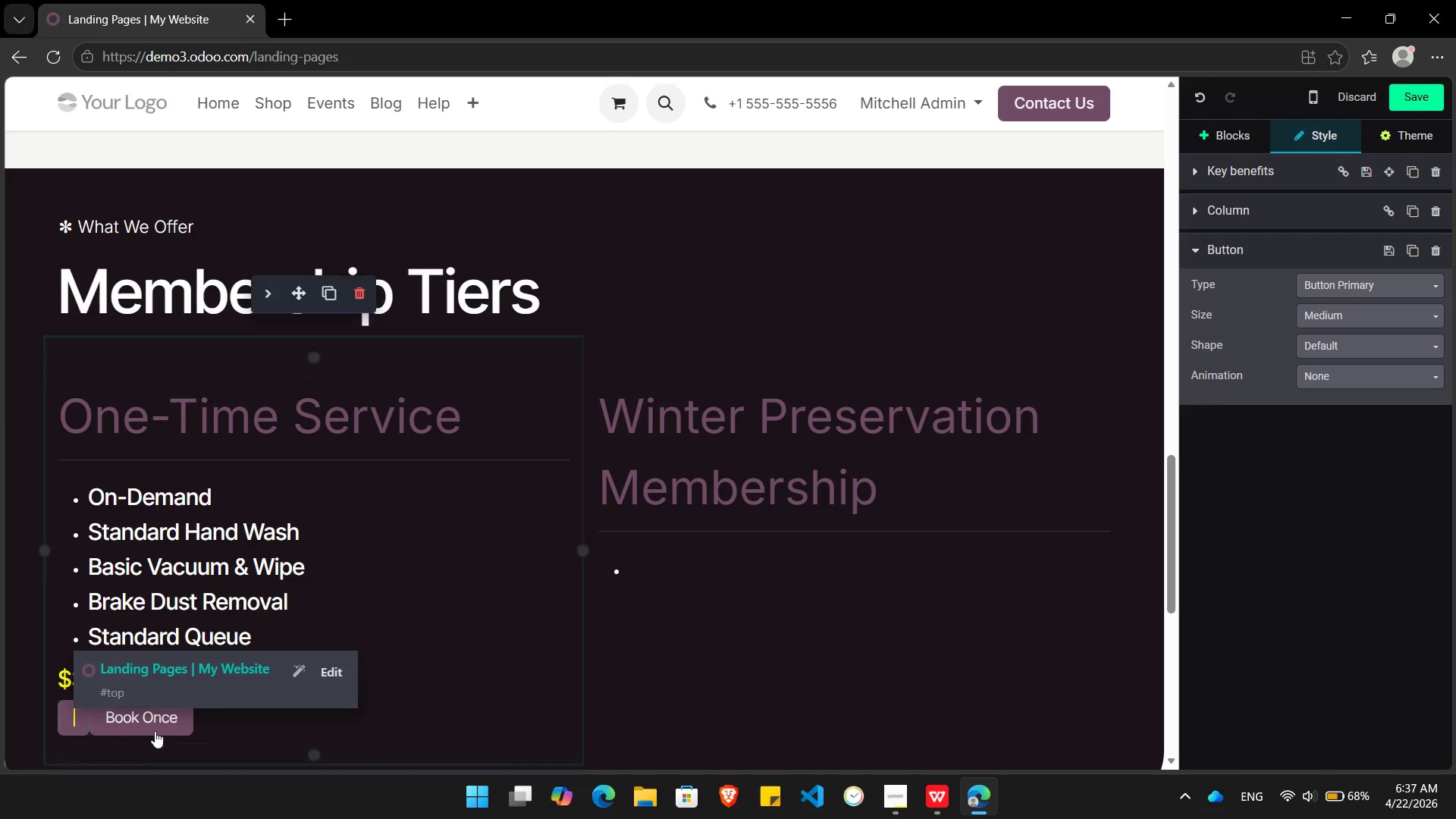 
left_click([152, 731])
 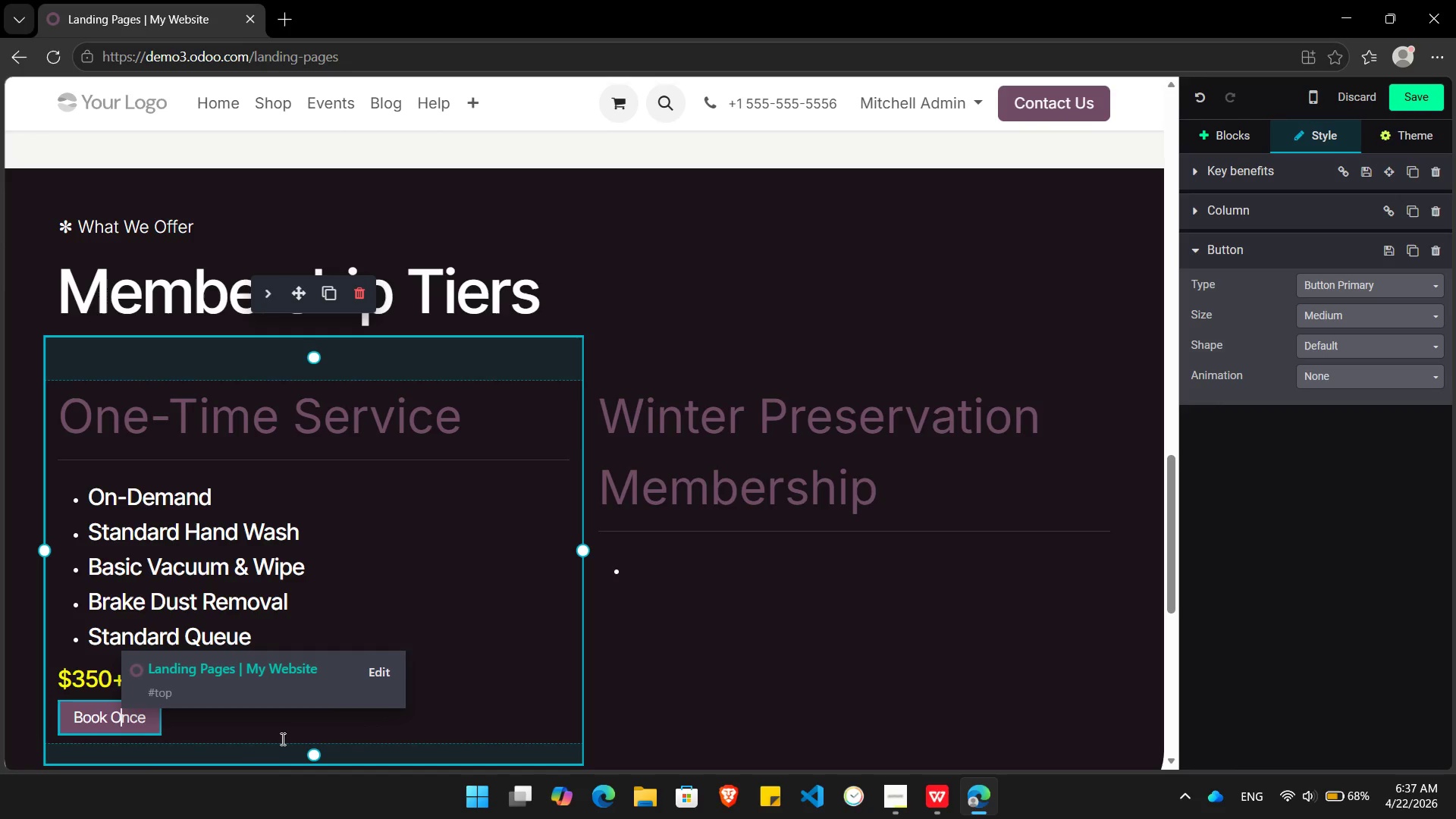 
left_click([281, 738])
 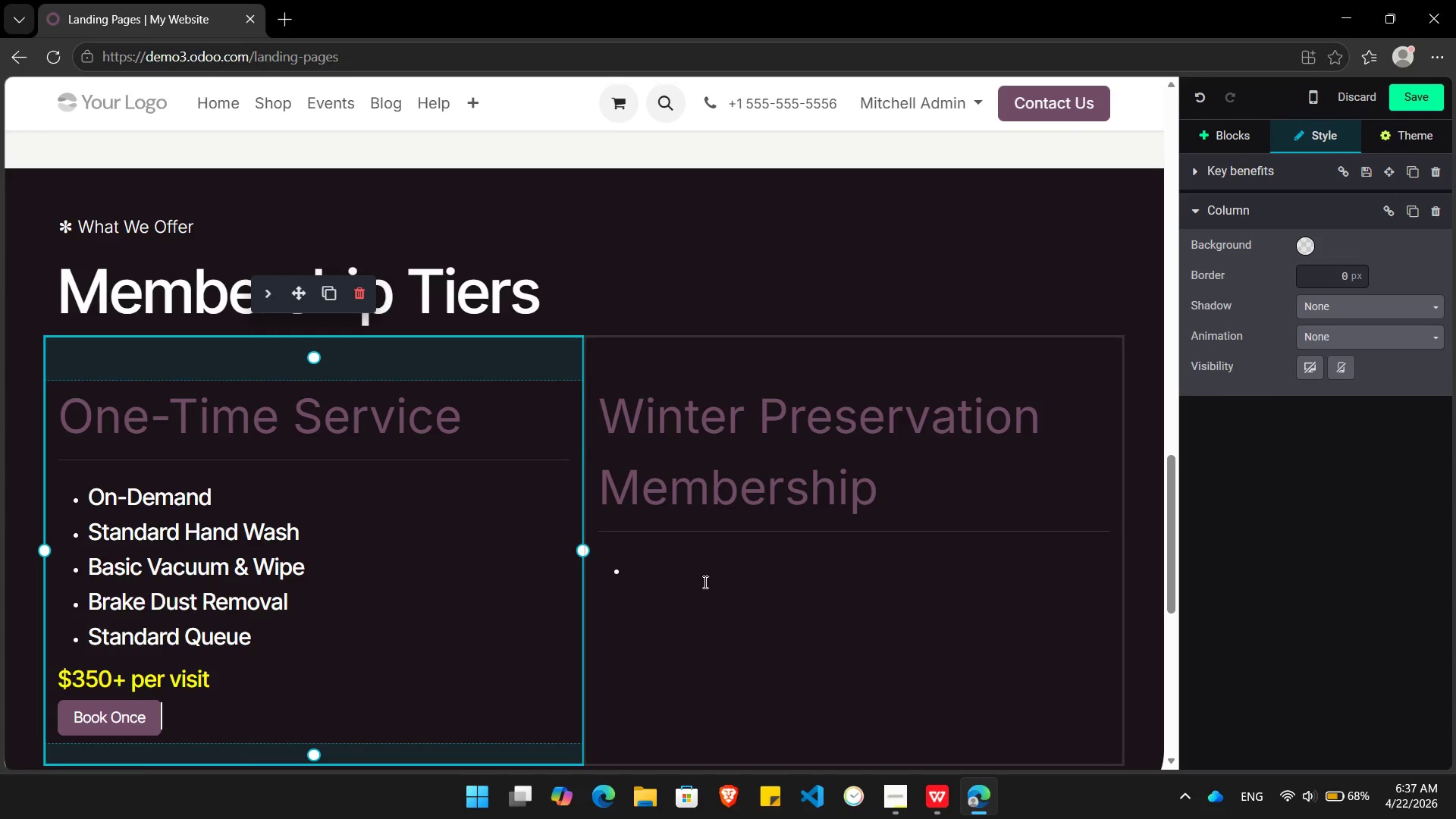 
left_click([703, 581])
 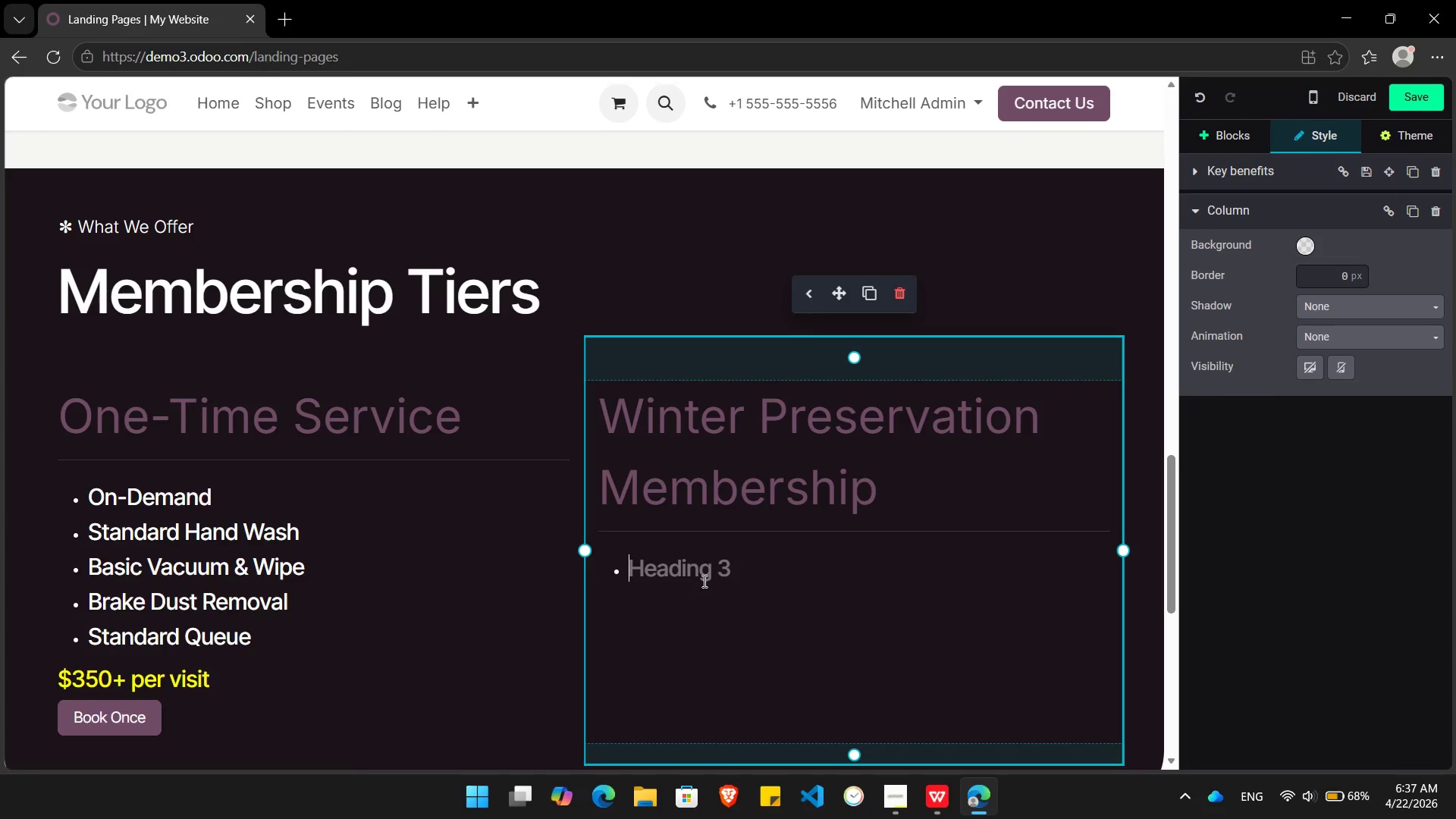 
type(Month)
key(Backspace)
key(Backspace)
key(Backspace)
key(Backspace)
key(Backspace)
key(Backspace)
type(/bu)
 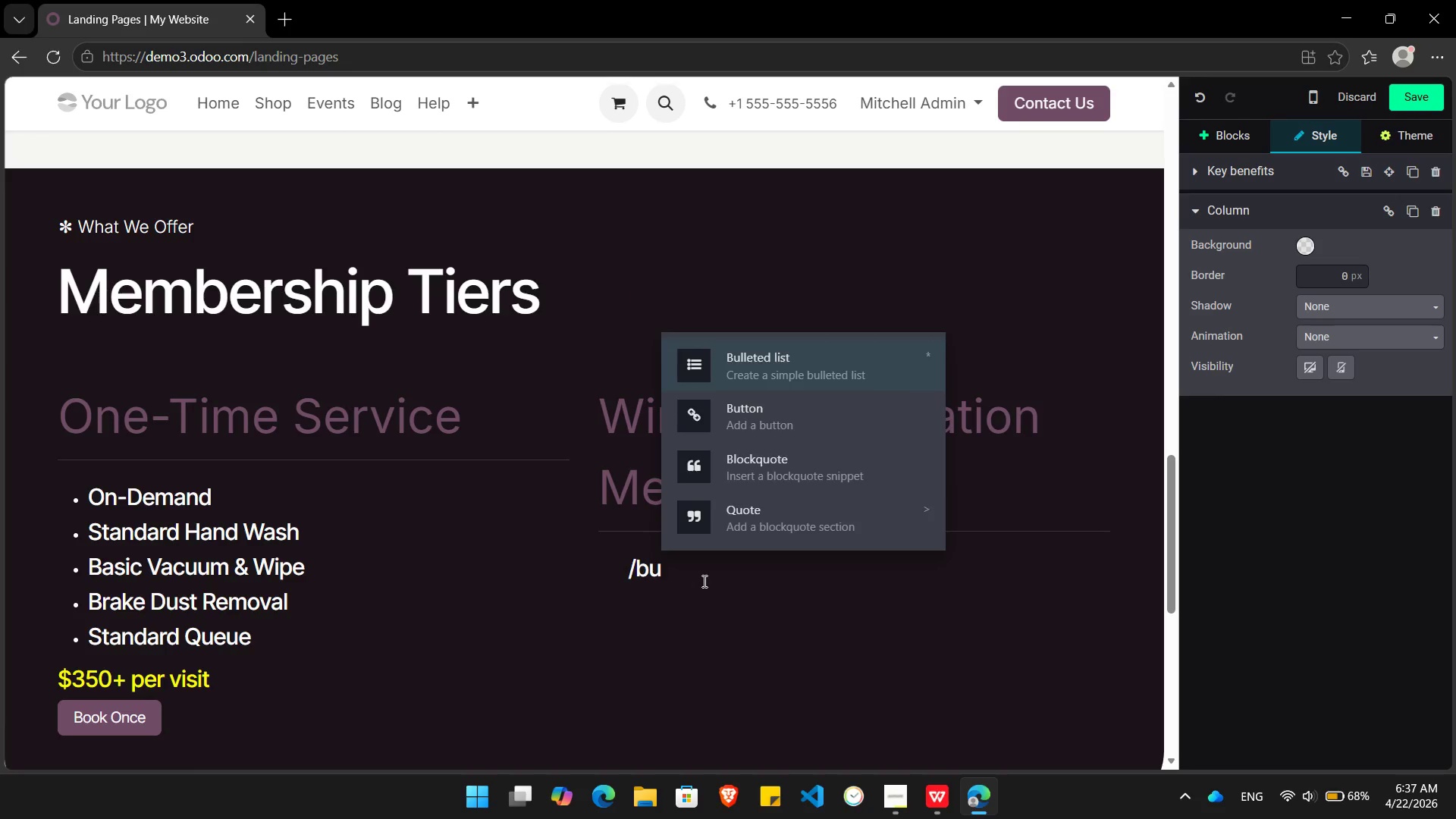 
key(Enter)
 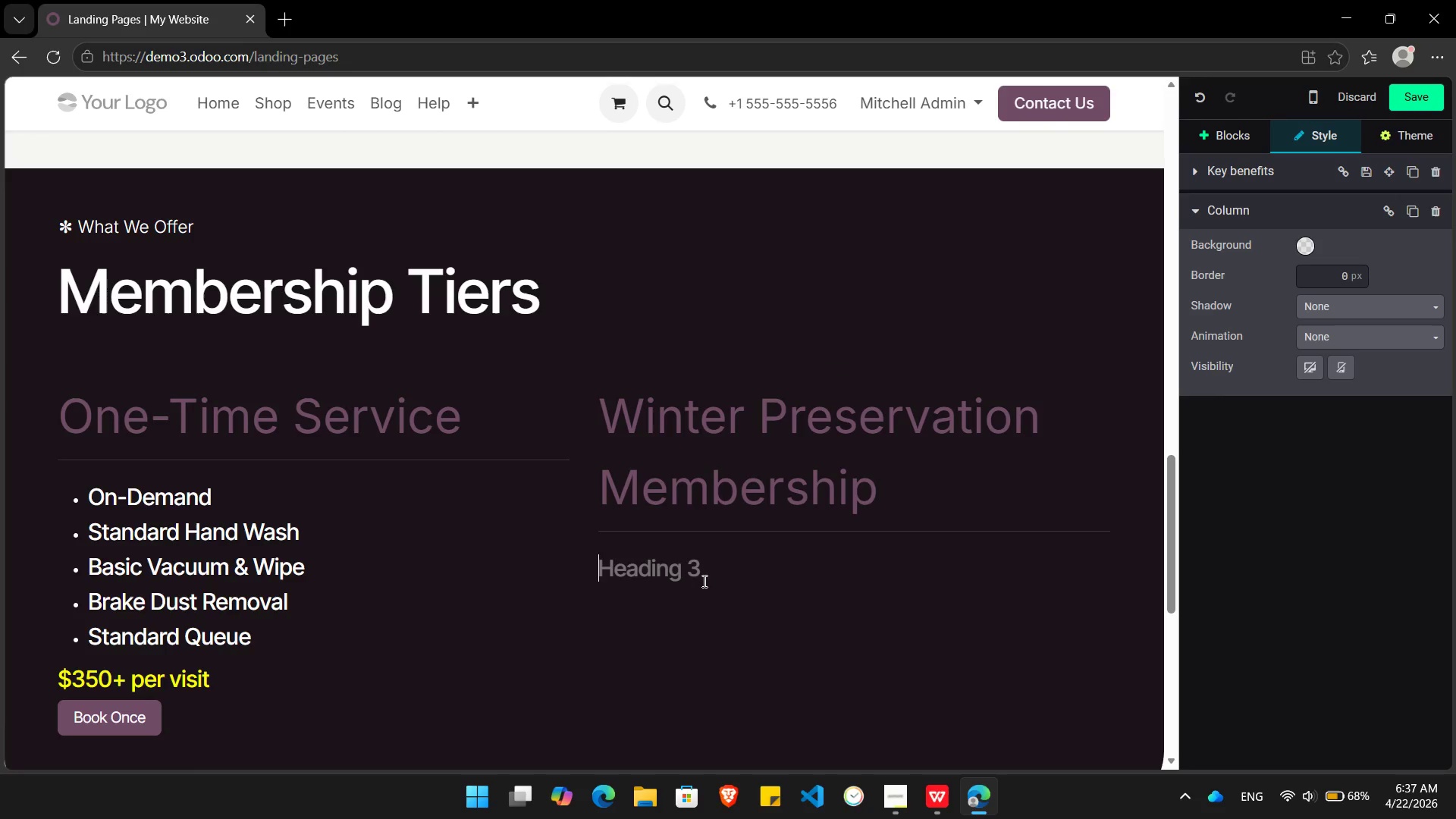 
key(Slash)
 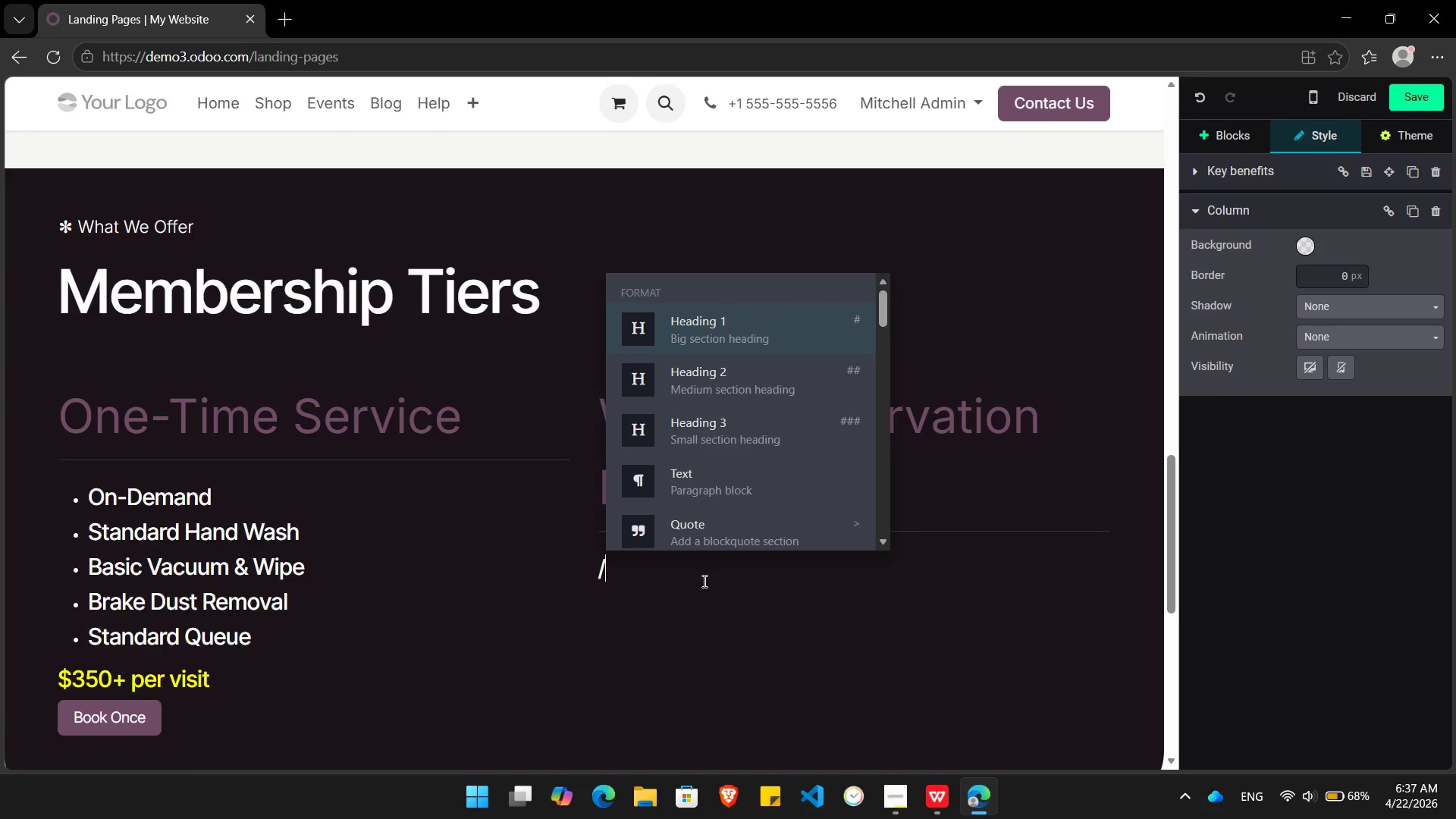 
key(Backspace)
 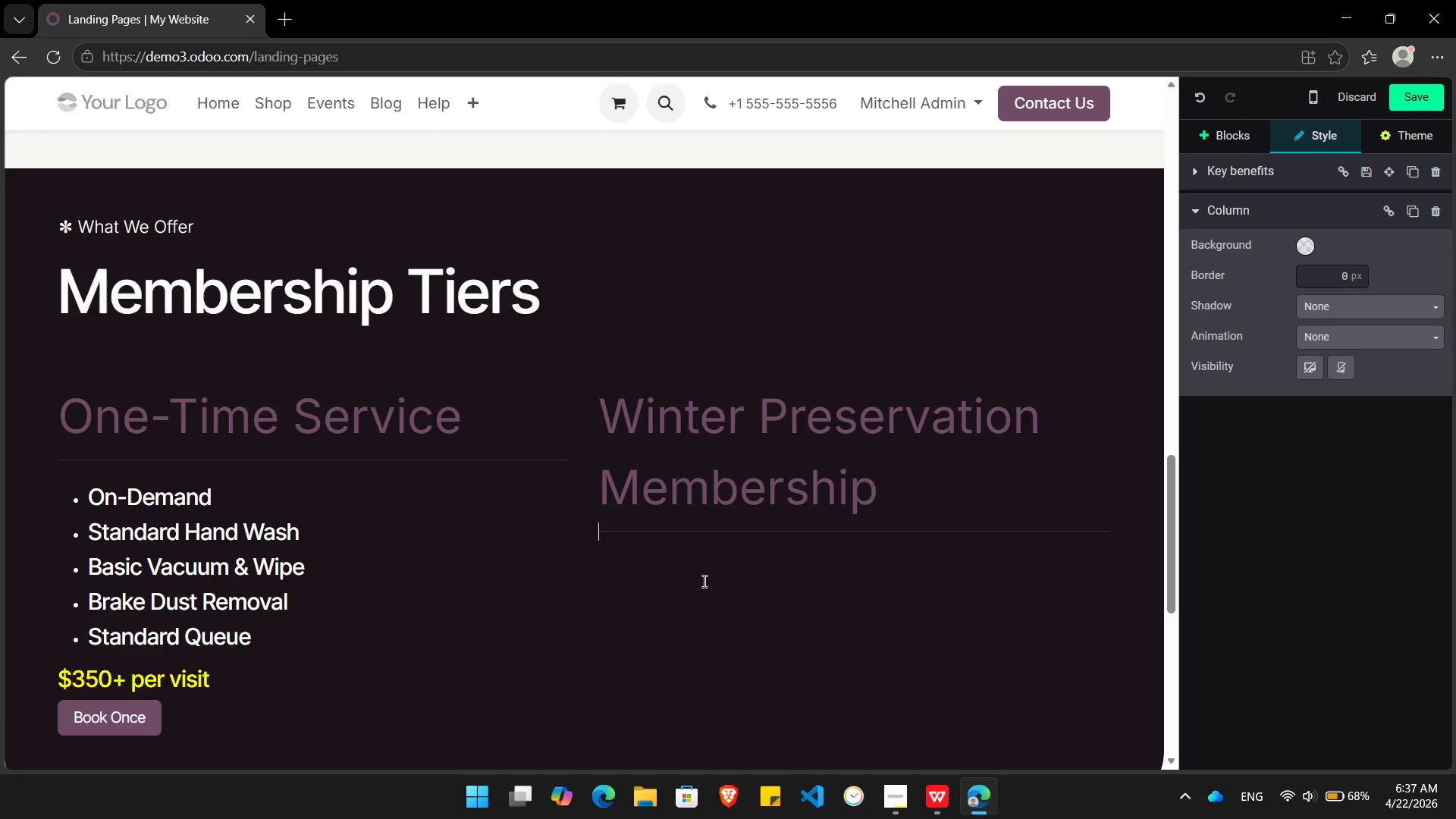 
key(Backspace)
 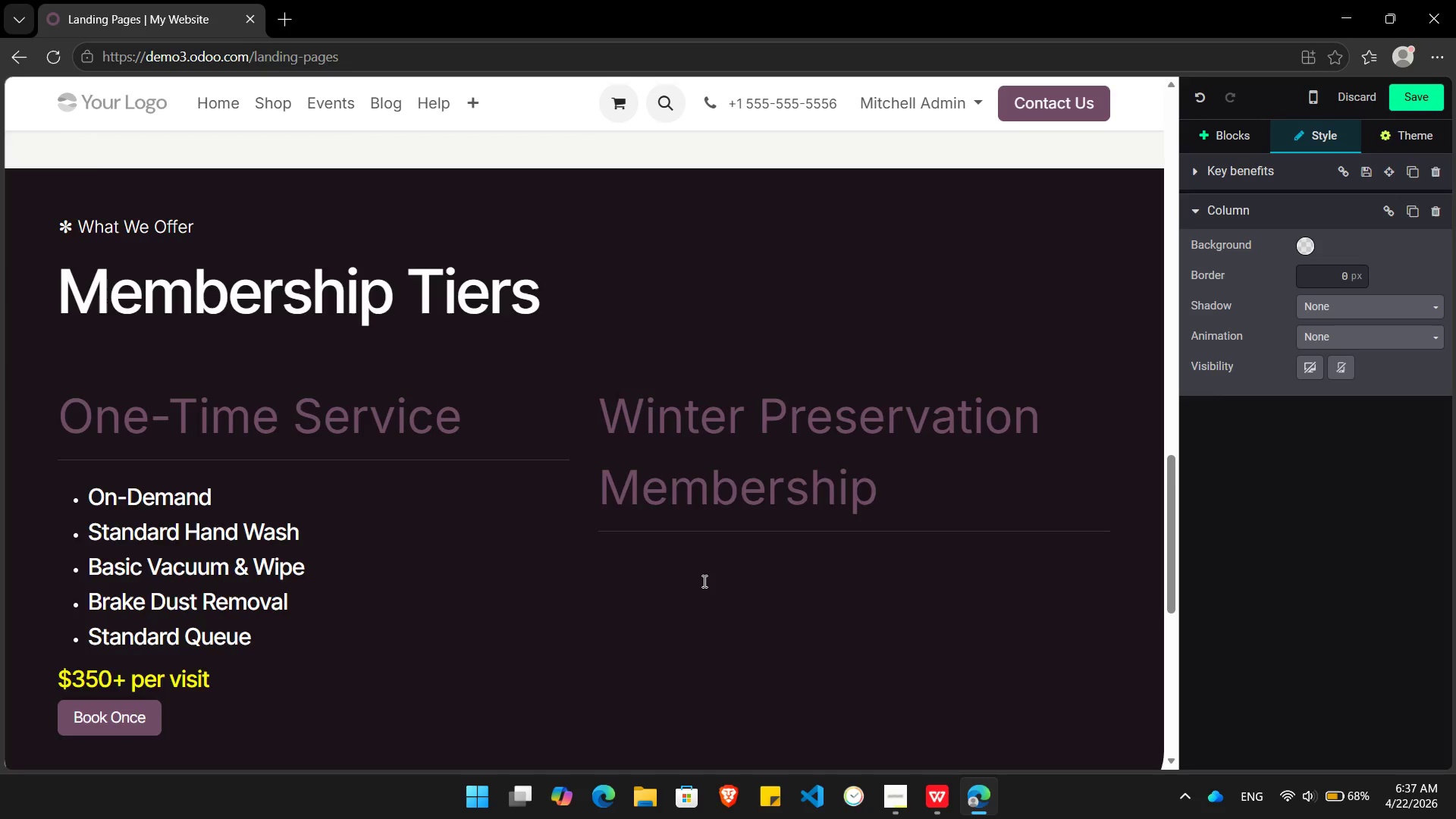 
key(ArrowDown)
 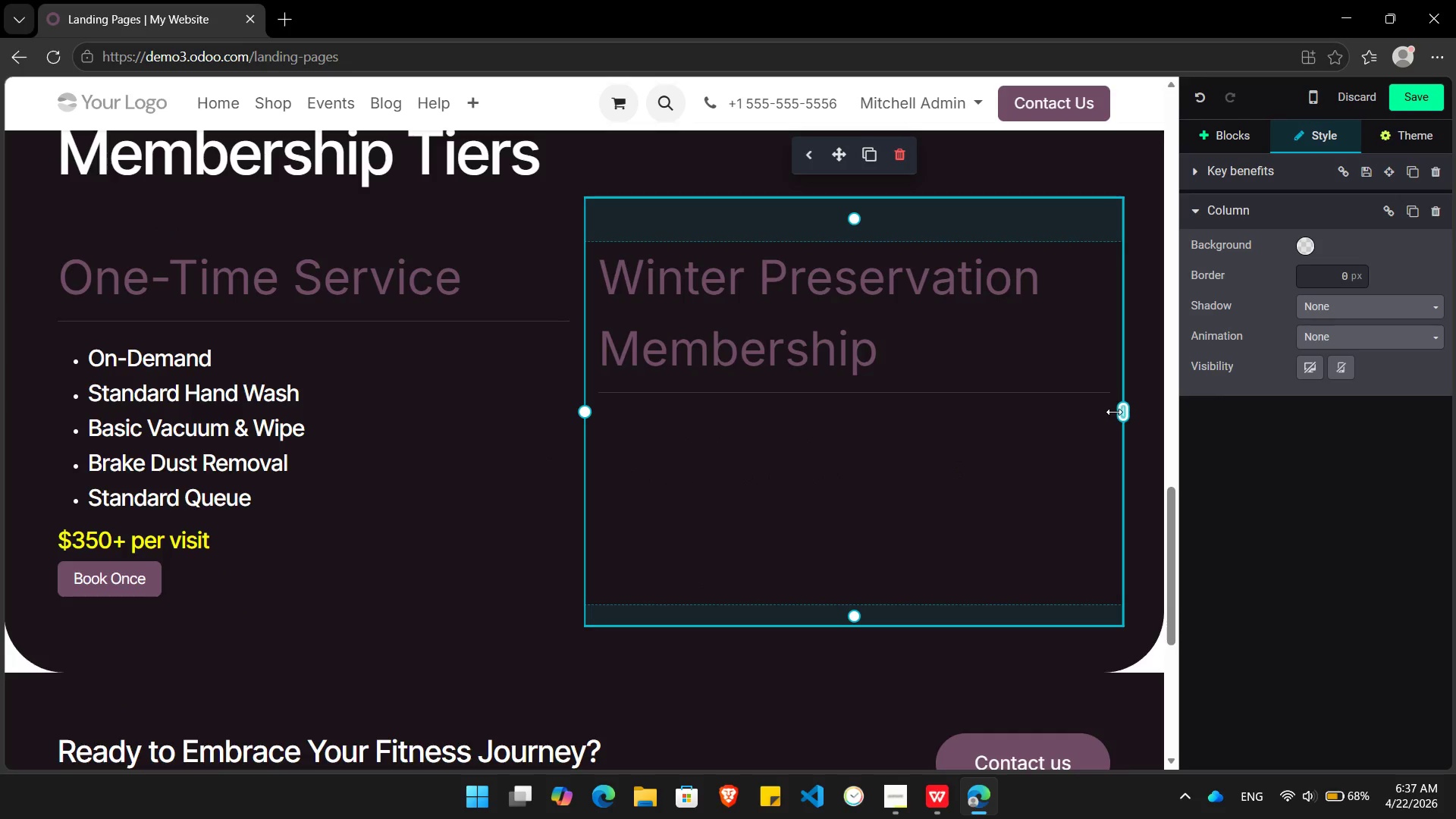 
key(Control+ControlLeft)
 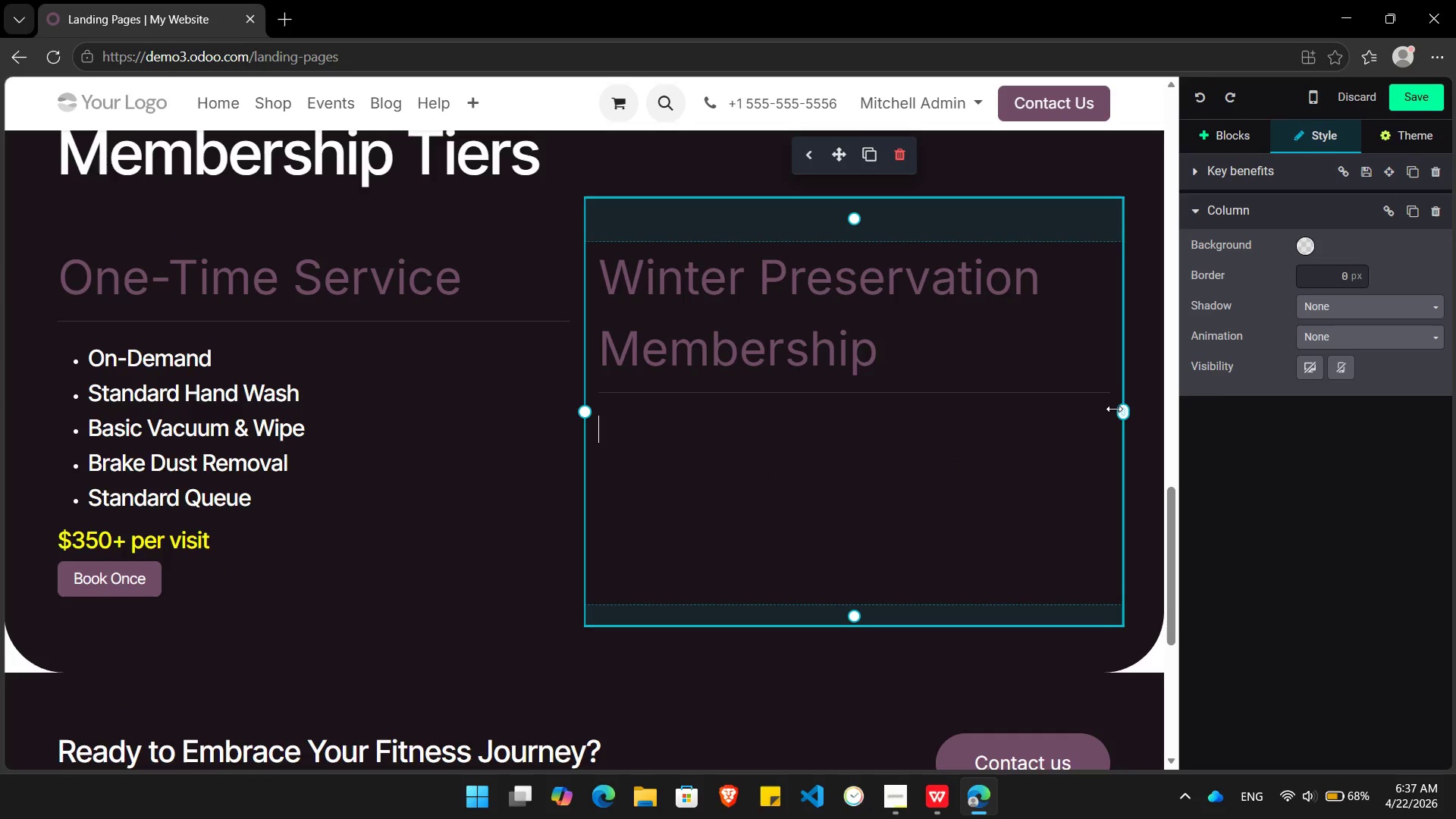 
key(Control+Z)
 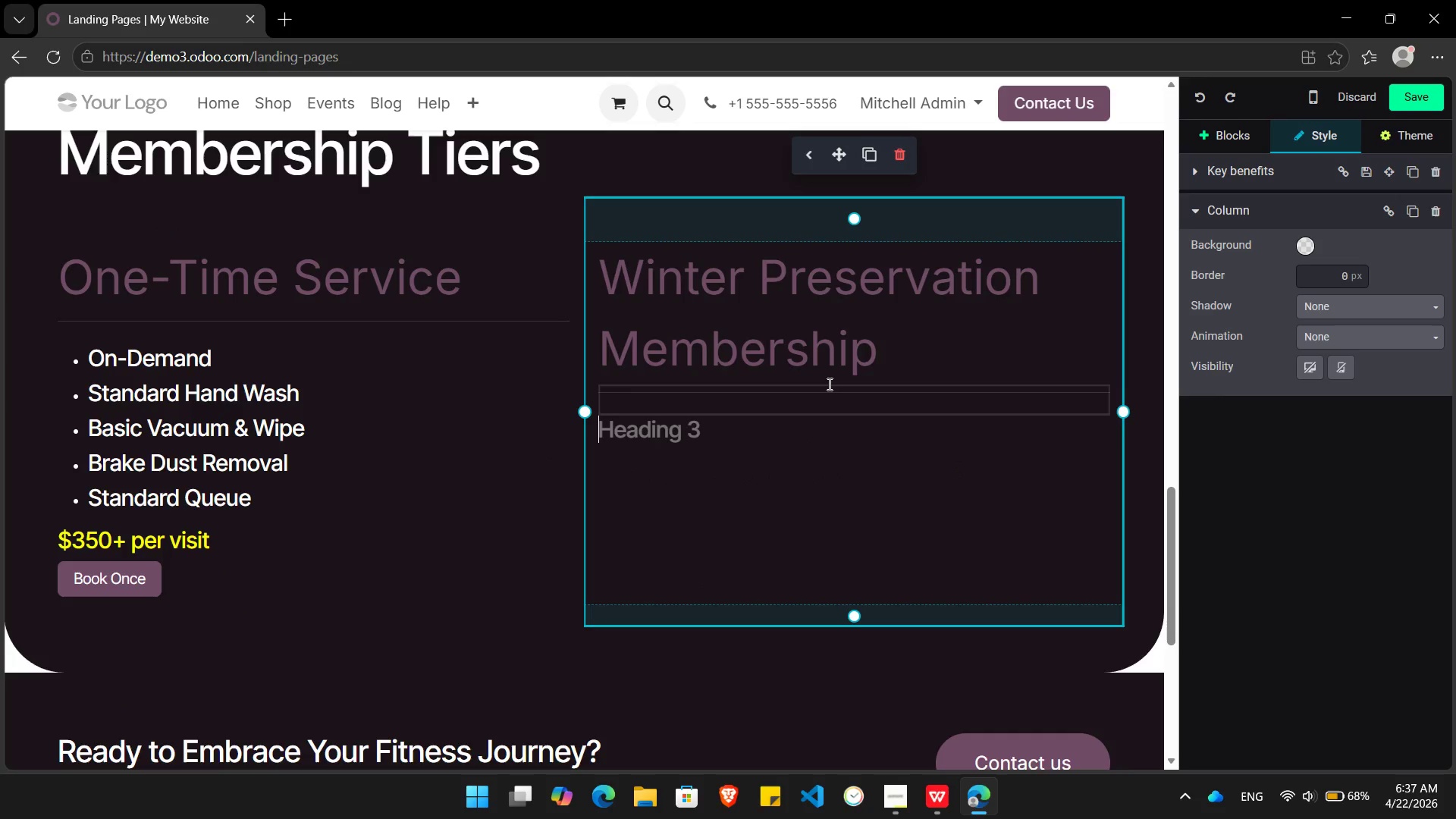 
type(/bu)
 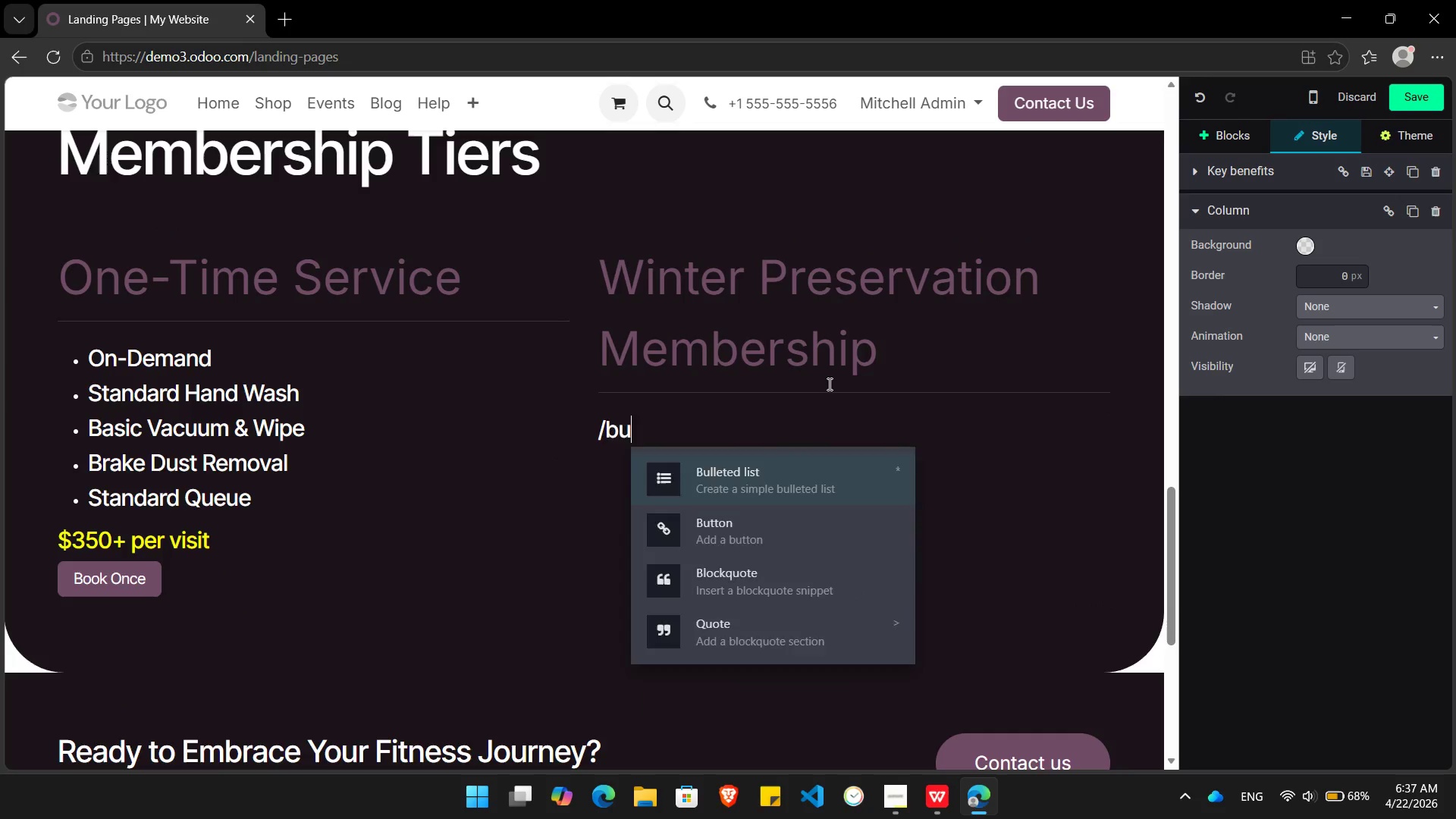 
key(Enter)
 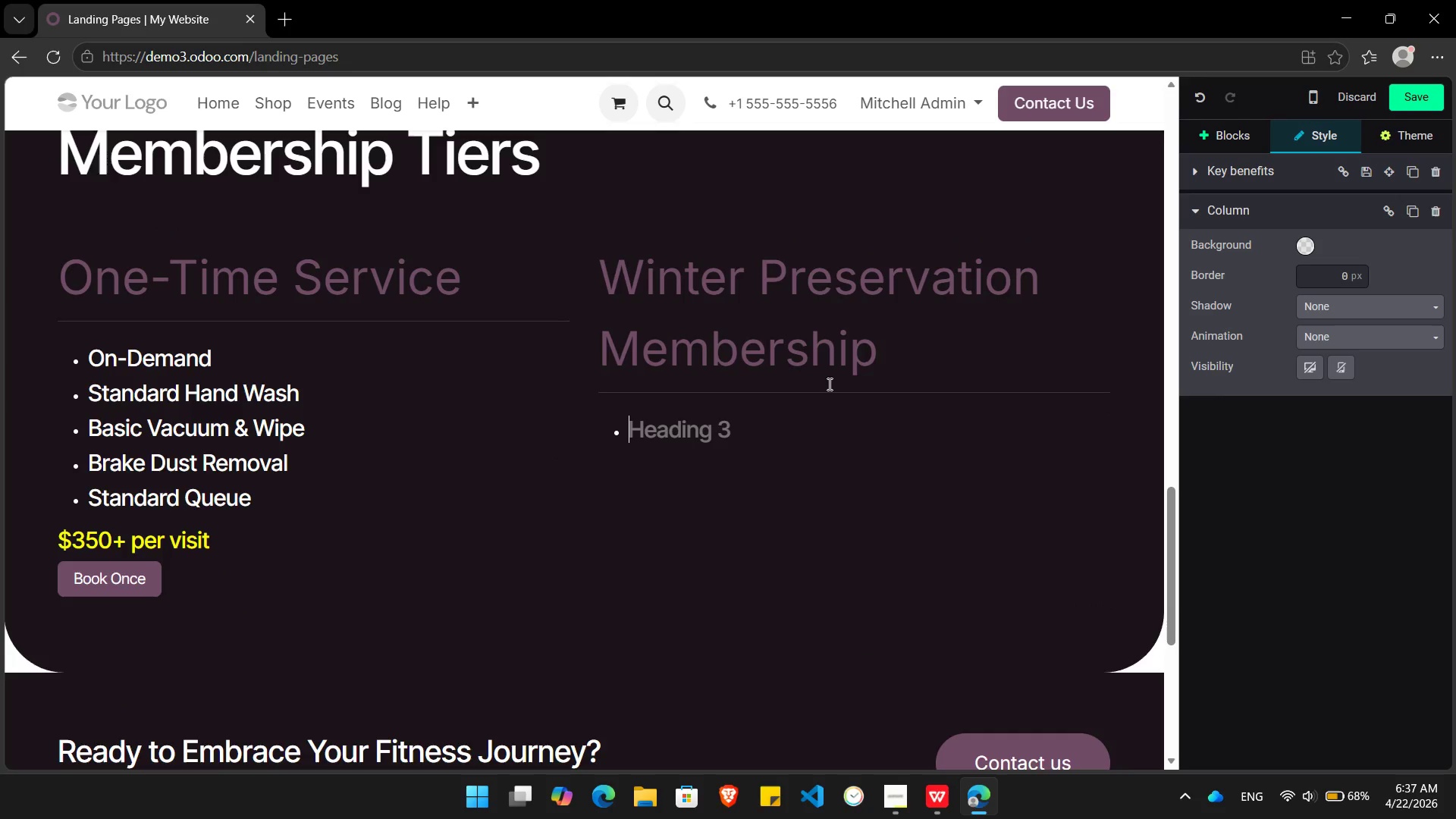 
type(Bi-Weekly Maintenance)
 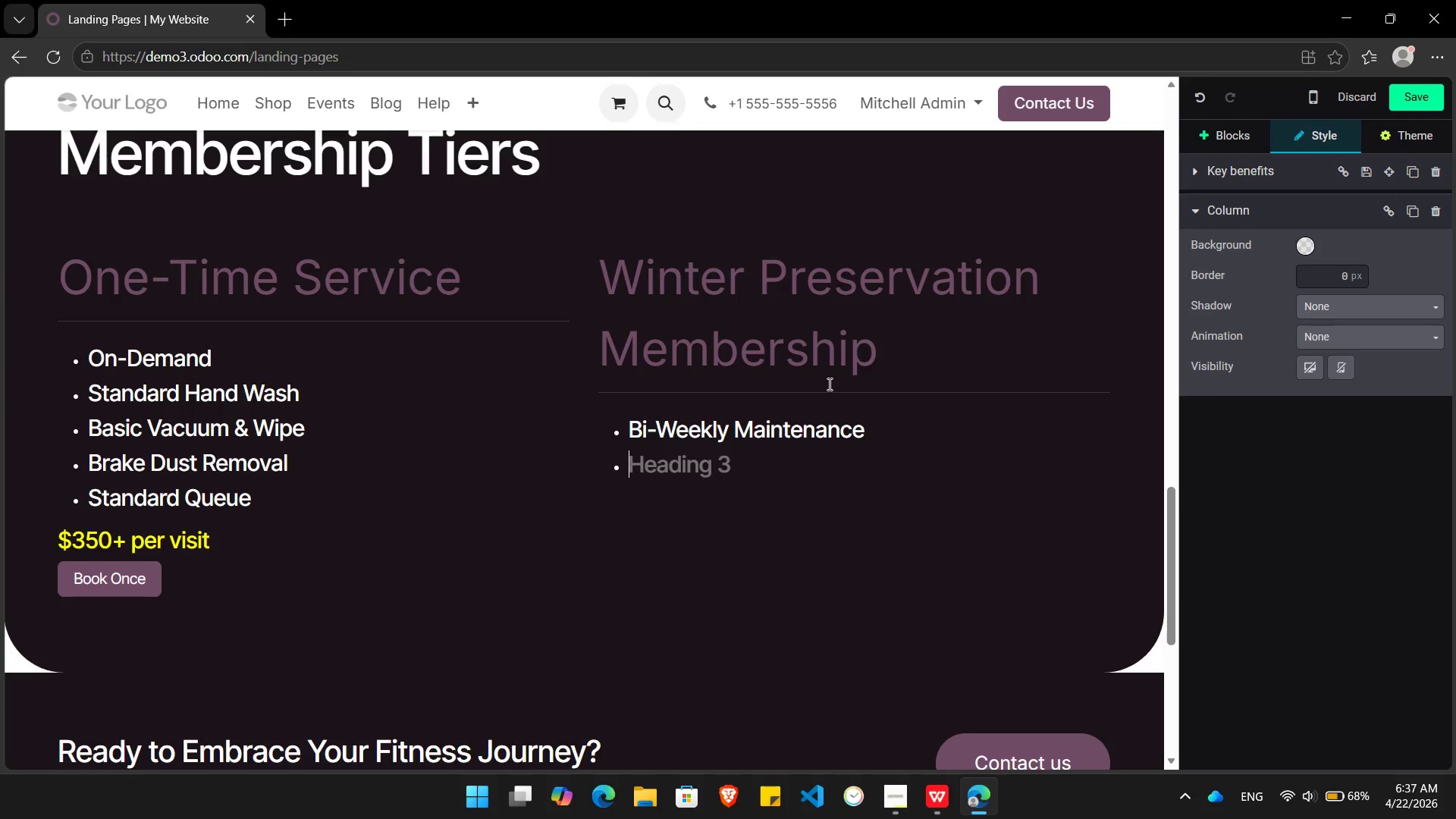 
 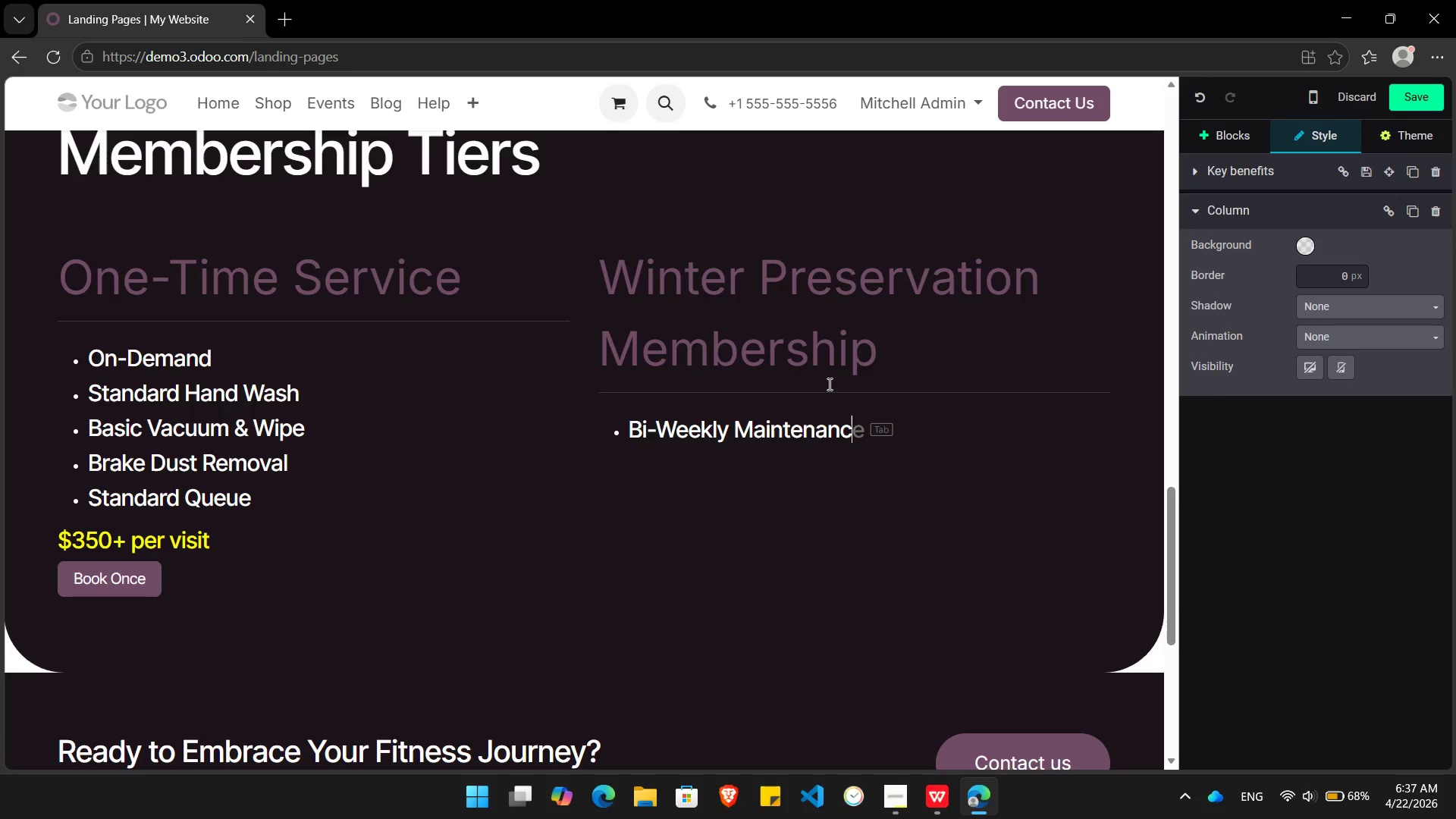 
key(Enter)
 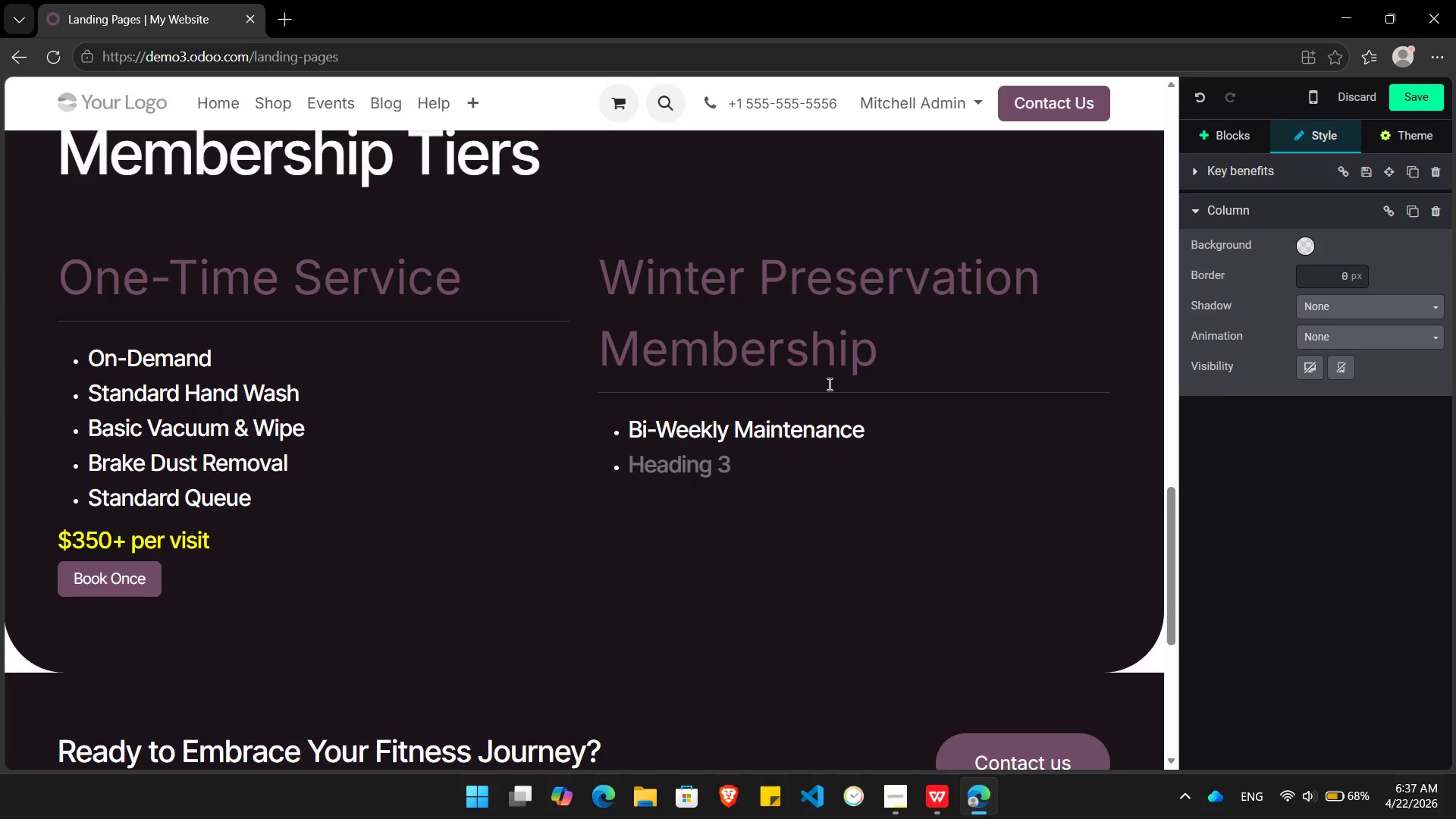 
type(Self )
key(Backspace)
type(-Healing Layer Service)
 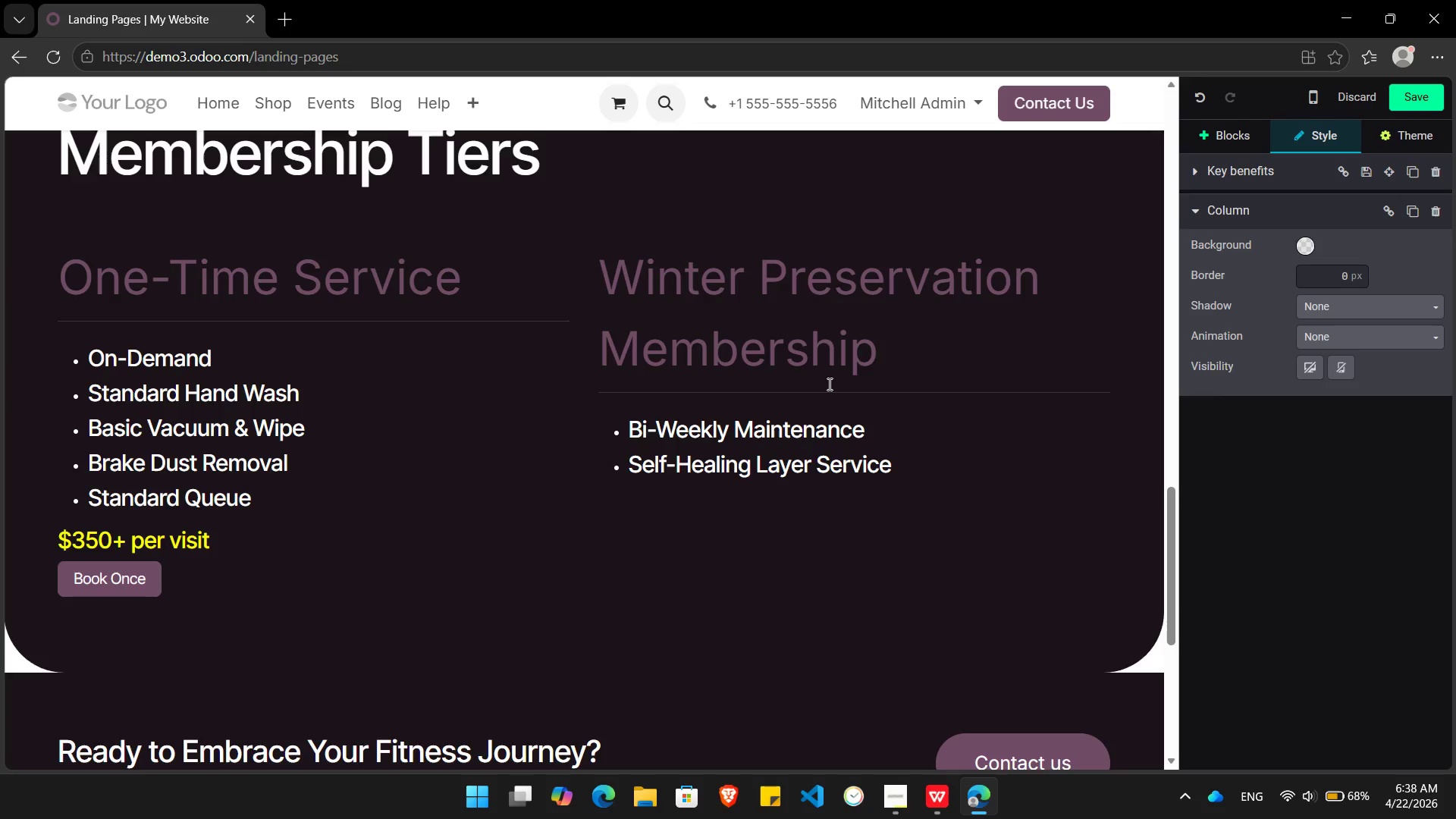 
key(Enter)
 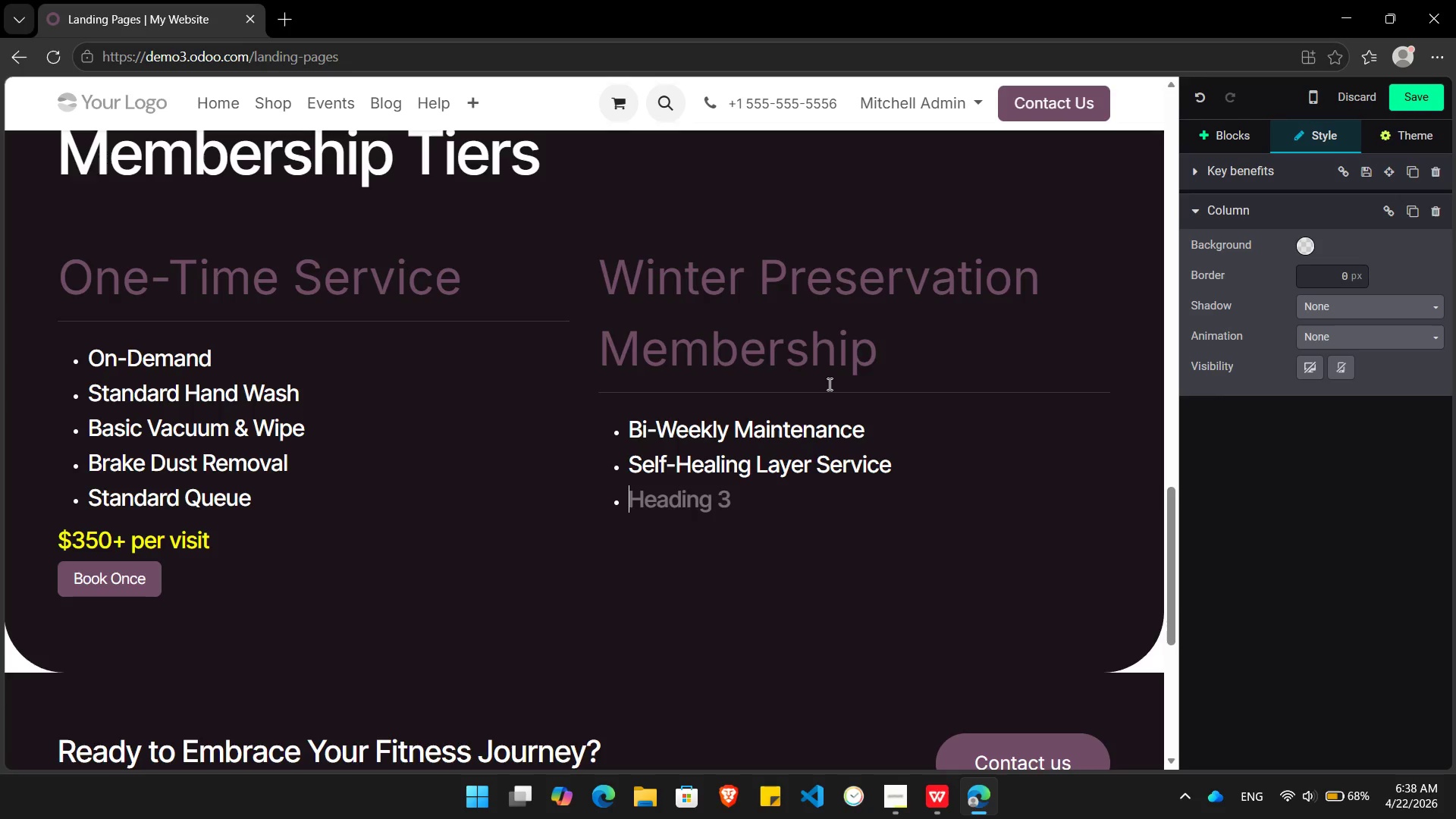 
type(Upholstery )
 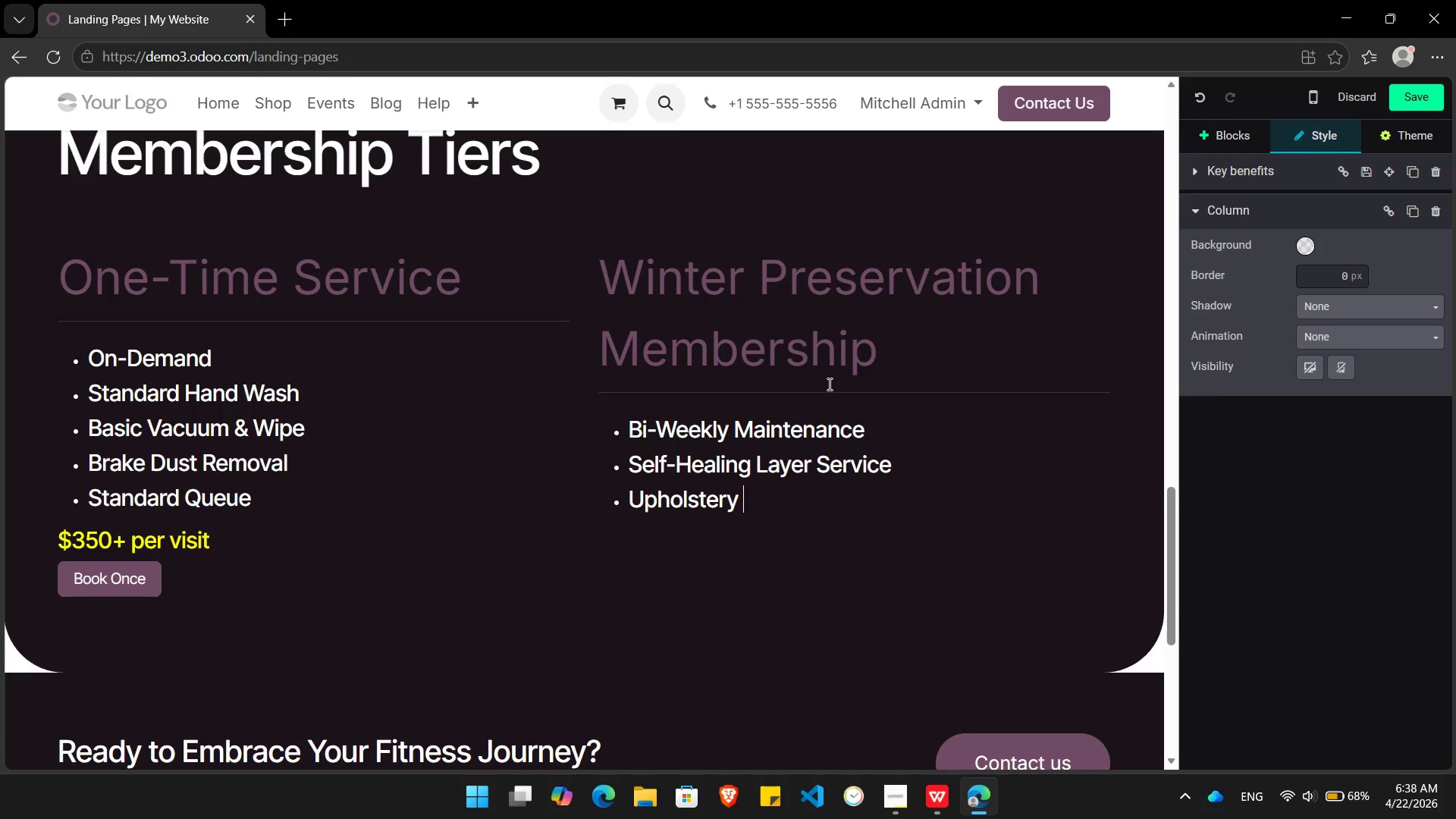 
key(Shift+7)
 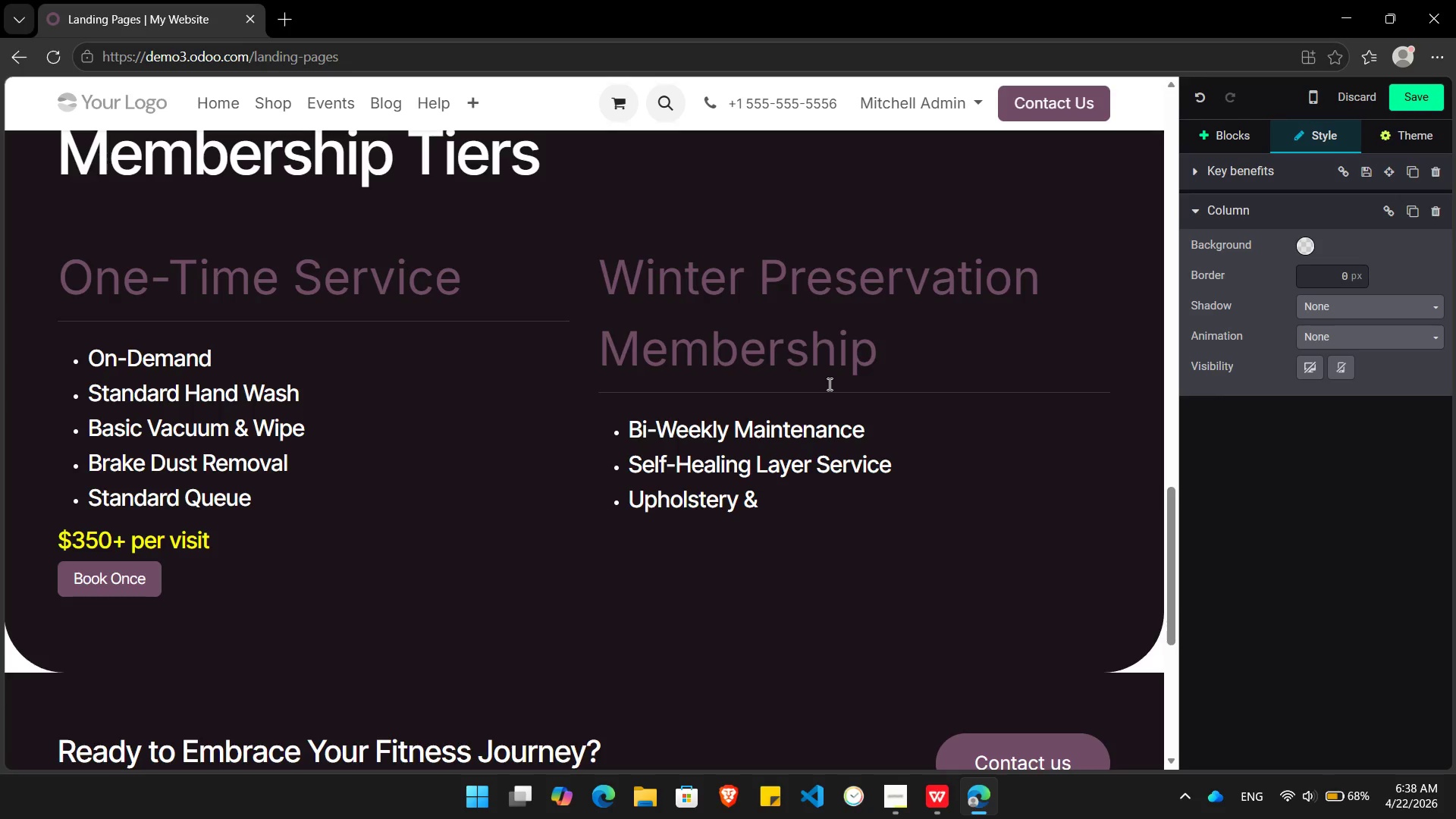 
key(Space)
 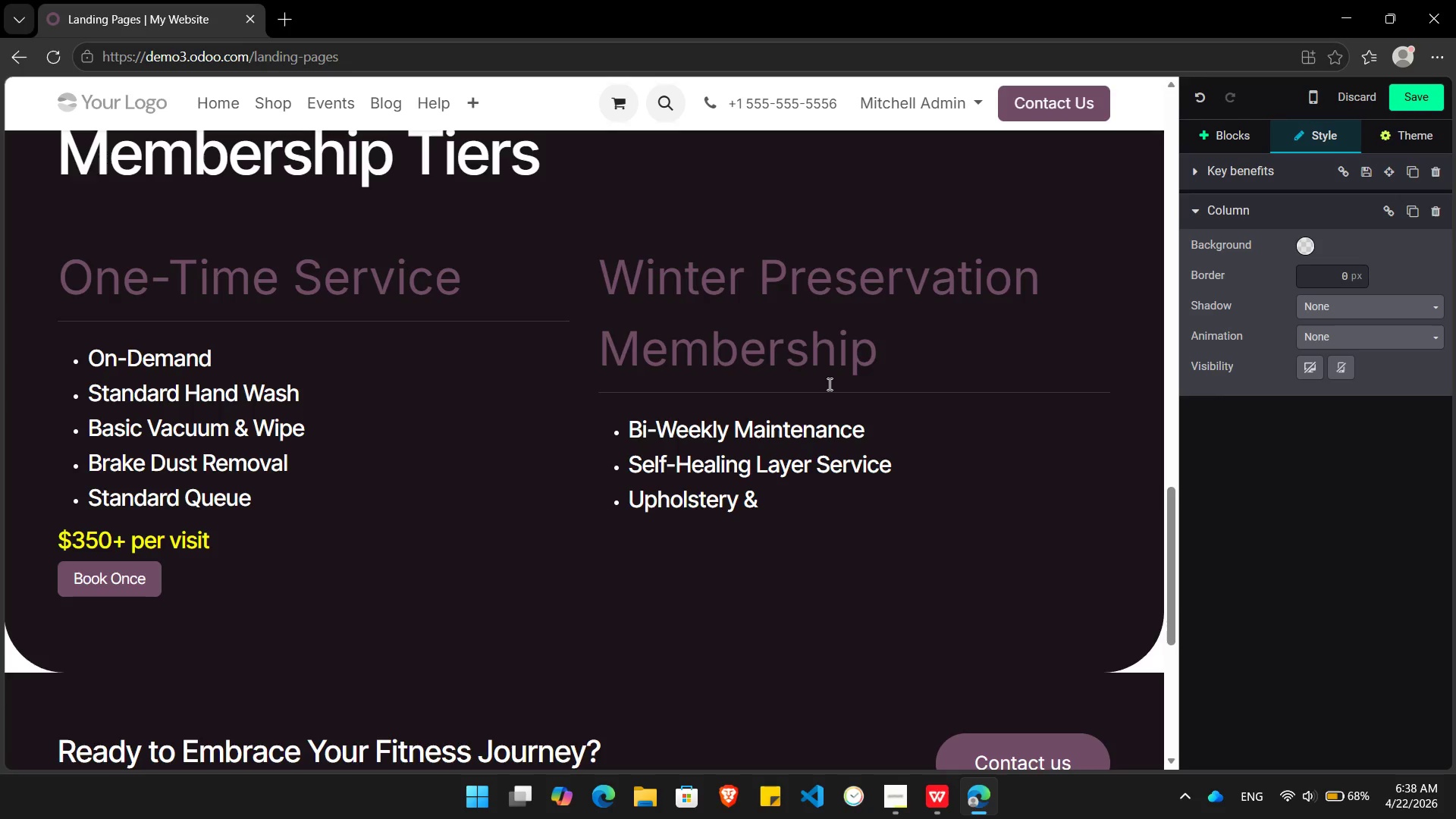 
key(ArrowLeft)
 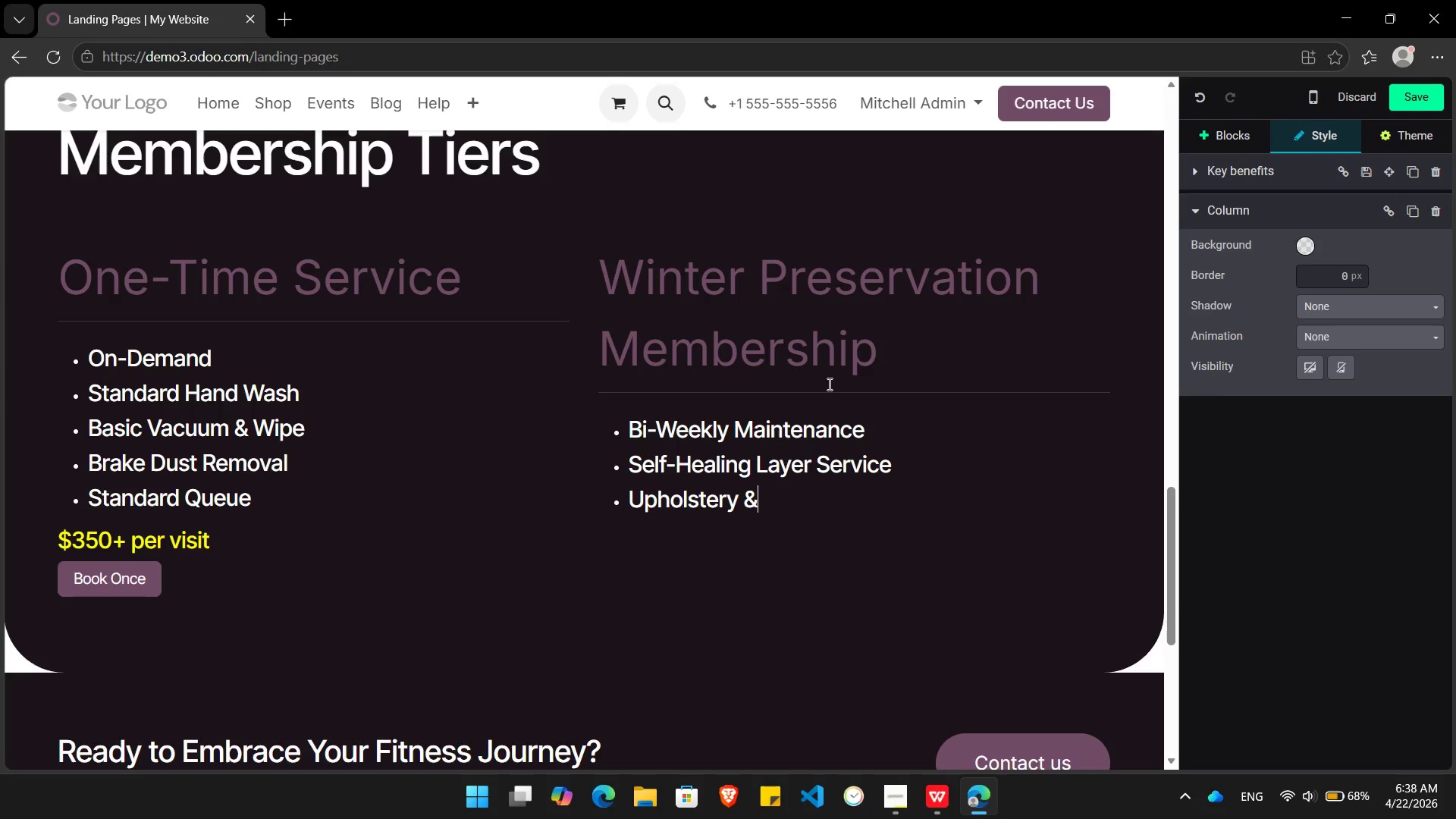 
key(ArrowLeft)
 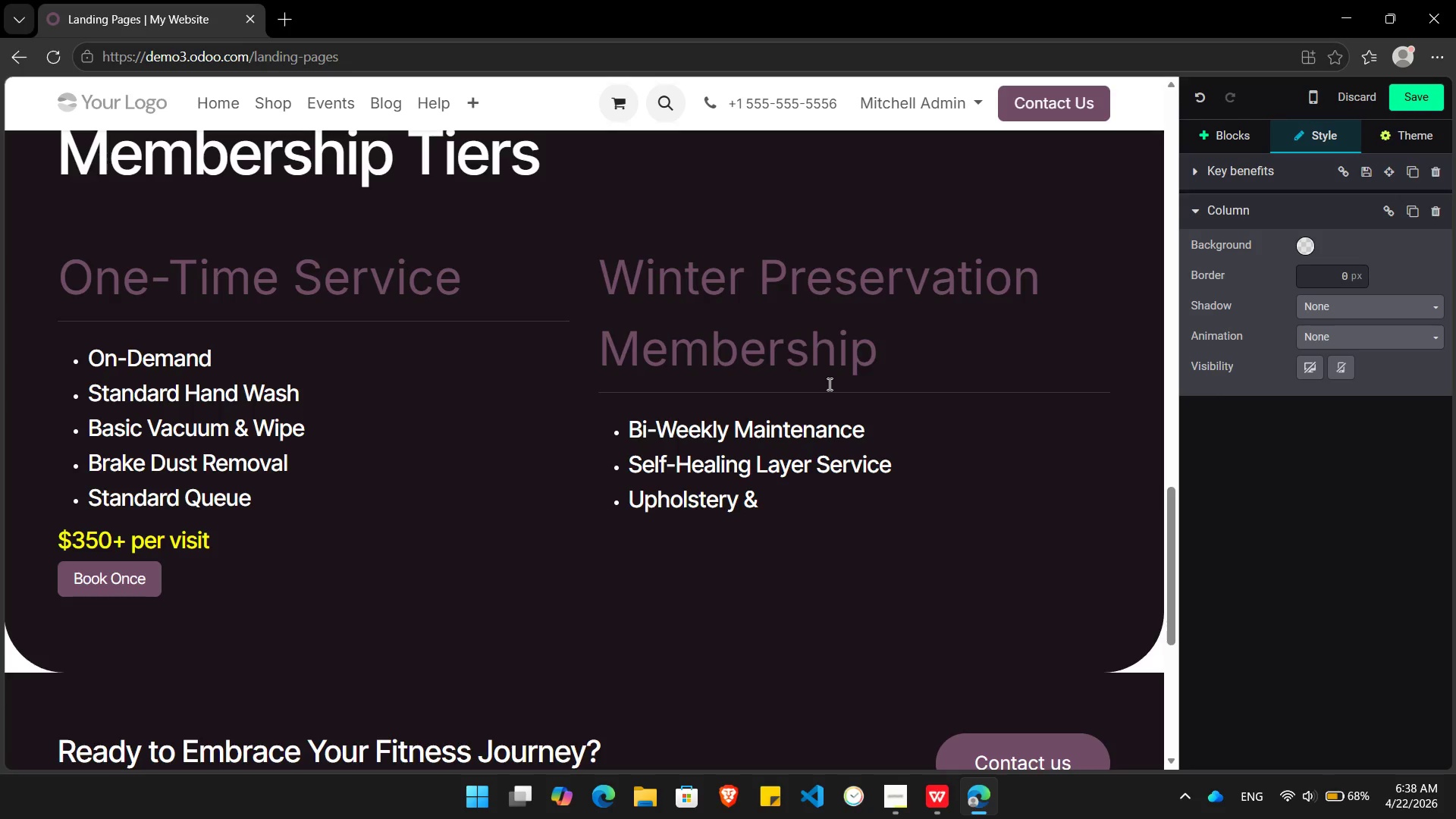 
type(Steam [End]PH)
key(Backspace)
key(Backspace)
type(pH Balance)
 